 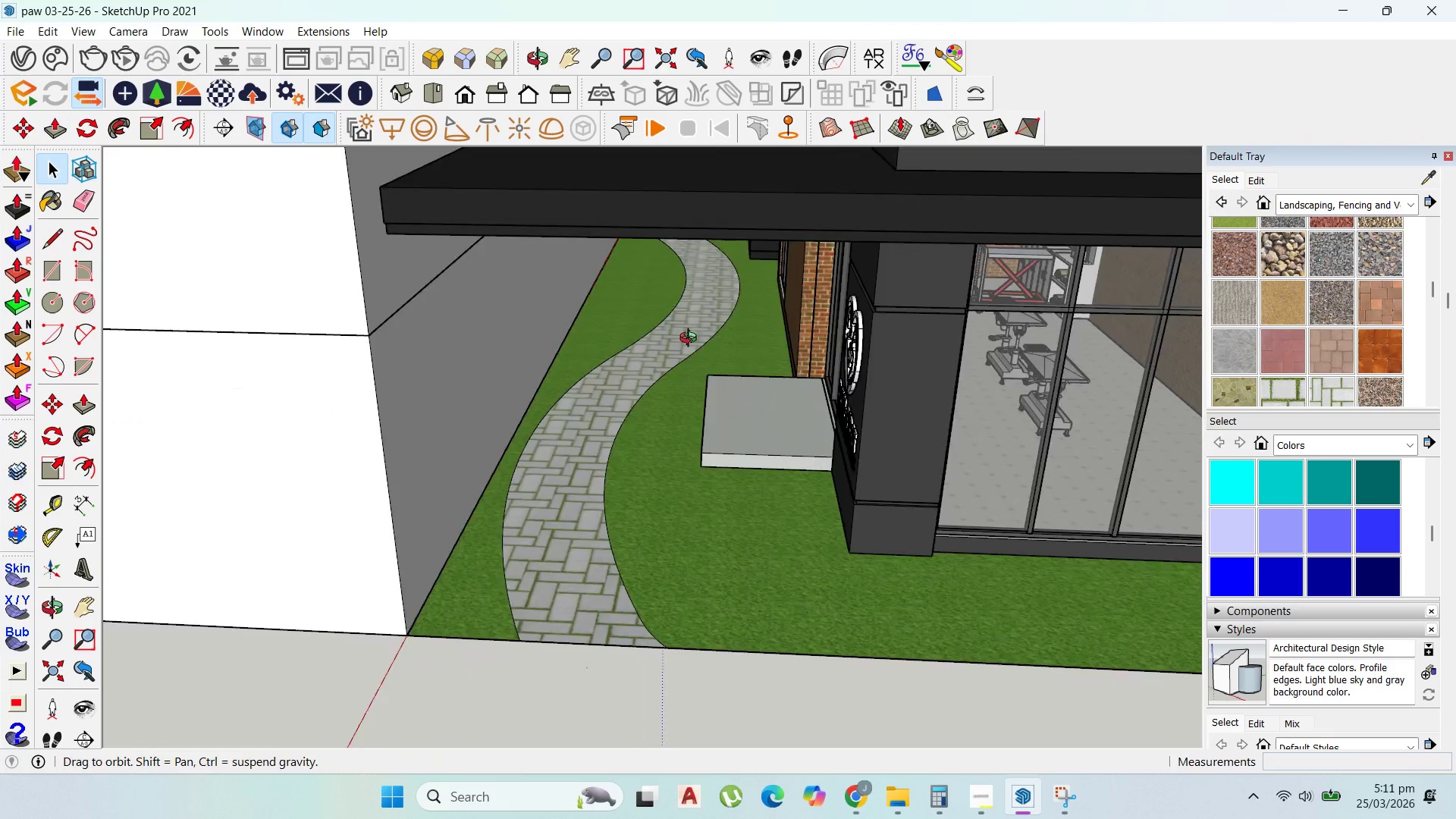 
scroll: coordinate [778, 278], scroll_direction: none, amount: 0.0
 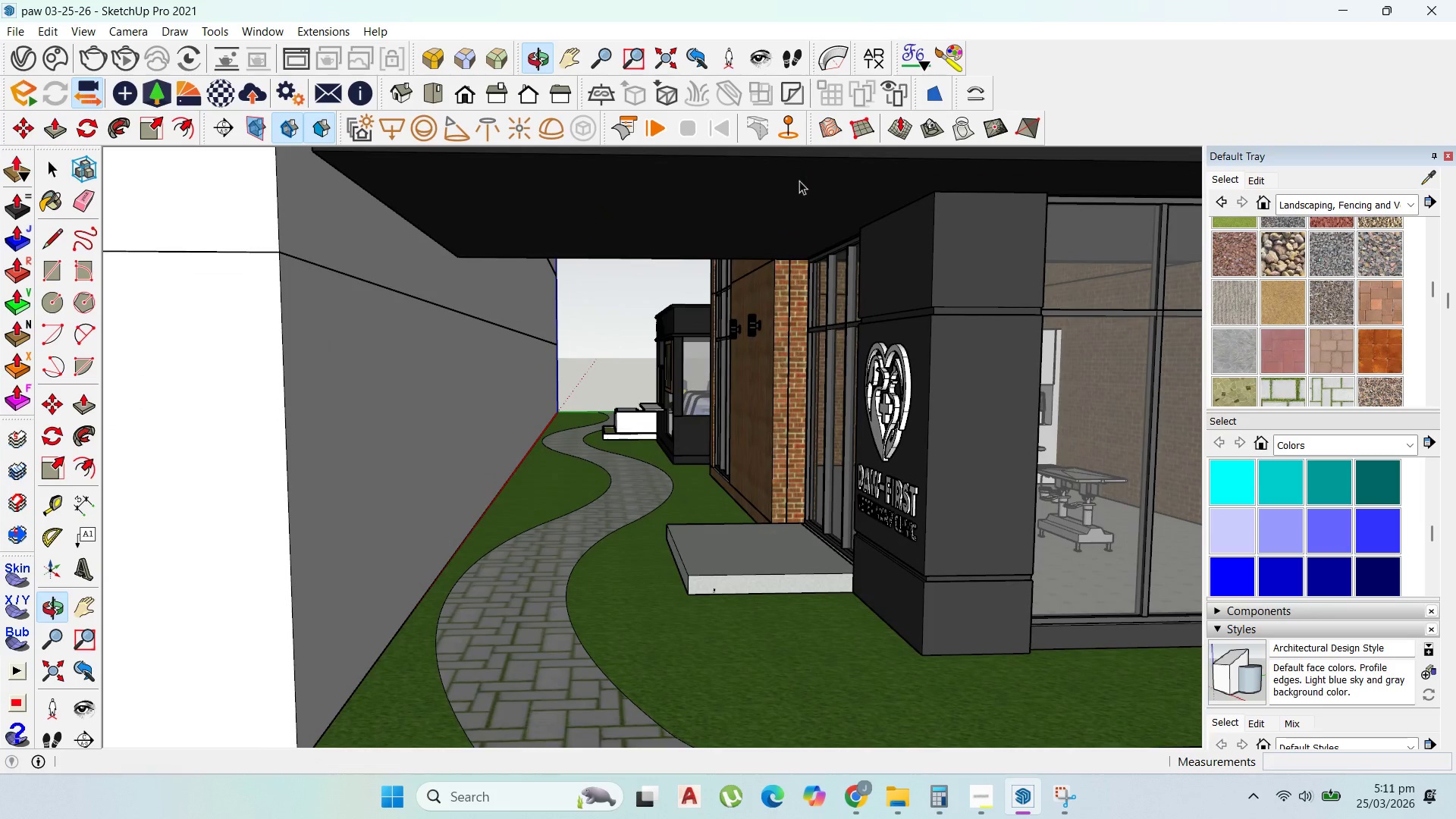 
scroll: coordinate [830, 316], scroll_direction: up, amount: 1.0
 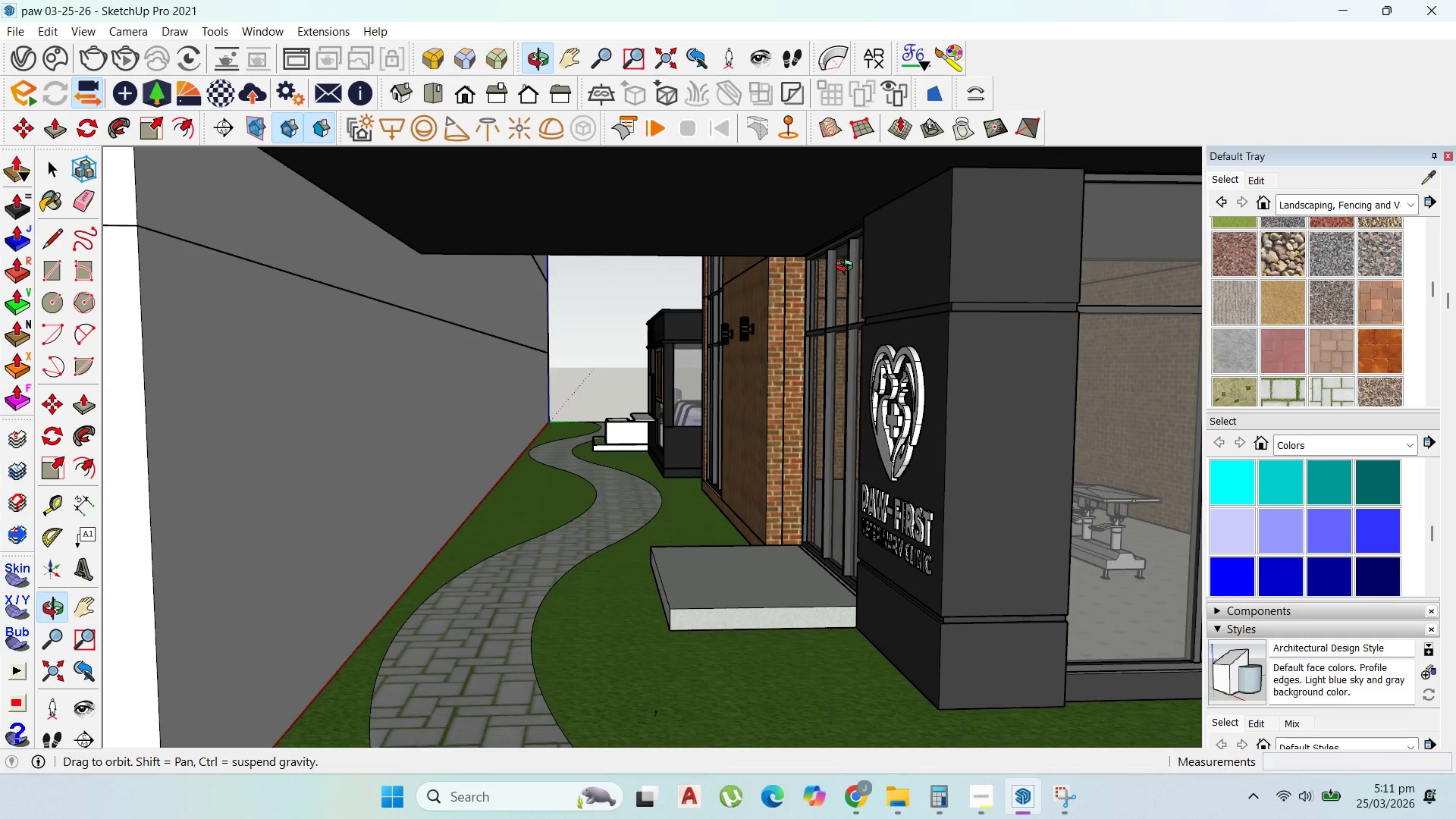 
scroll: coordinate [832, 345], scroll_direction: down, amount: 5.0
 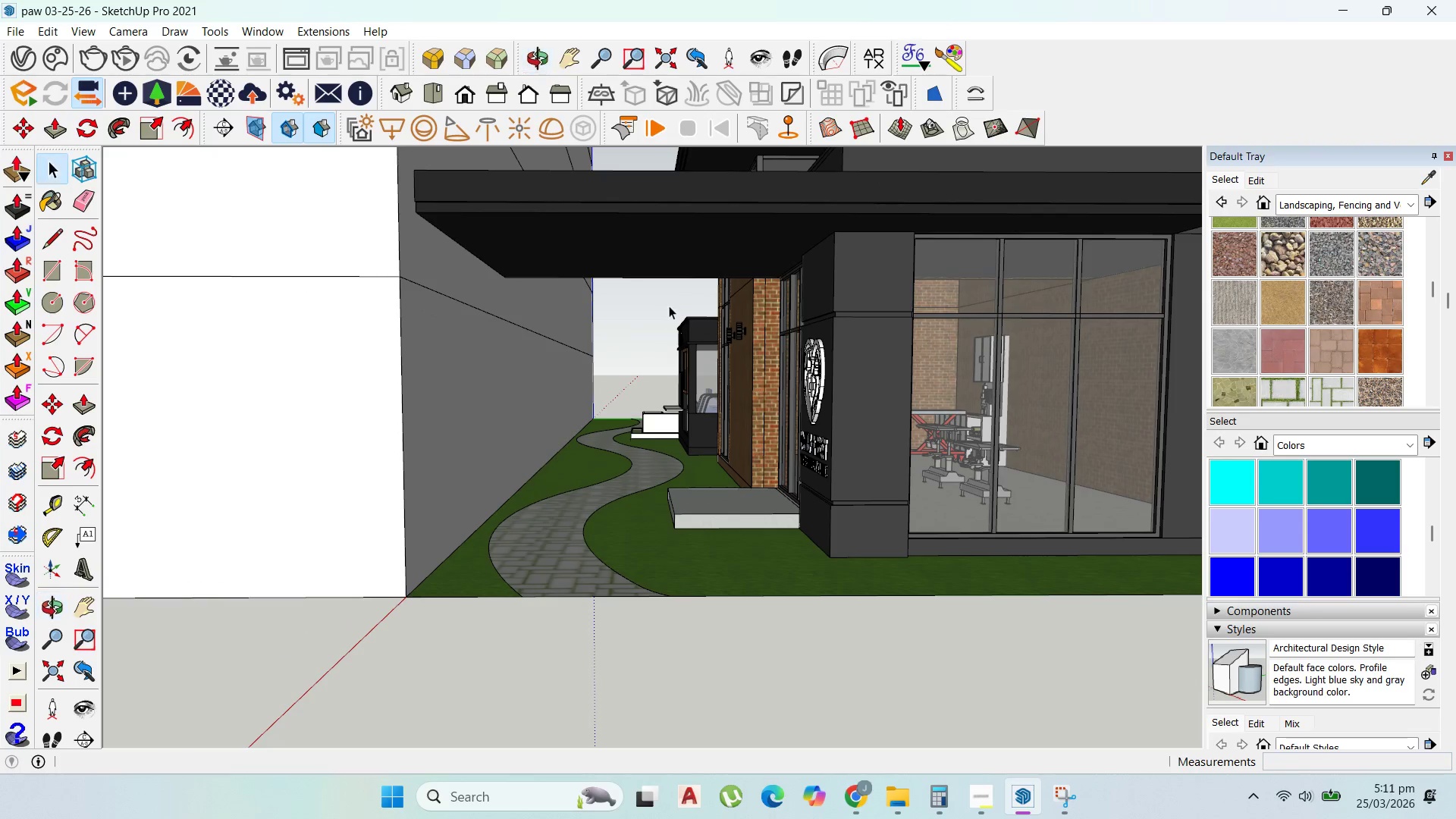 
scroll: coordinate [688, 230], scroll_direction: up, amount: 3.0
 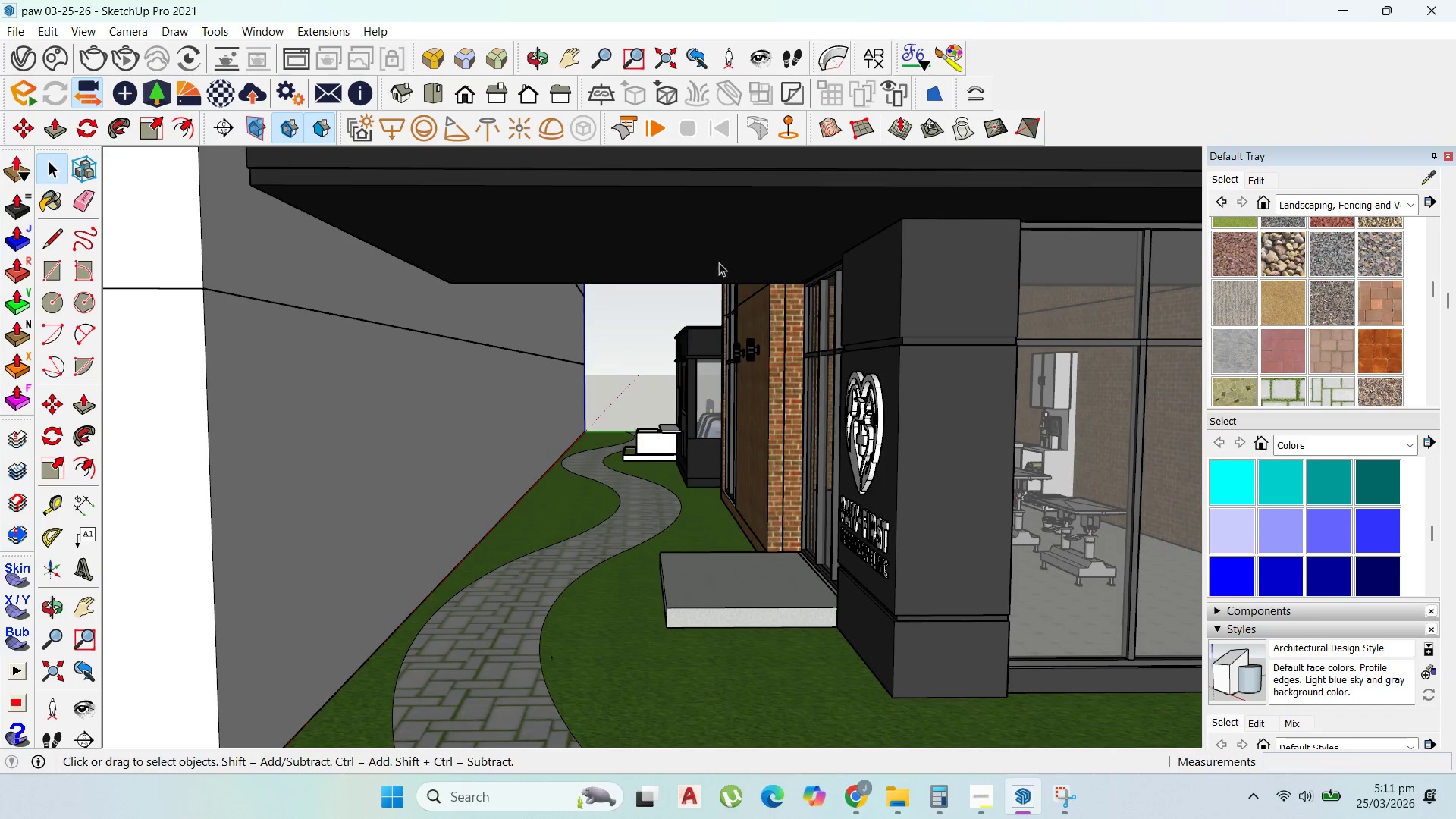 
scroll: coordinate [833, 458], scroll_direction: none, amount: 0.0
 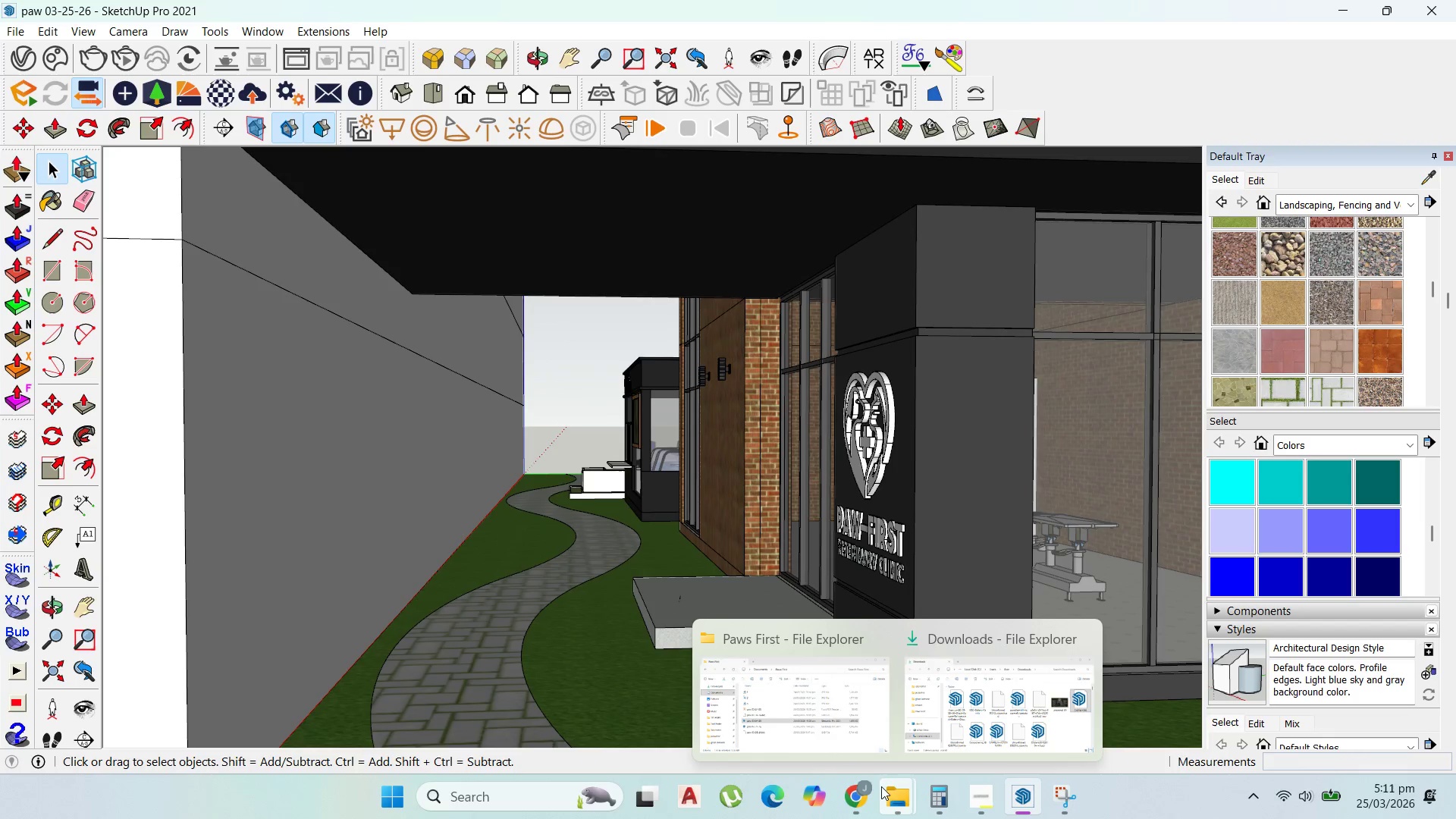 
left_click([874, 785])
 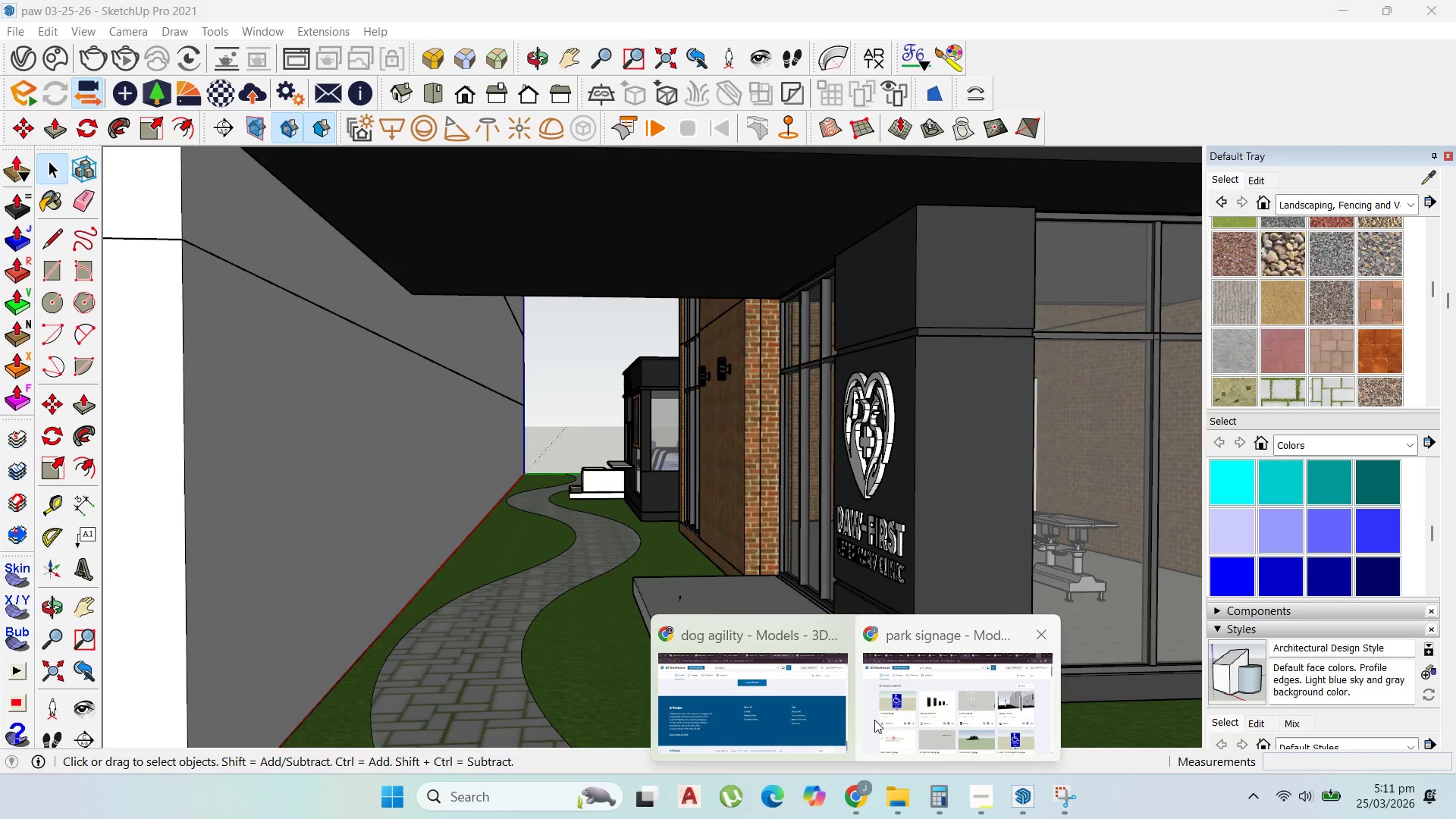 
left_click([899, 715])
 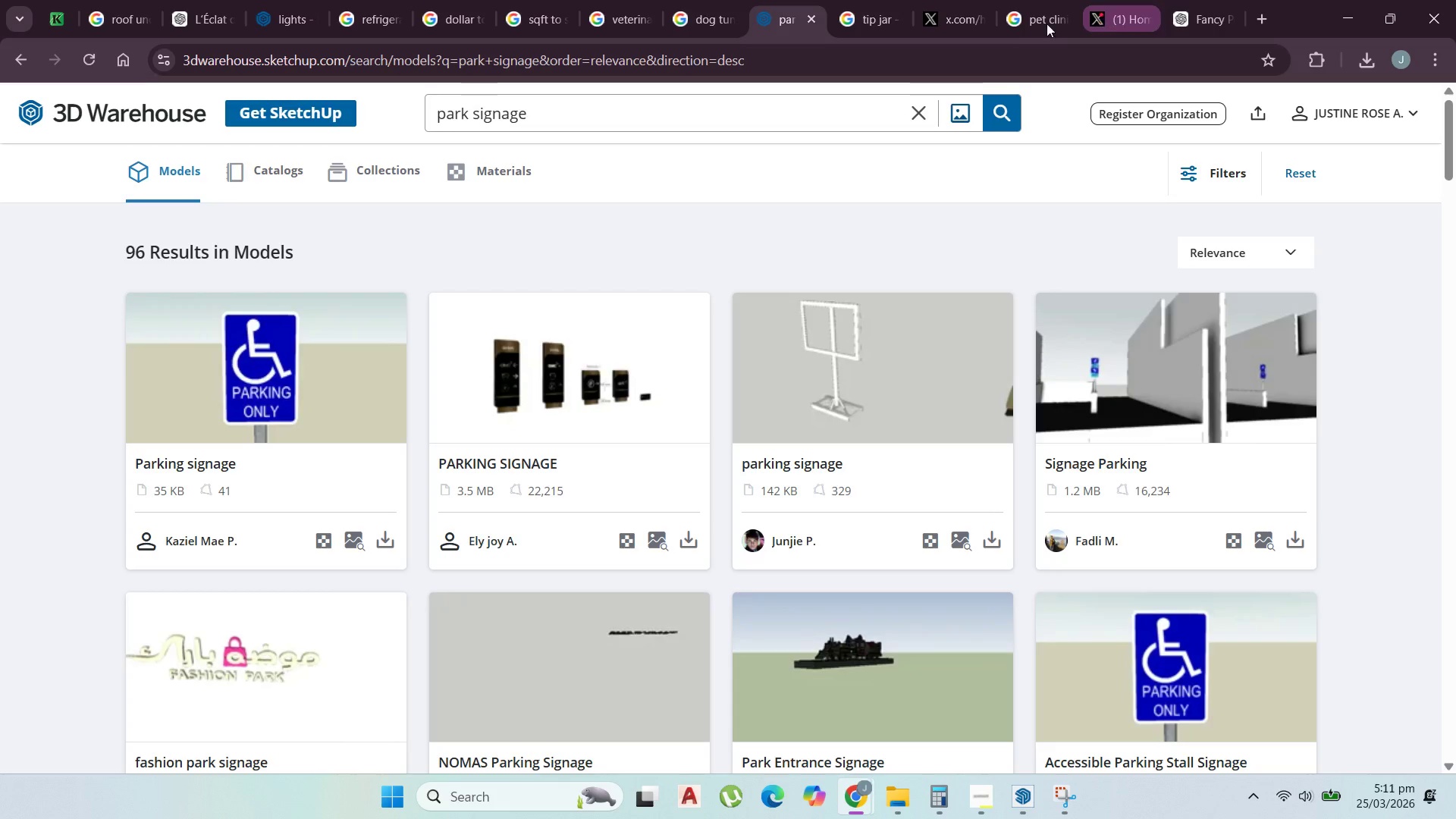 
left_click([1023, 11])
 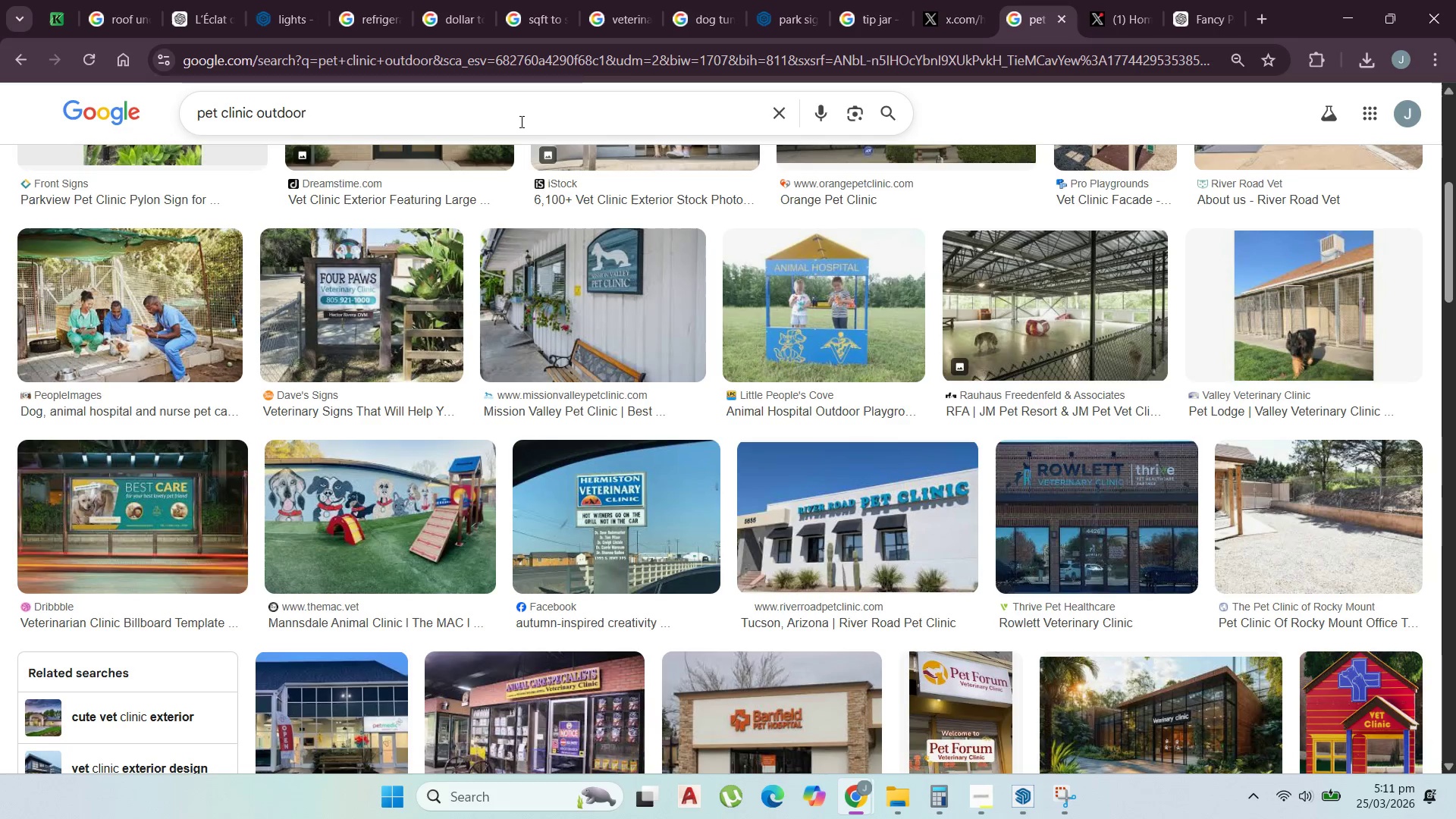 
left_click_drag(start_coordinate=[508, 121], to_coordinate=[102, 124])
 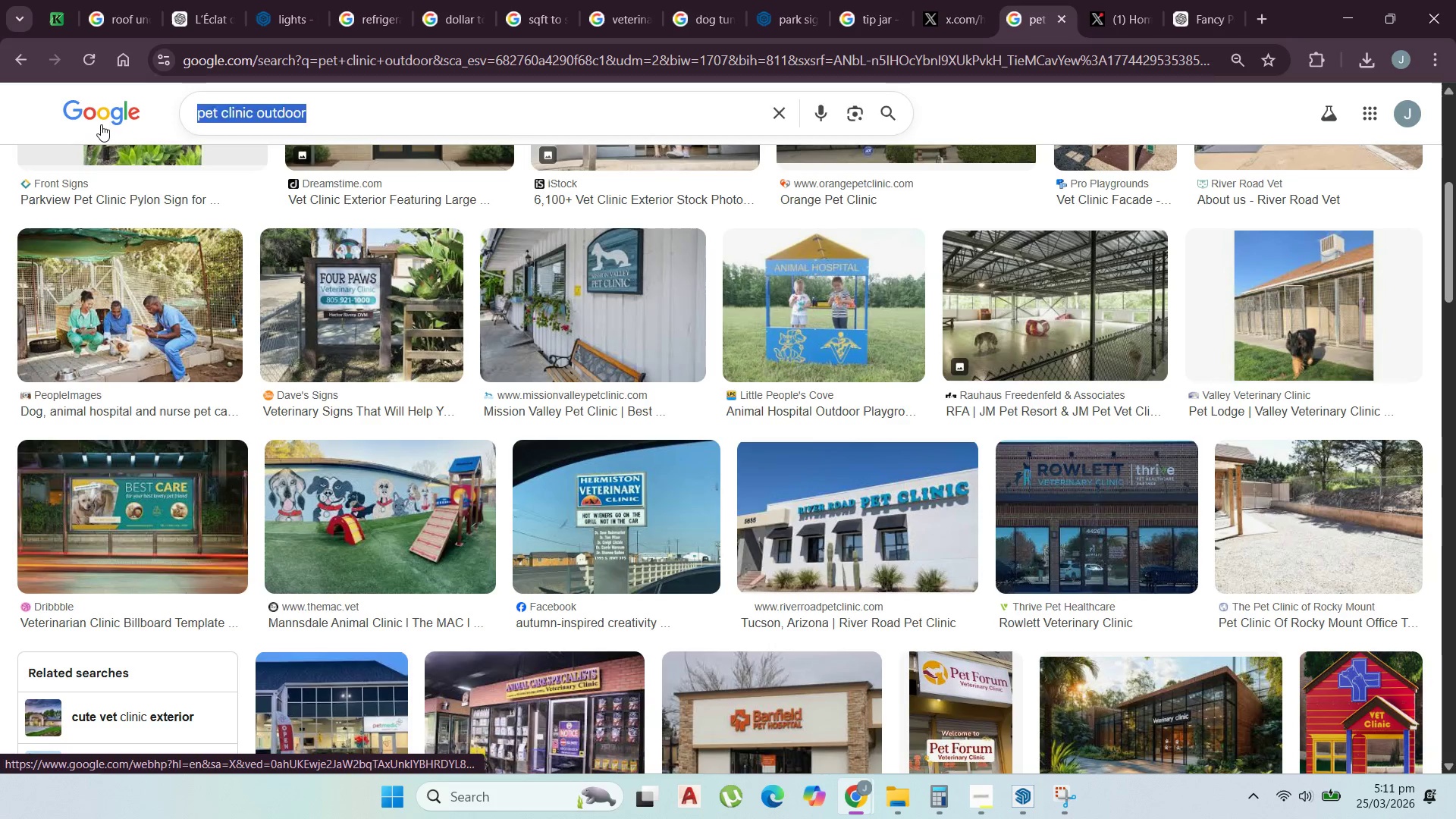 
type(disti)
key(Backspace)
key(Backspace)
type(tinct entrance for building)
 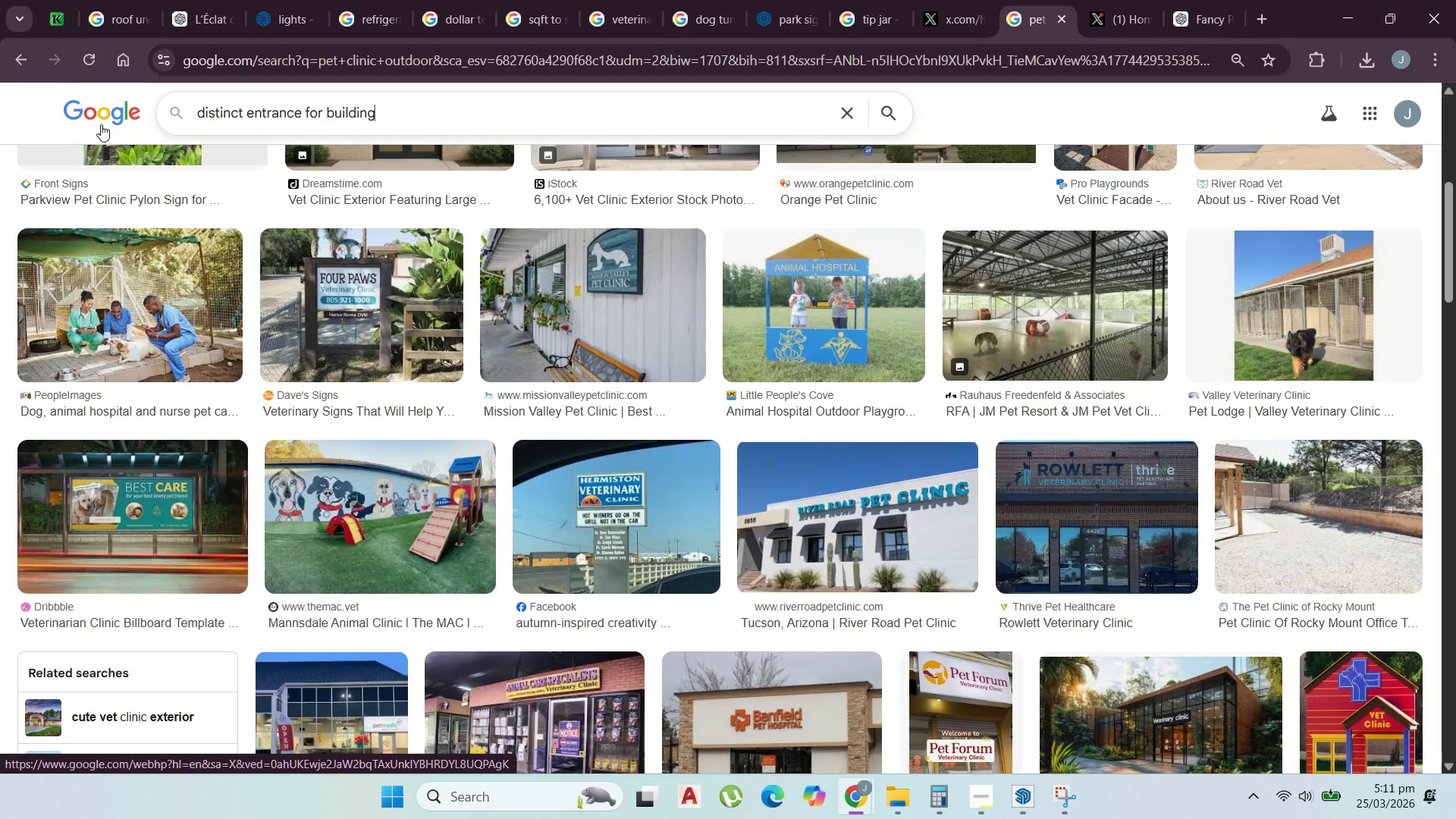 
key(Enter)
 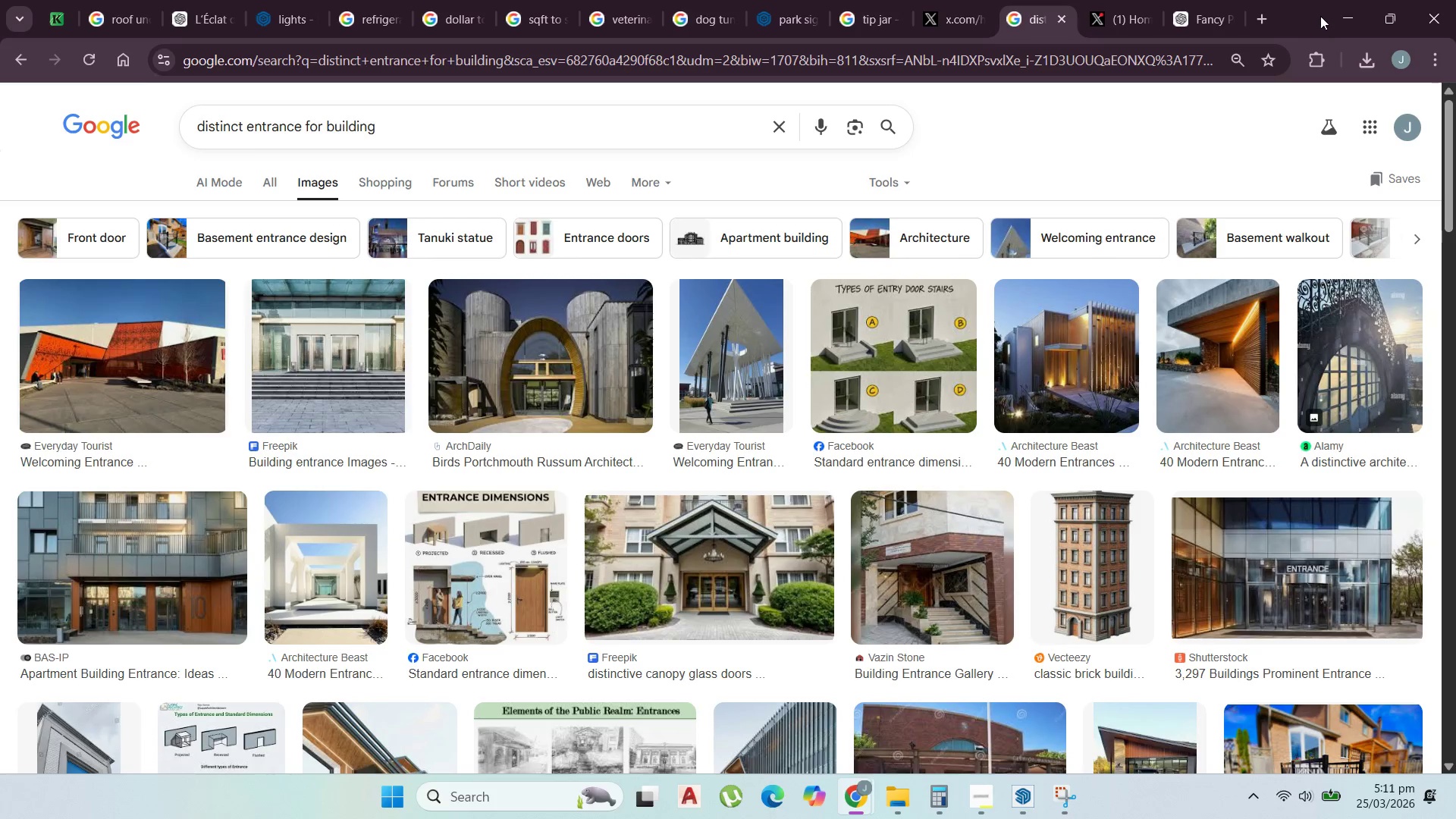 
wait(17.19)
 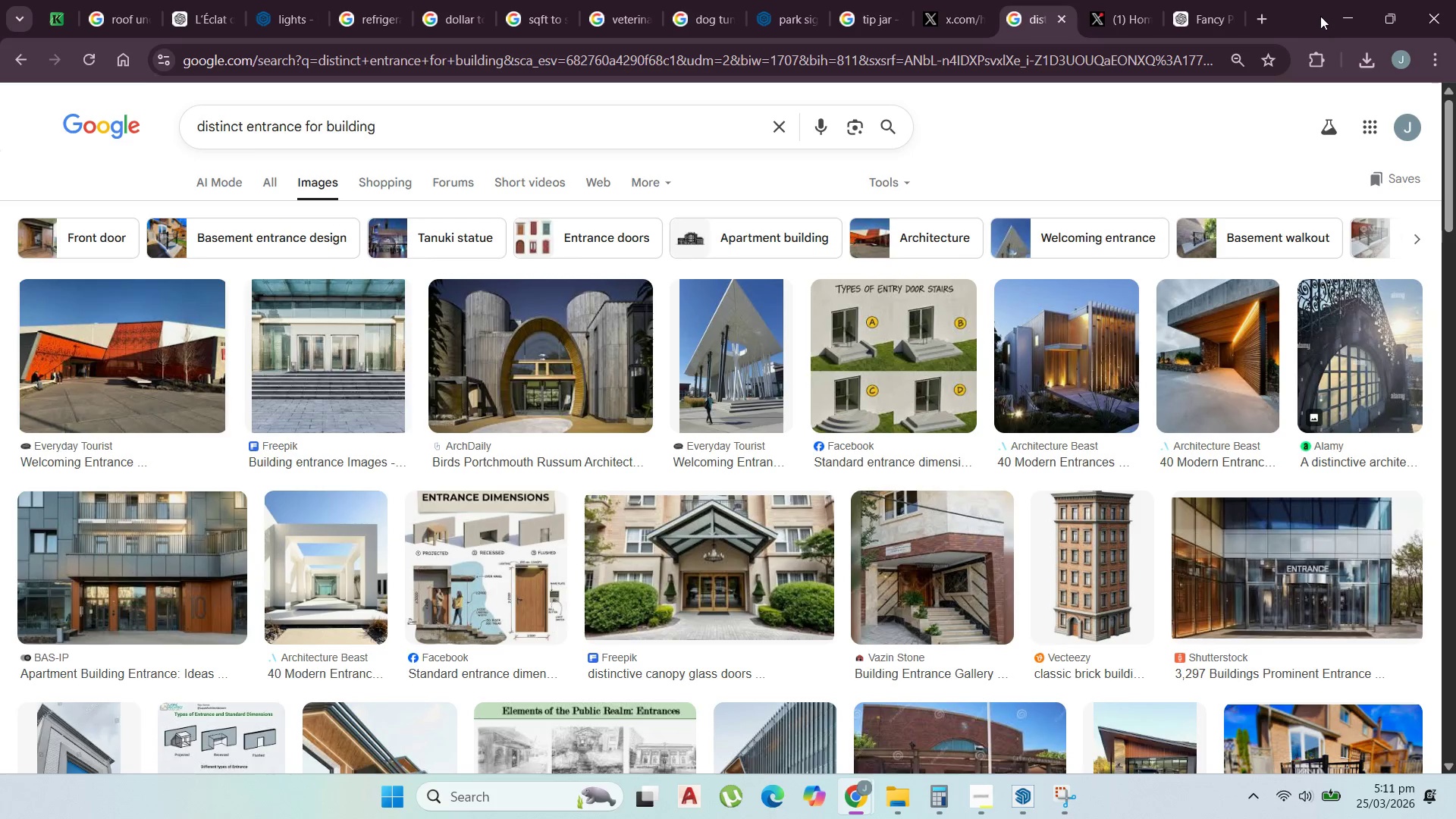 
scroll: coordinate [271, 509], scroll_direction: down, amount: 5.0
 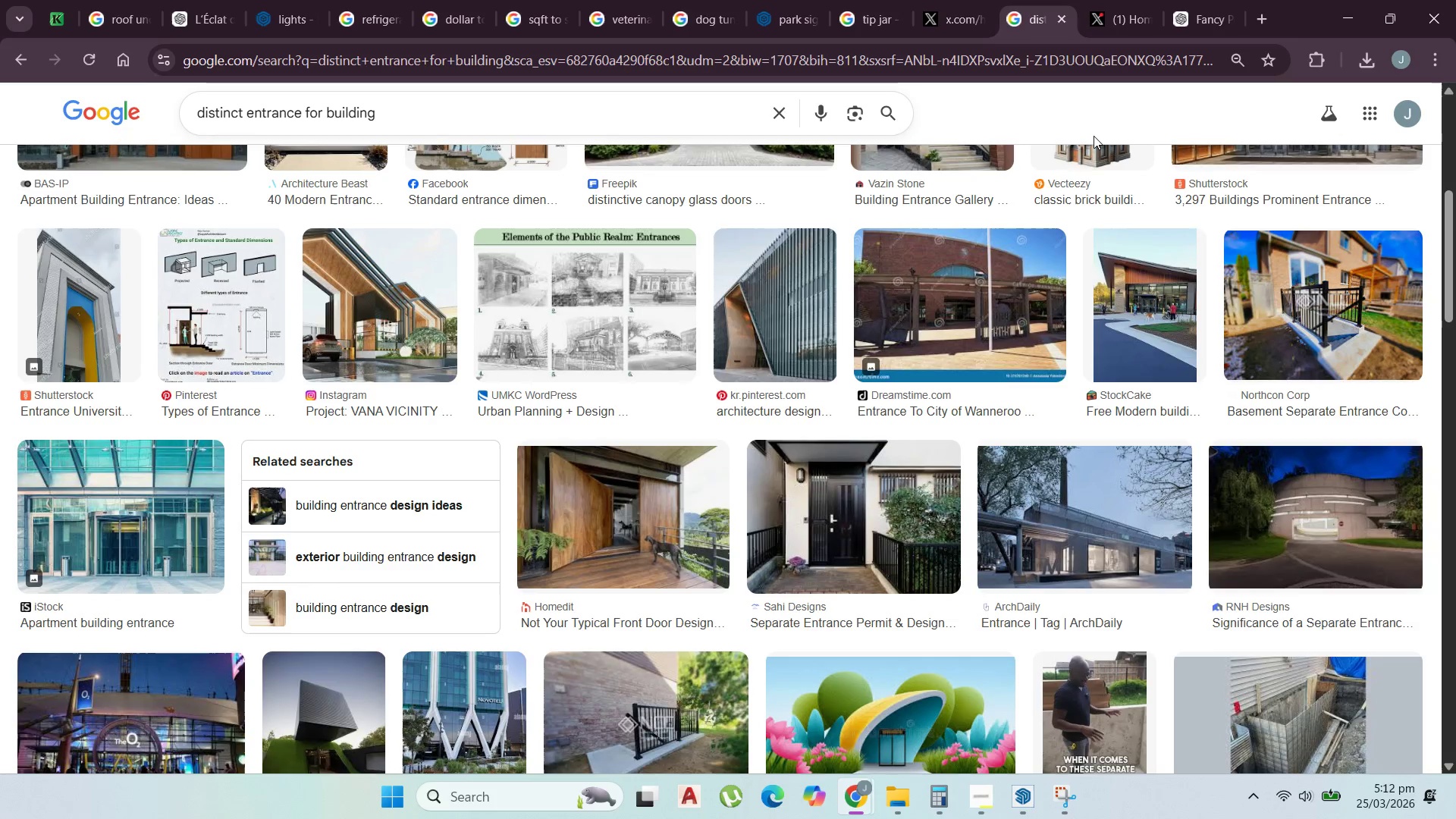 
left_click([1354, 6])
 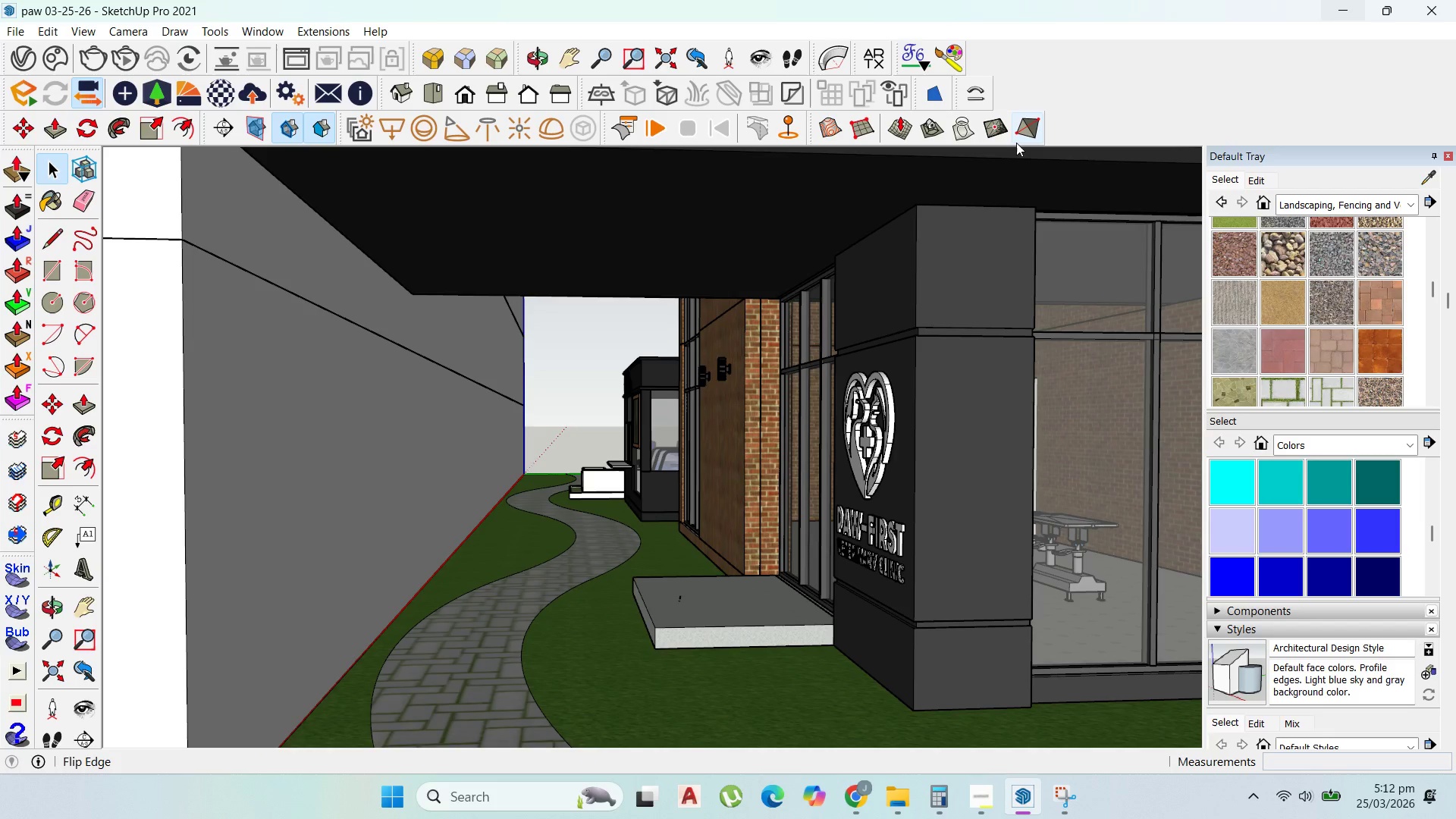 
scroll: coordinate [686, 229], scroll_direction: down, amount: 15.0
 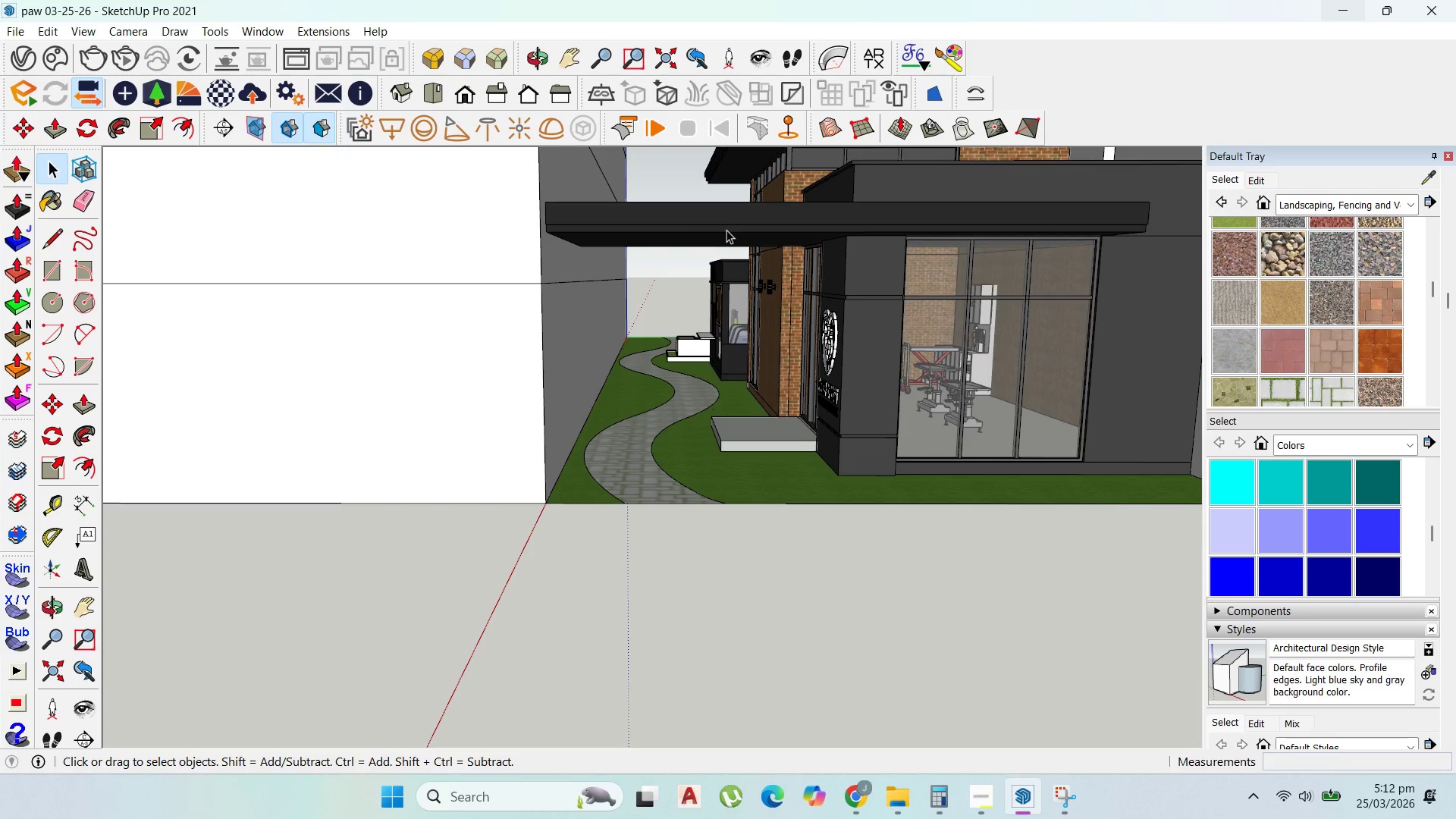 
key(Control+Z)
 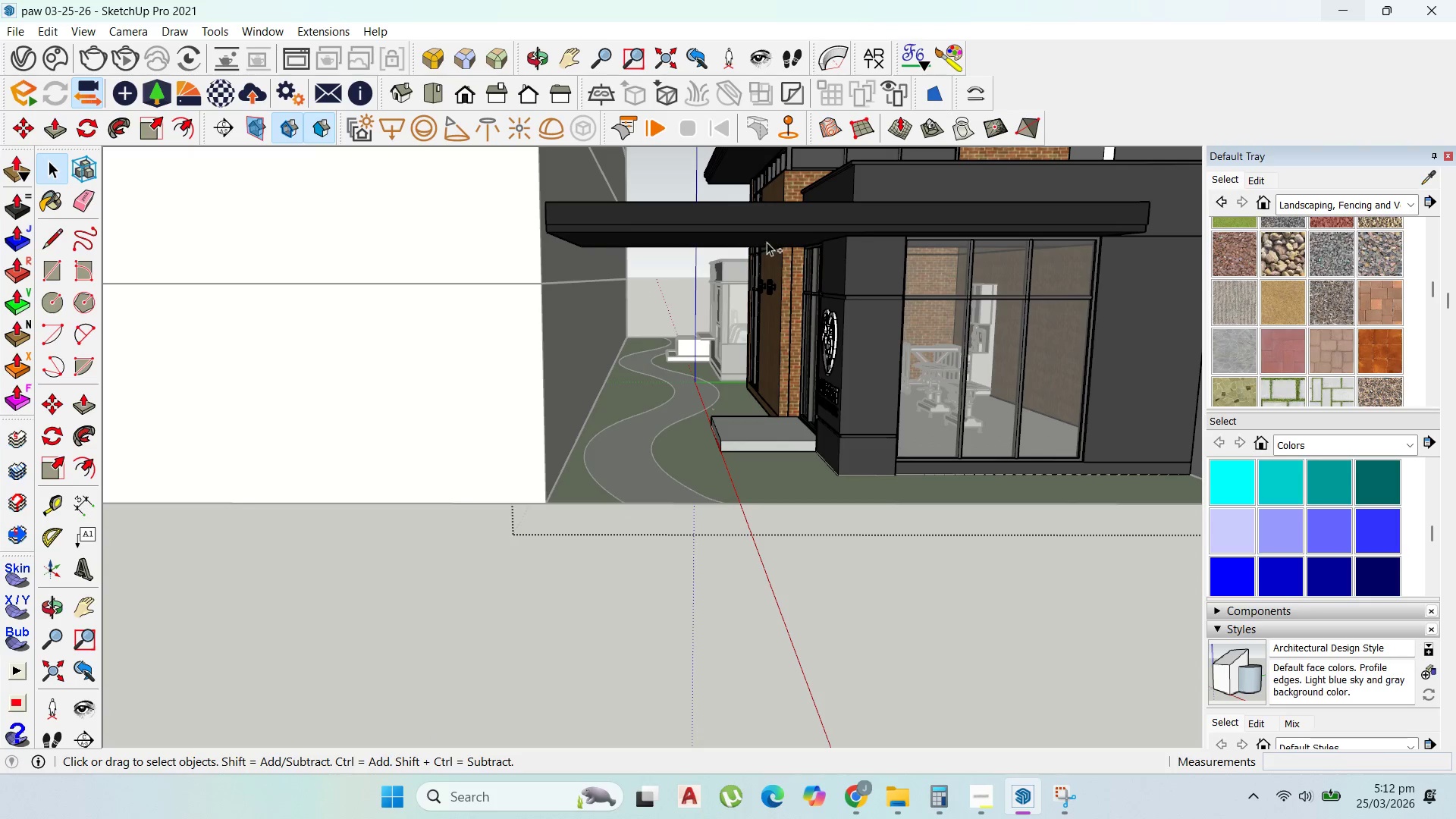 
key(Control+Z)
 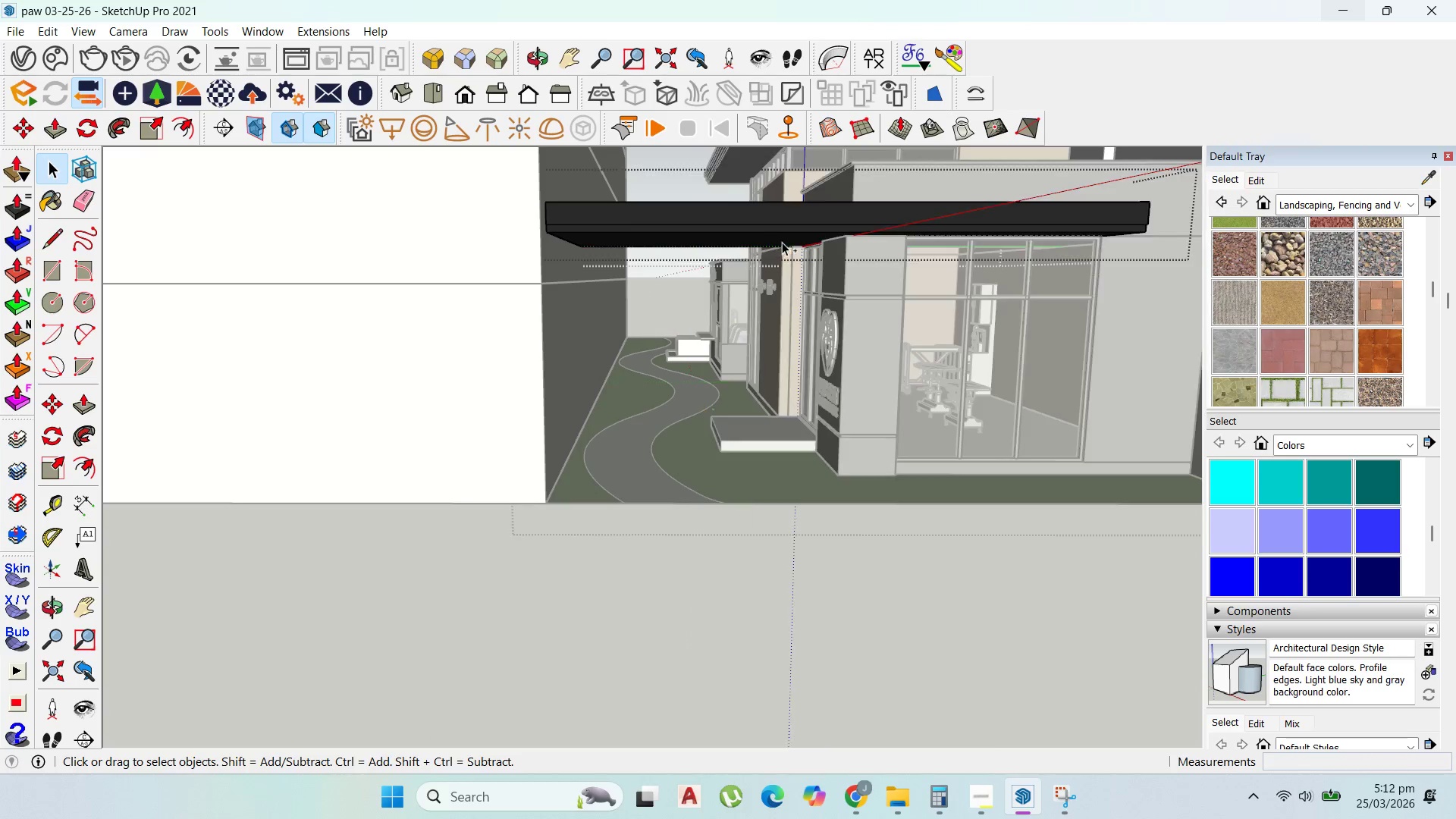 
key(Control+Z)
 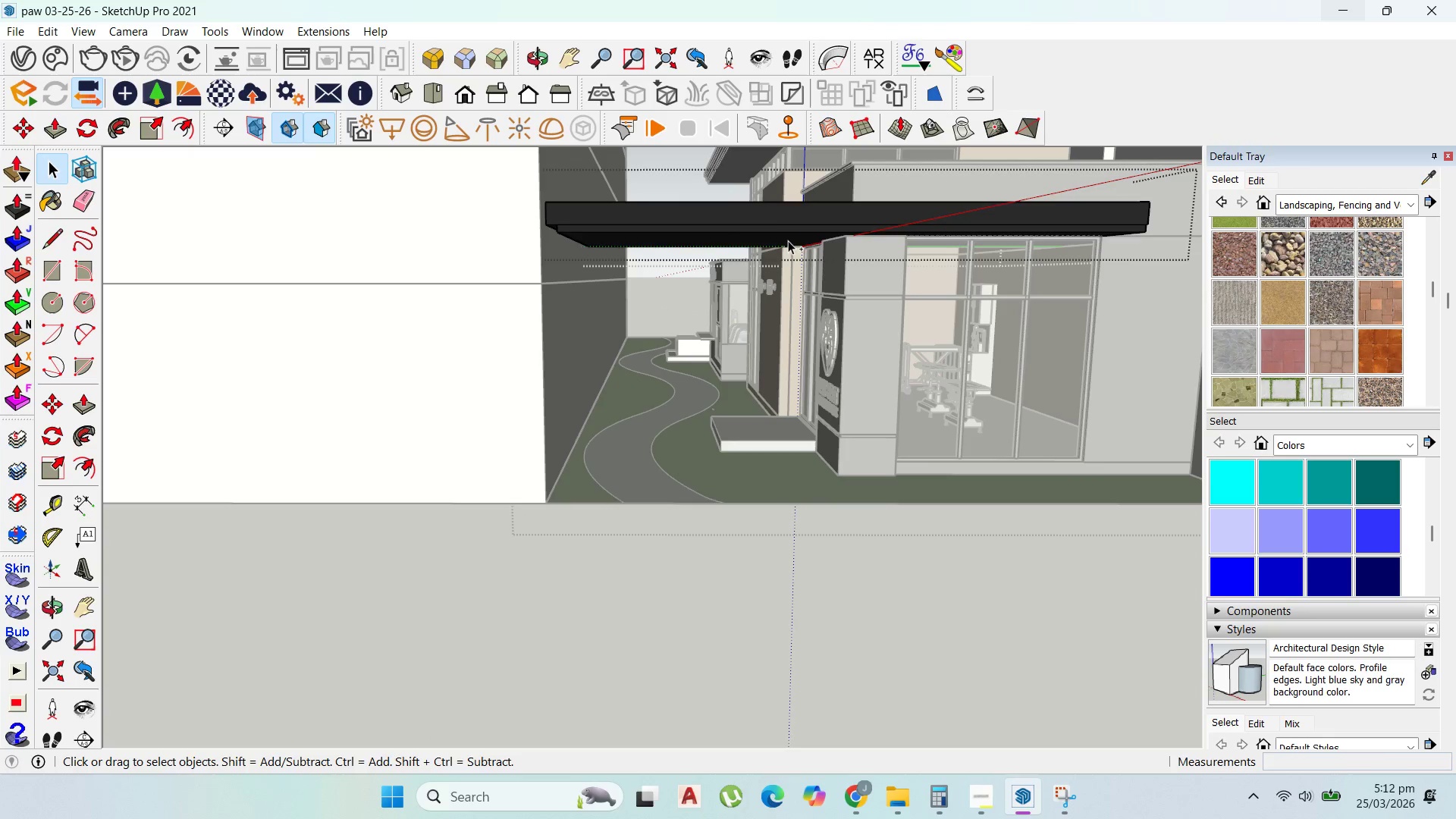 
key(Control+Z)
 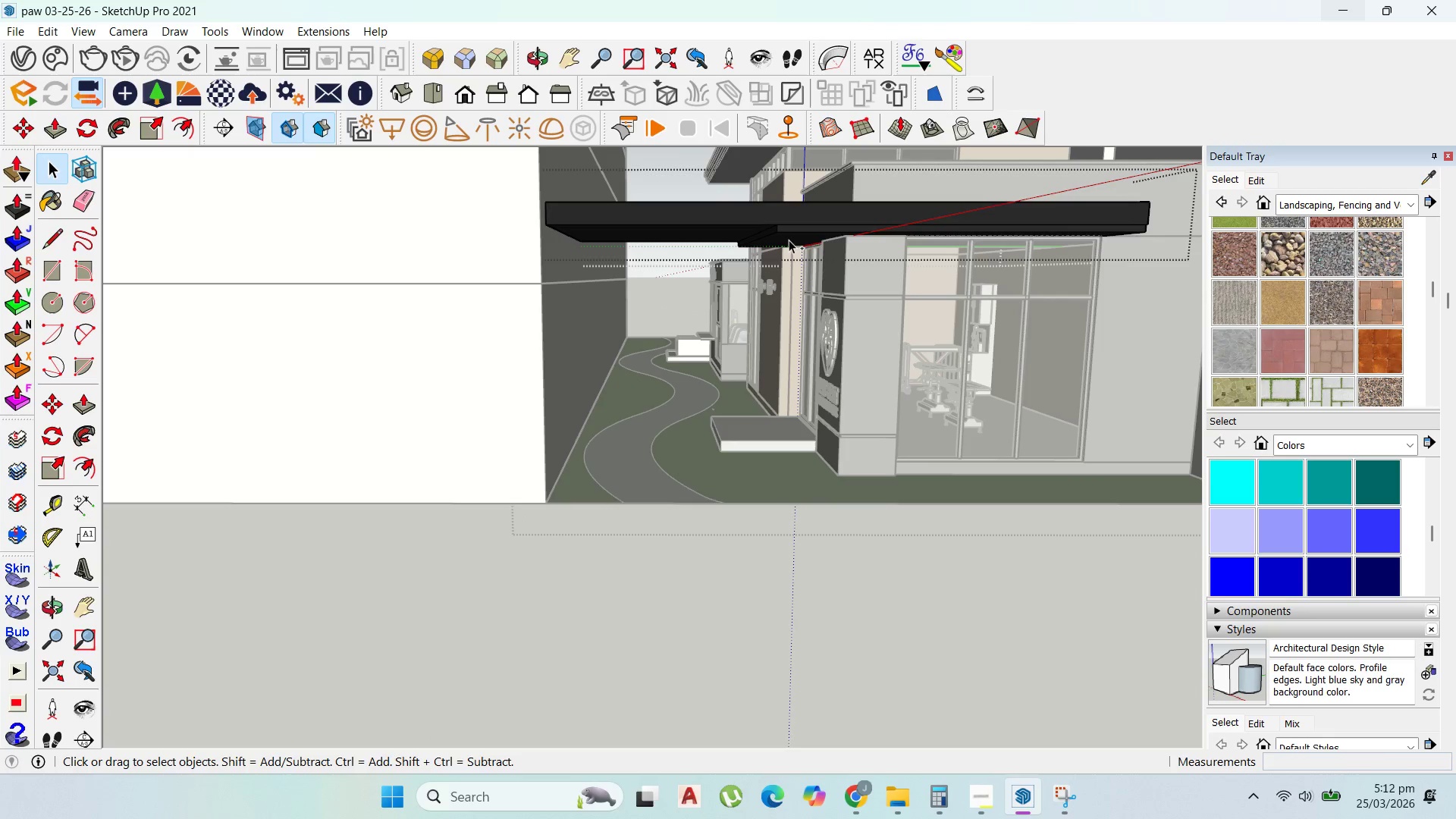 
key(Control+Z)
 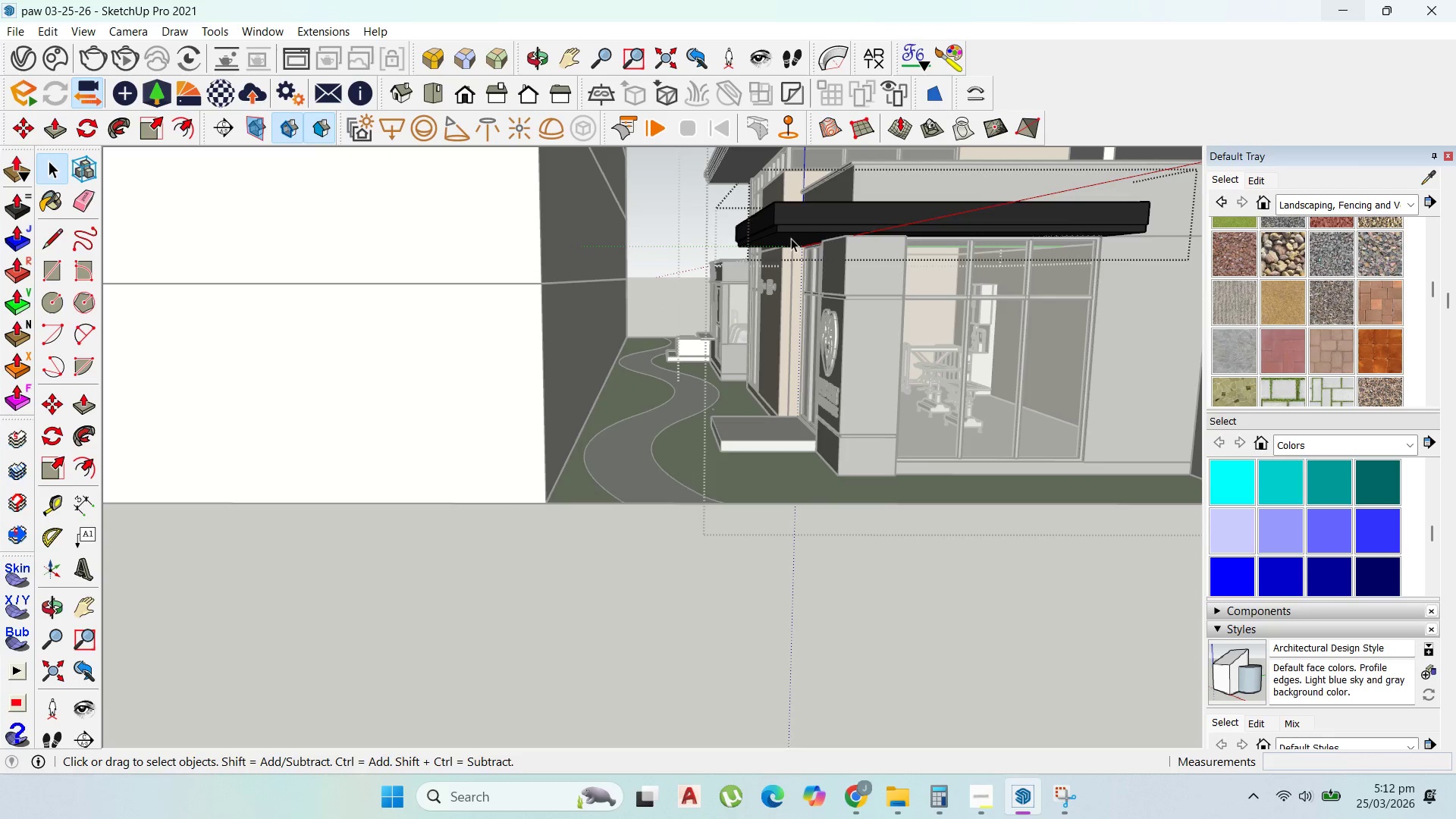 
key(Escape)
 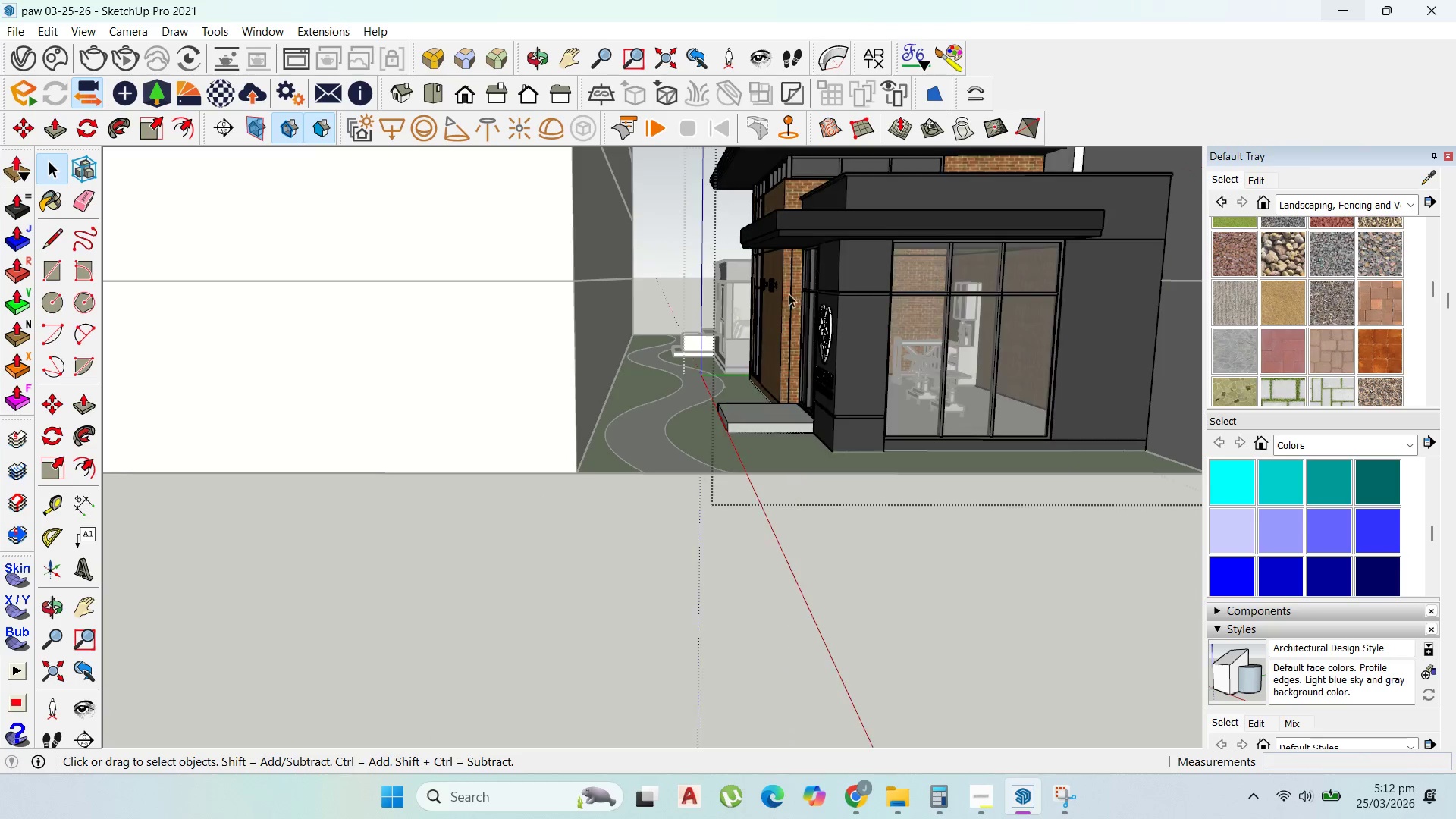 
key(Escape)
 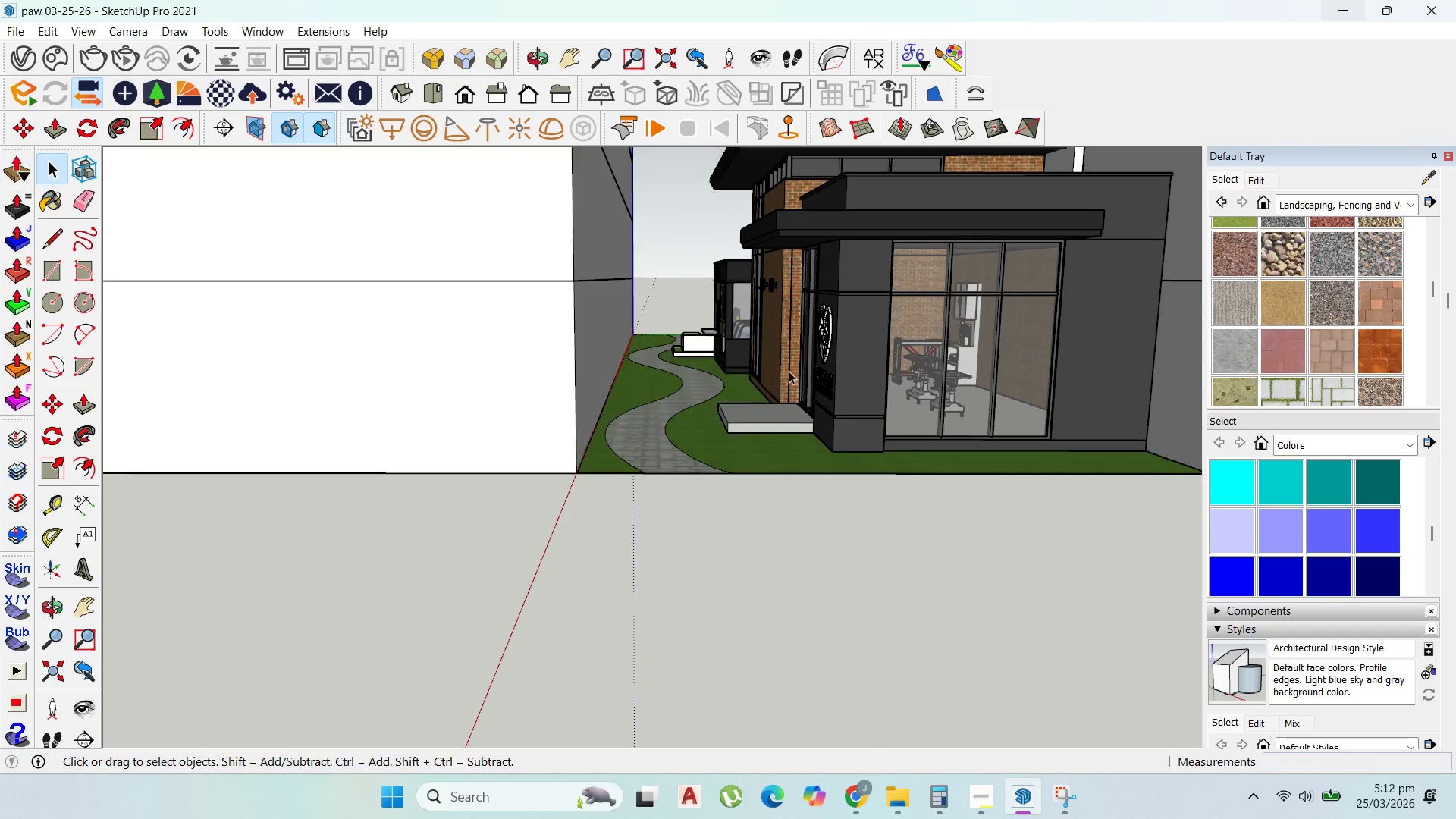 
scroll: coordinate [791, 264], scroll_direction: down, amount: 1.0
 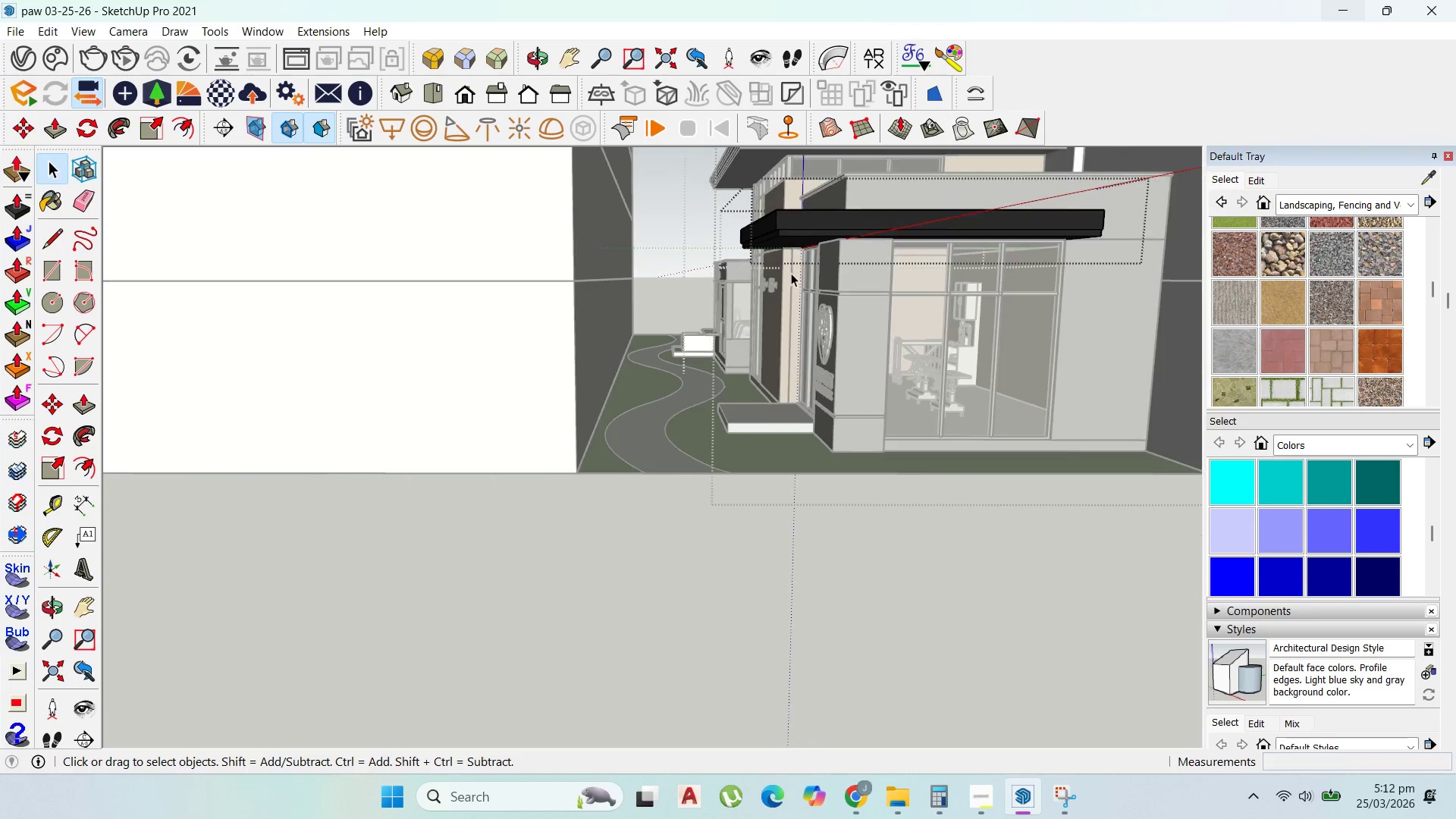 
key(Escape)
 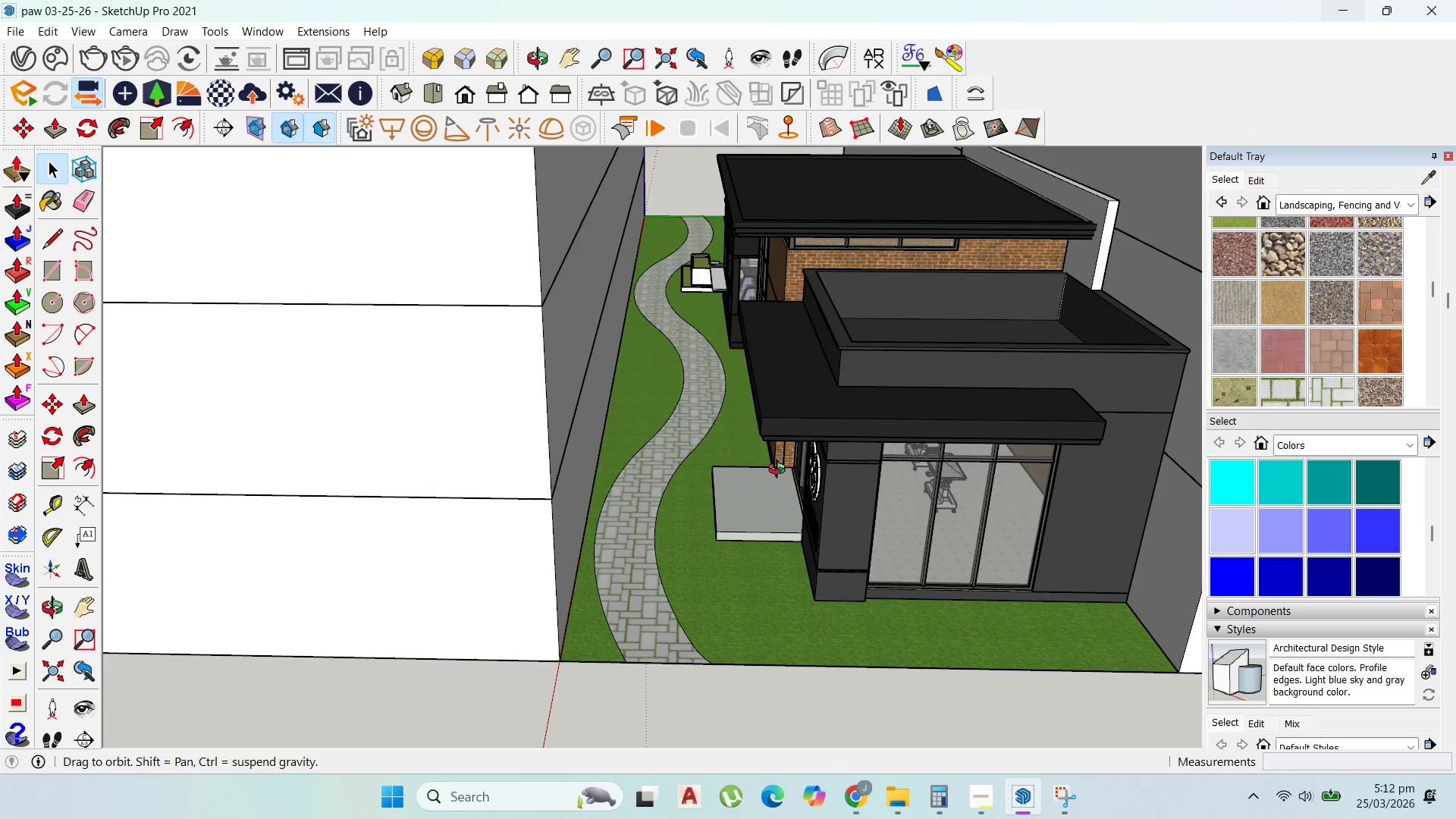 
scroll: coordinate [842, 423], scroll_direction: up, amount: 3.0
 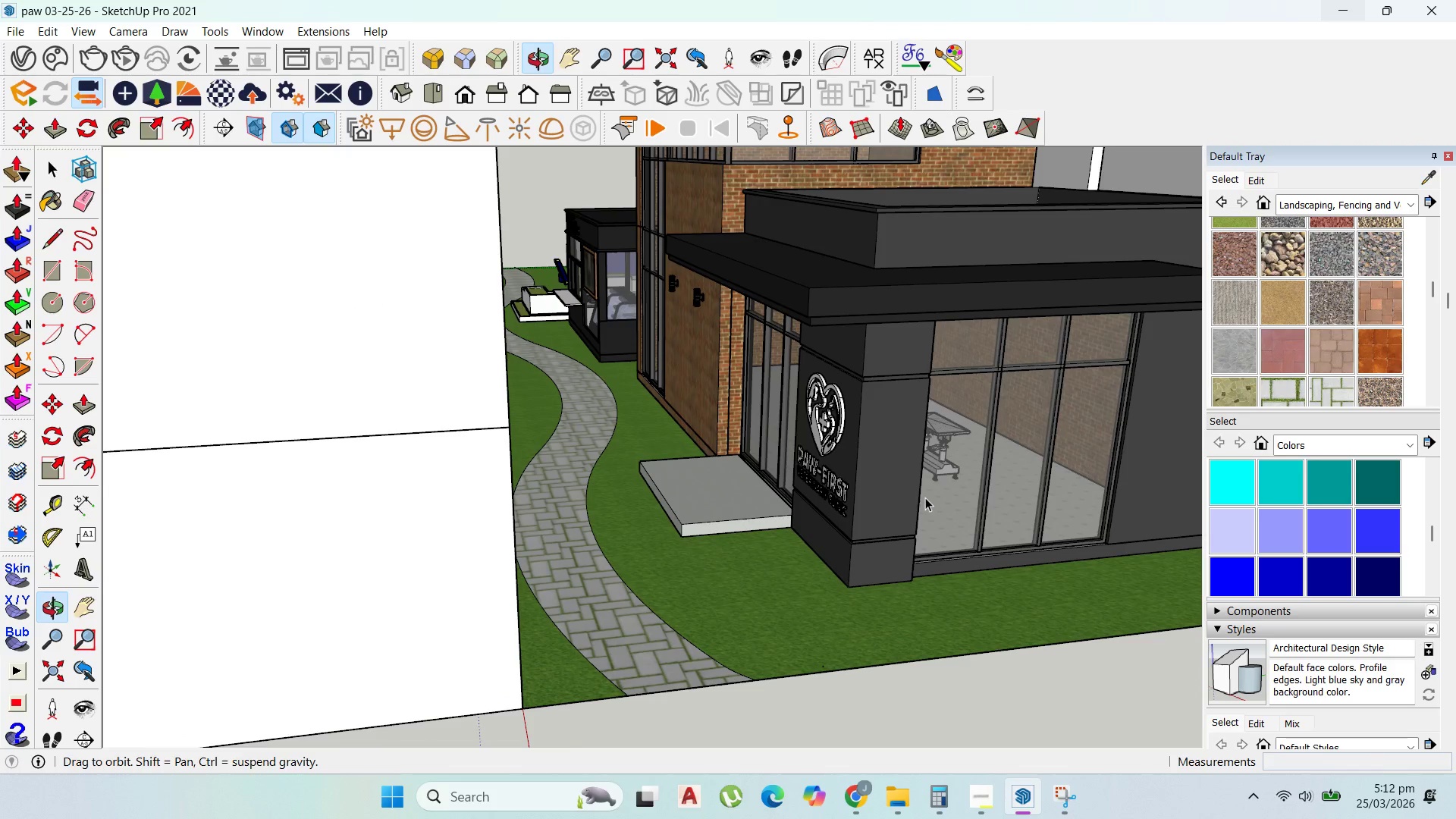 
left_click([840, 232])
 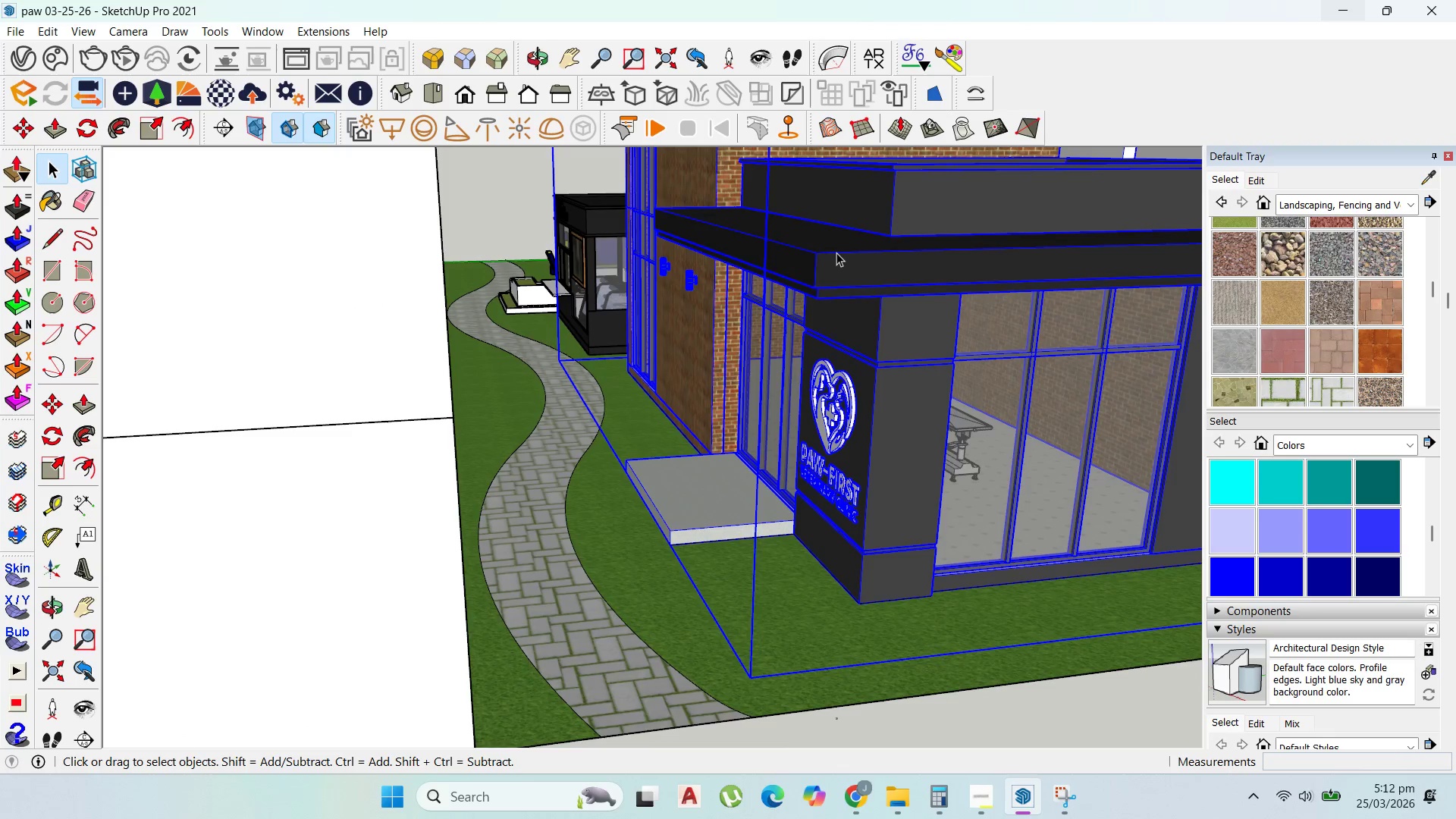 
scroll: coordinate [772, 472], scroll_direction: up, amount: 1.0
 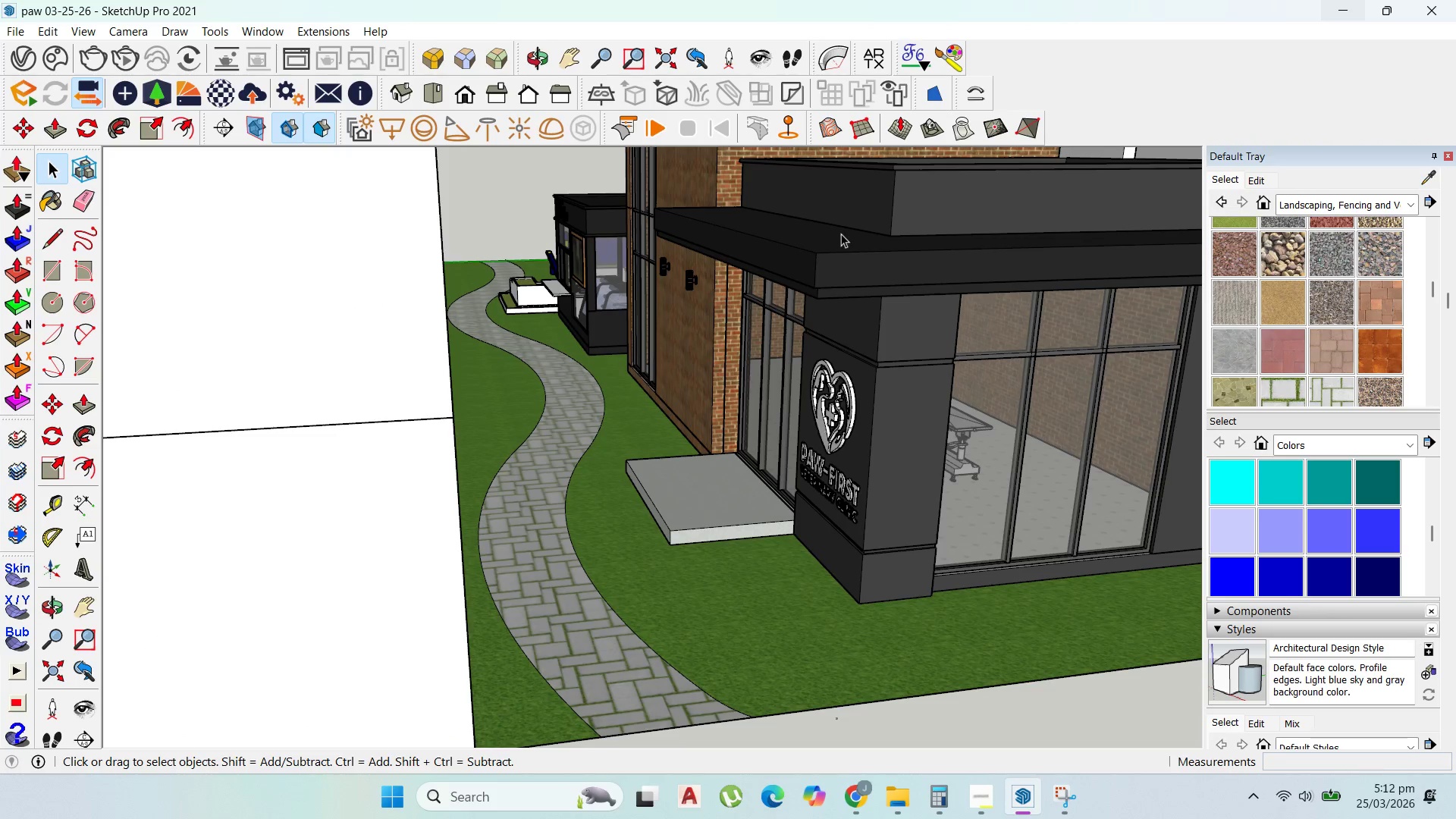 
double_click([836, 253])
 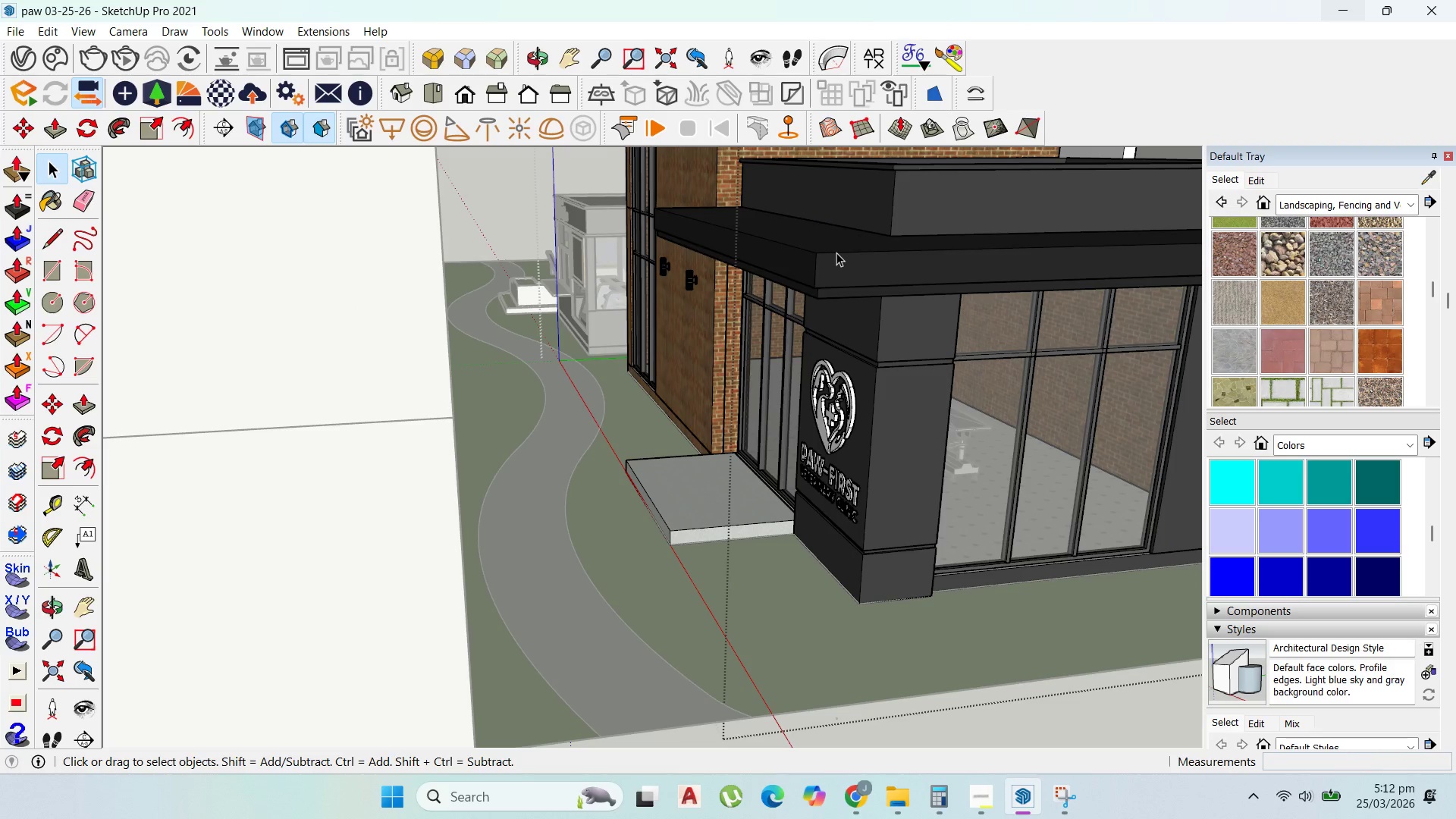 
triple_click([836, 253])
 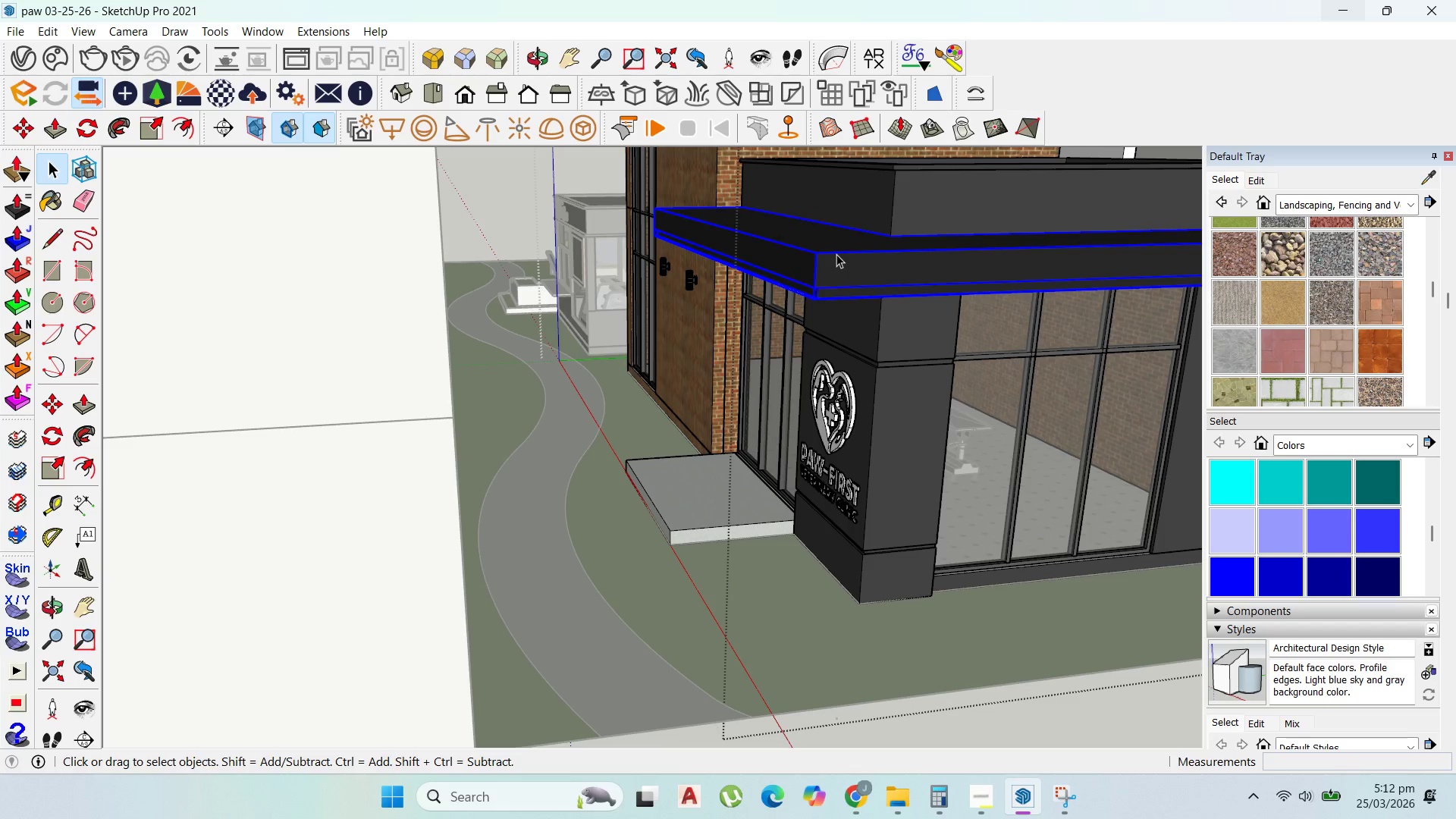 
key(Delete)
 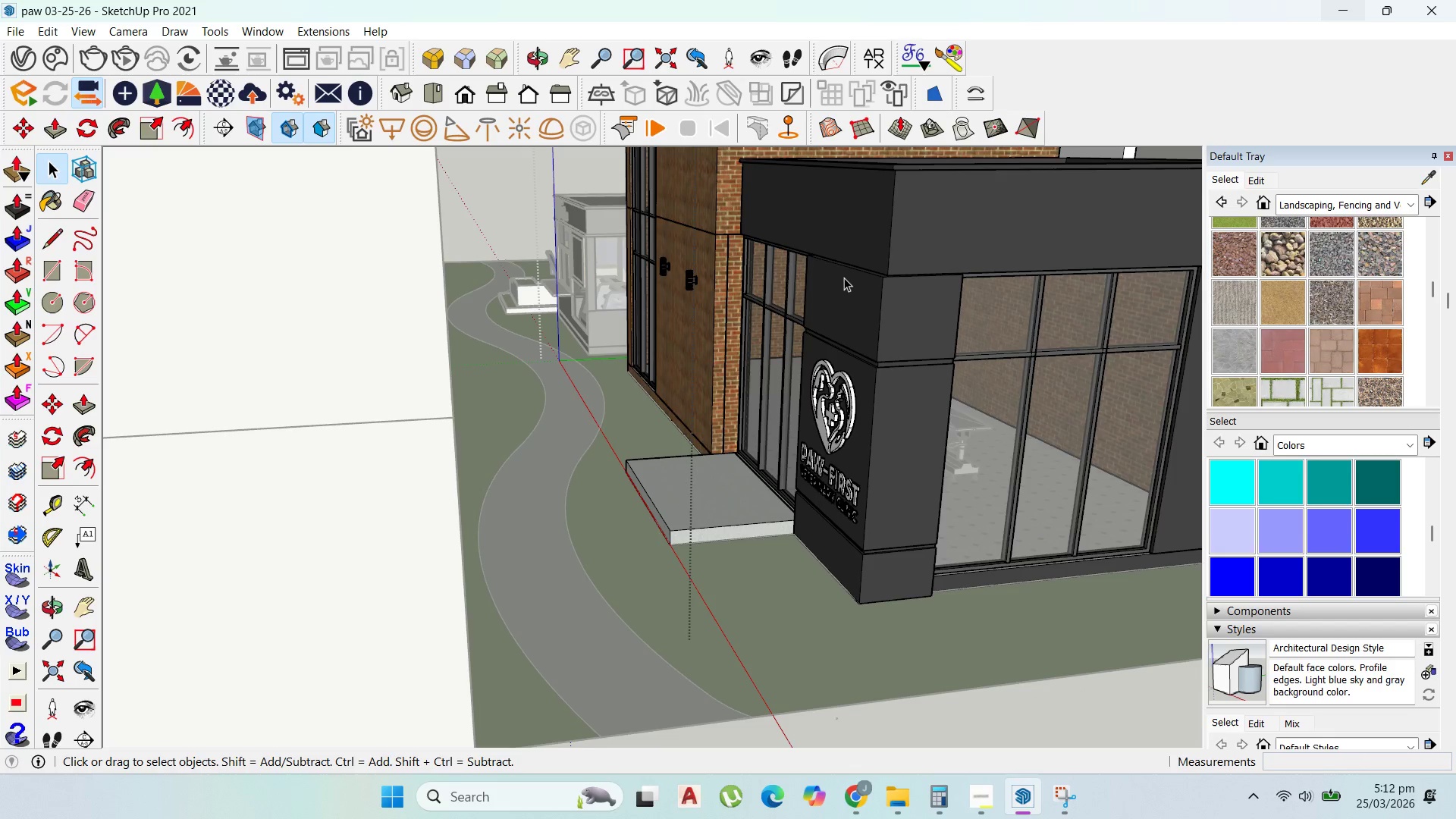 
key(Escape)
 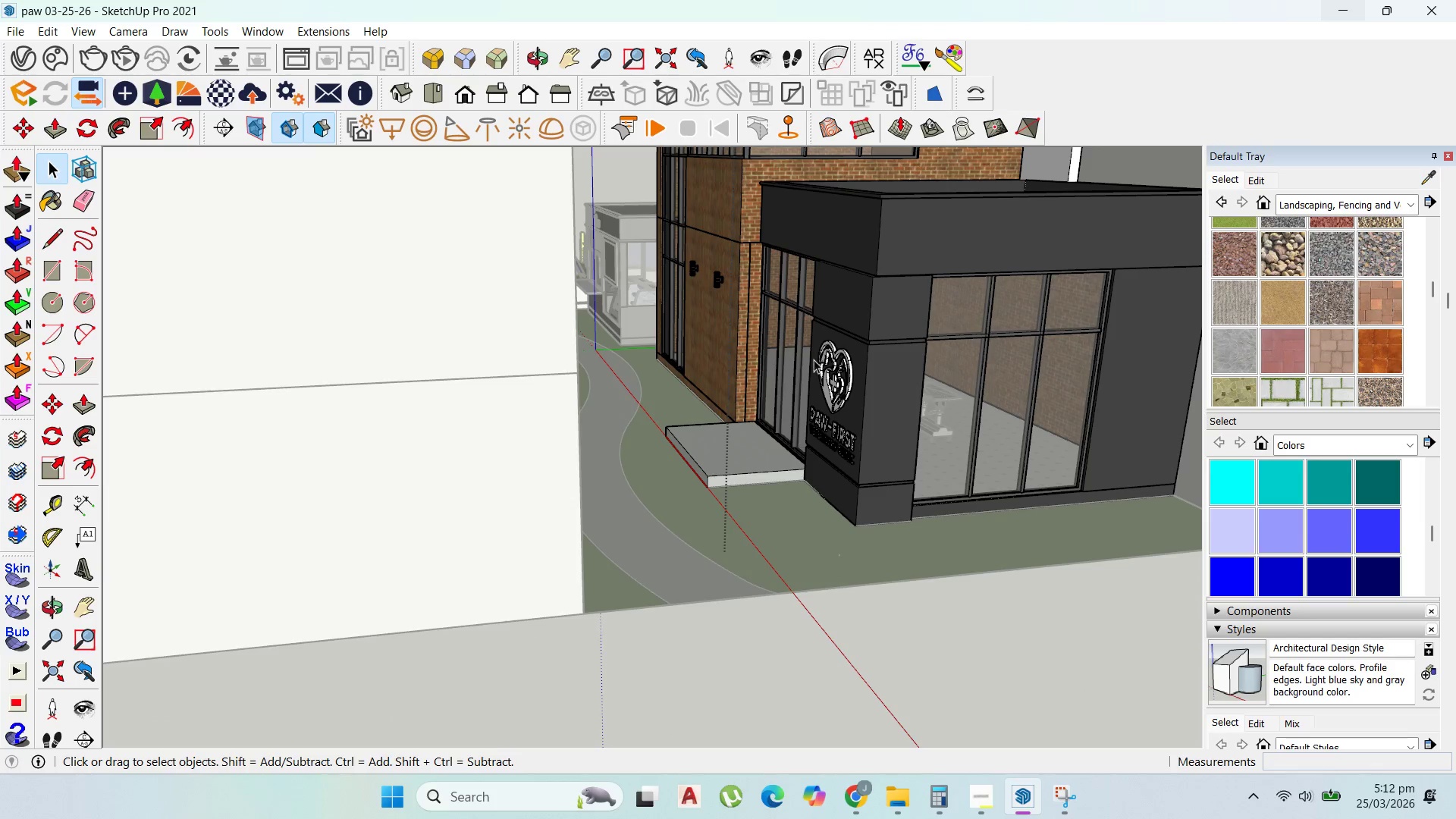 
scroll: coordinate [844, 278], scroll_direction: down, amount: 3.0
 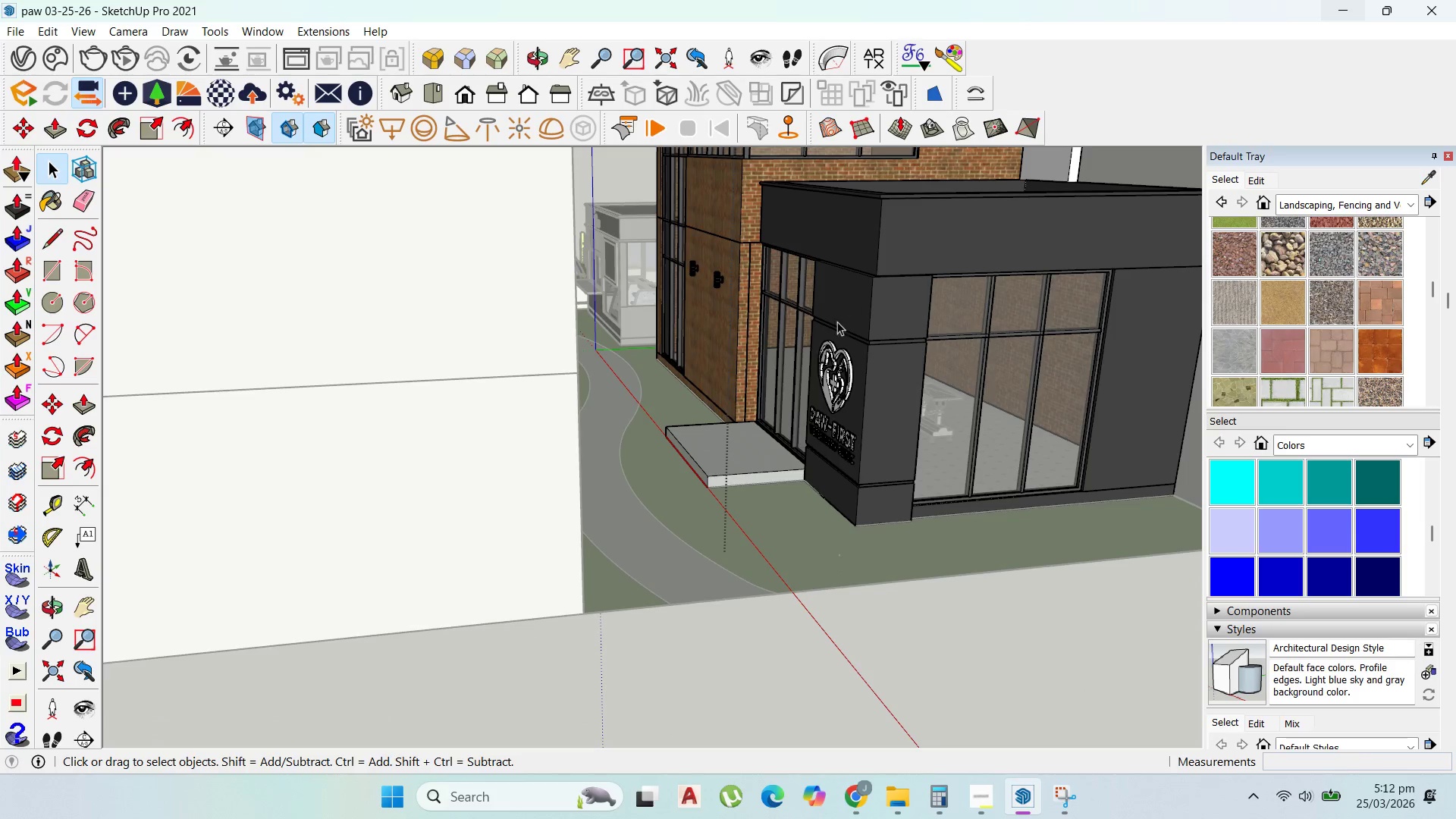 
scroll: coordinate [788, 397], scroll_direction: up, amount: 3.0
 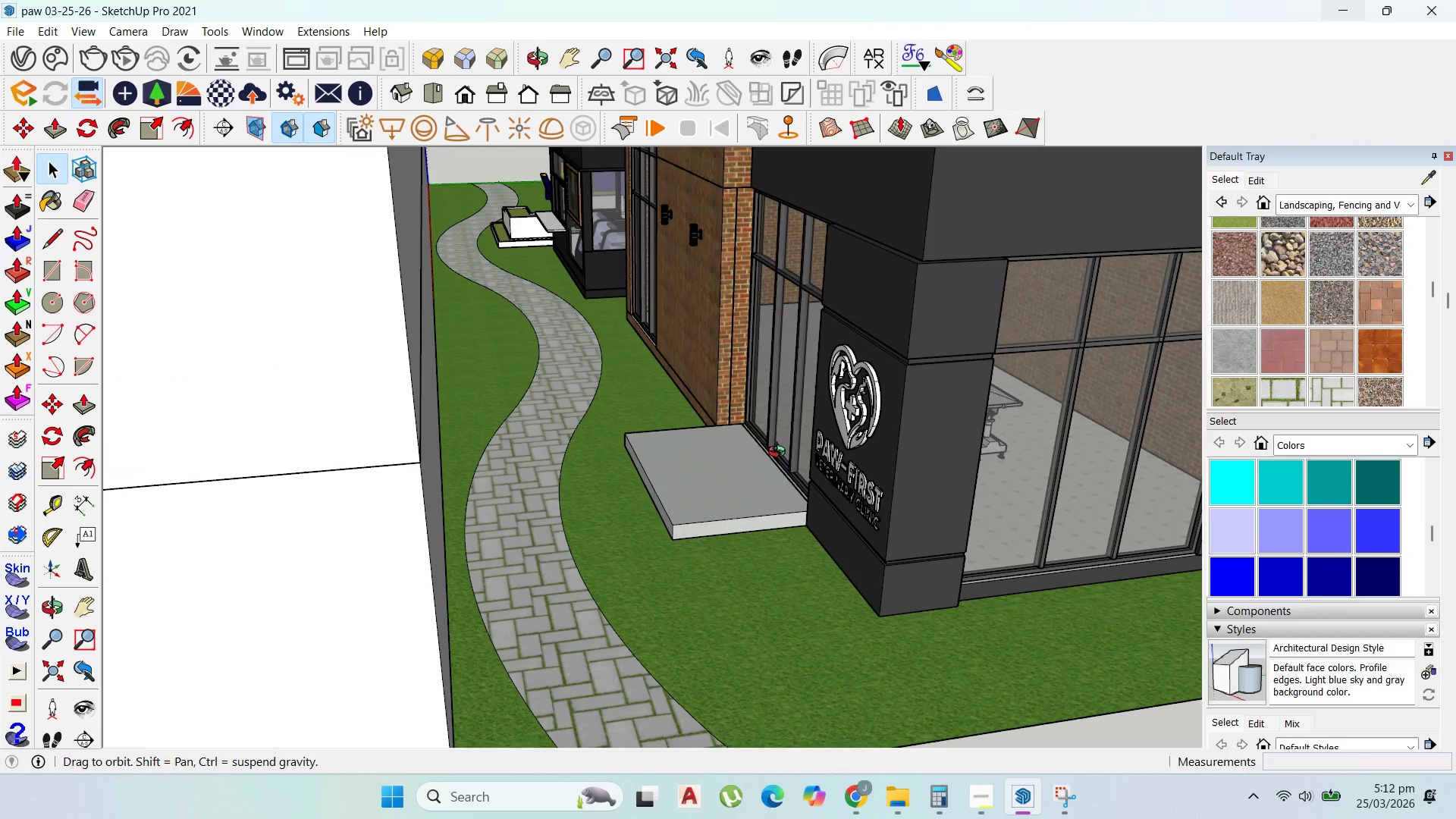 
scroll: coordinate [699, 468], scroll_direction: down, amount: 3.0
 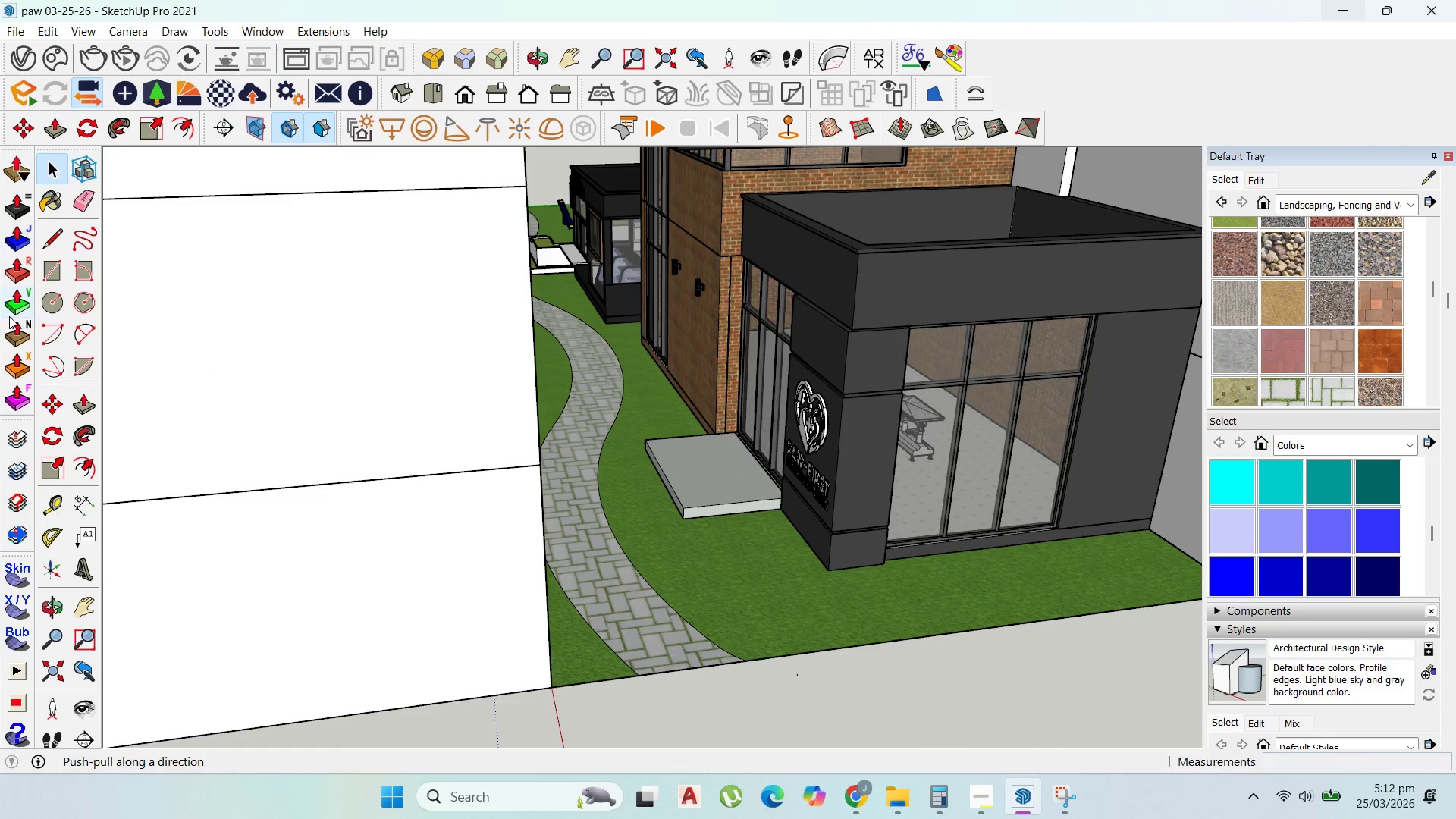 
scroll: coordinate [35, 336], scroll_direction: up, amount: 1.0
 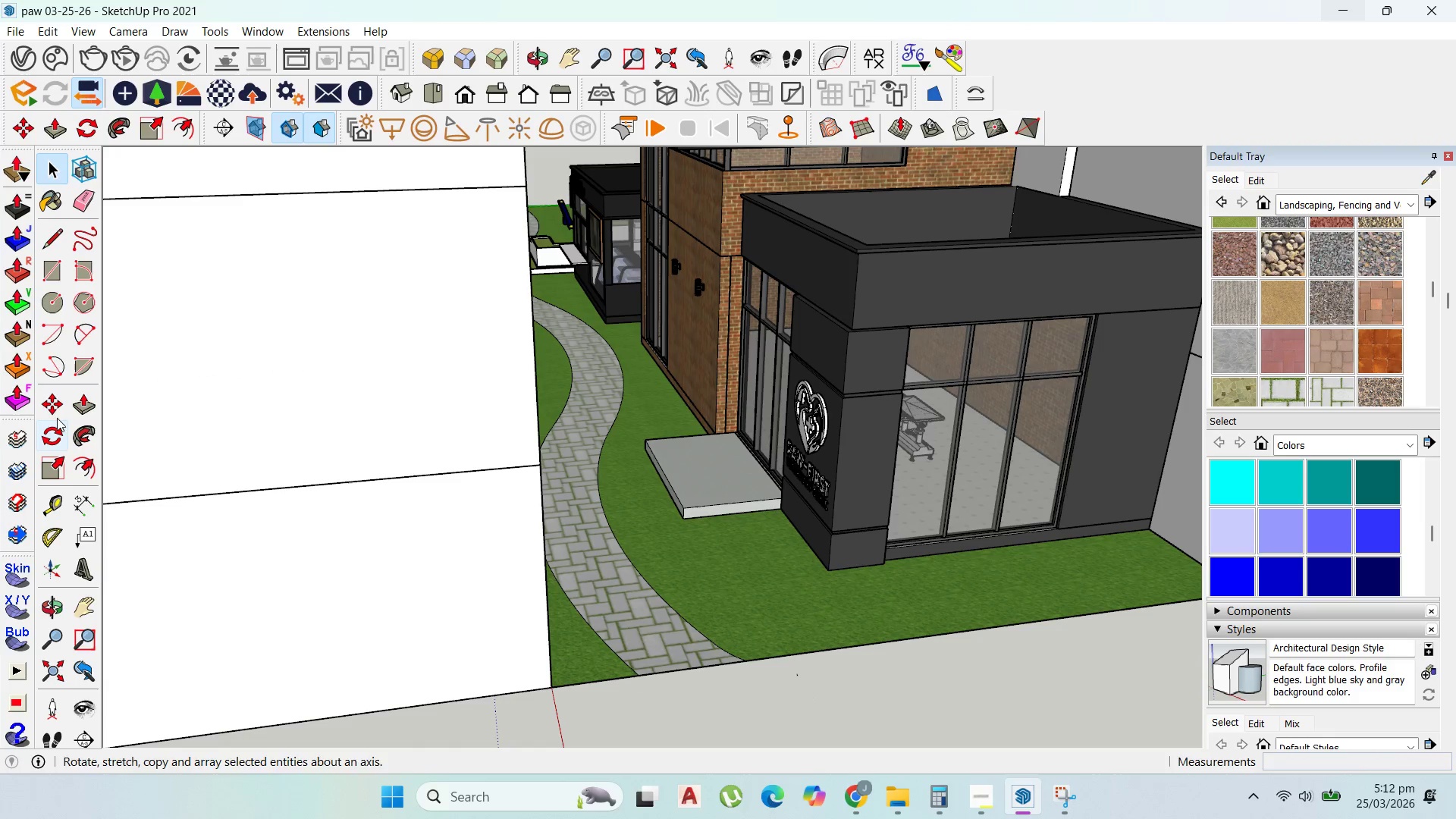 
left_click_drag(start_coordinate=[55, 239], to_coordinate=[59, 238])
 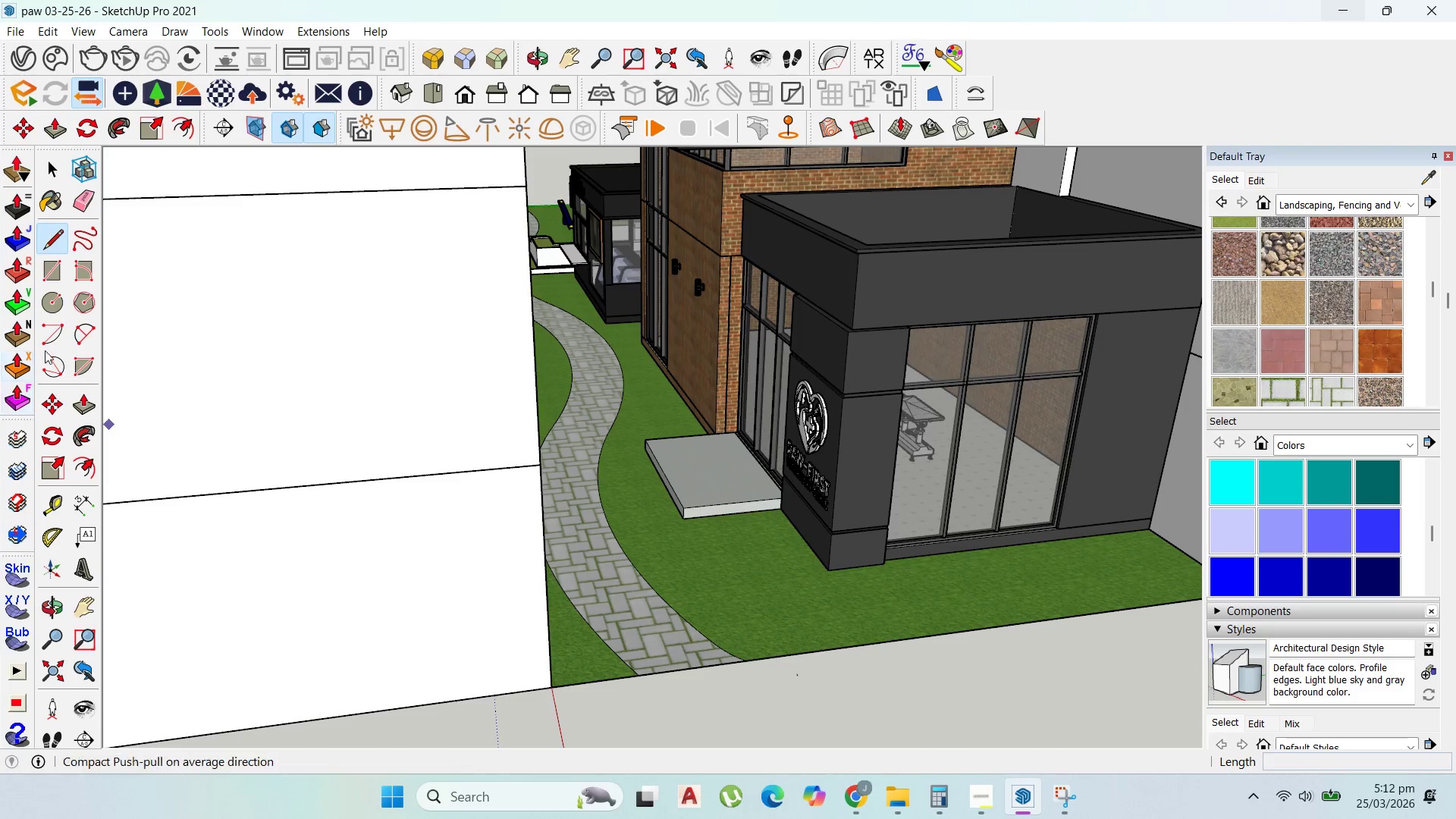 
left_click([55, 275])
 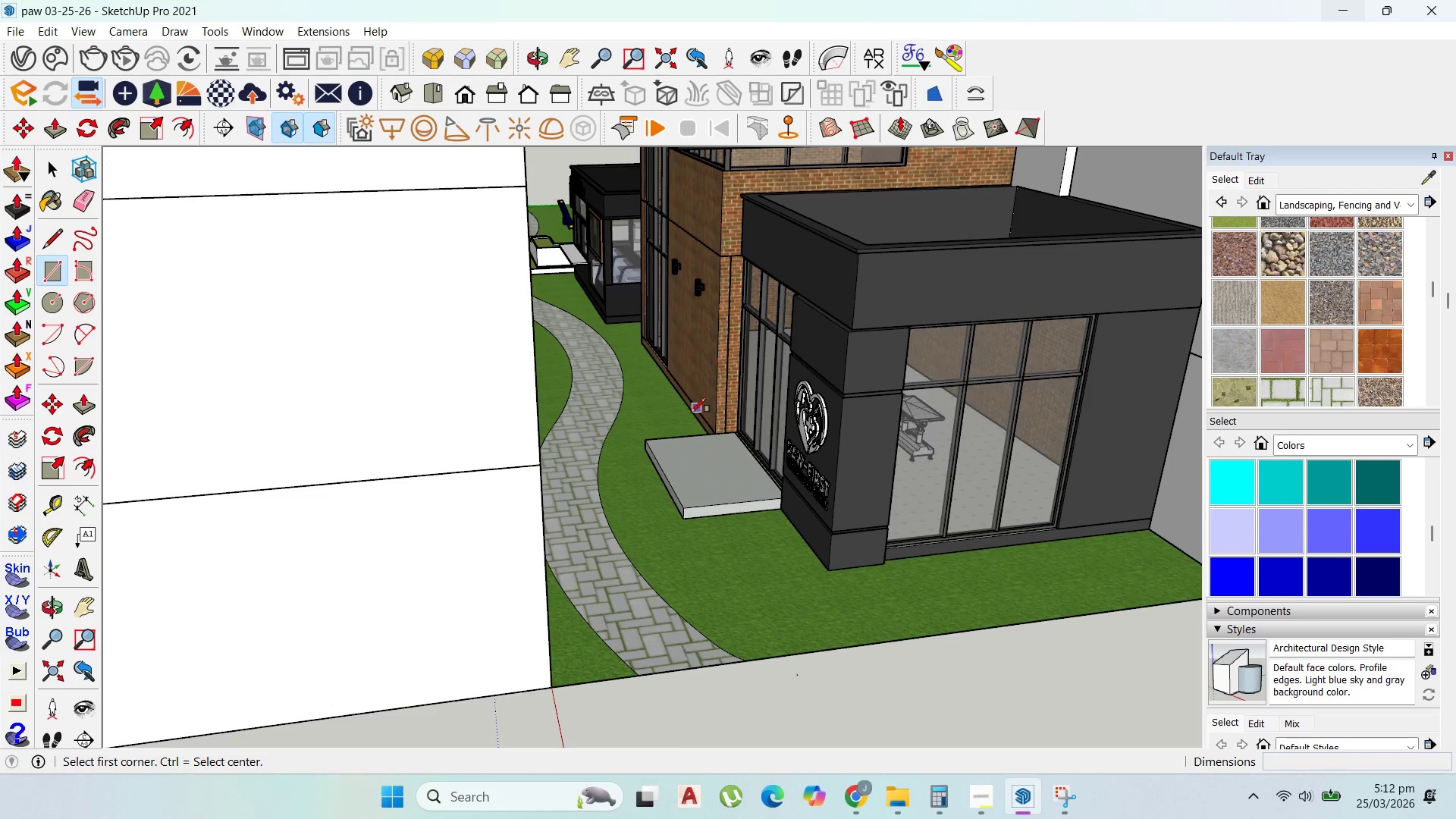 
left_click([691, 415])
 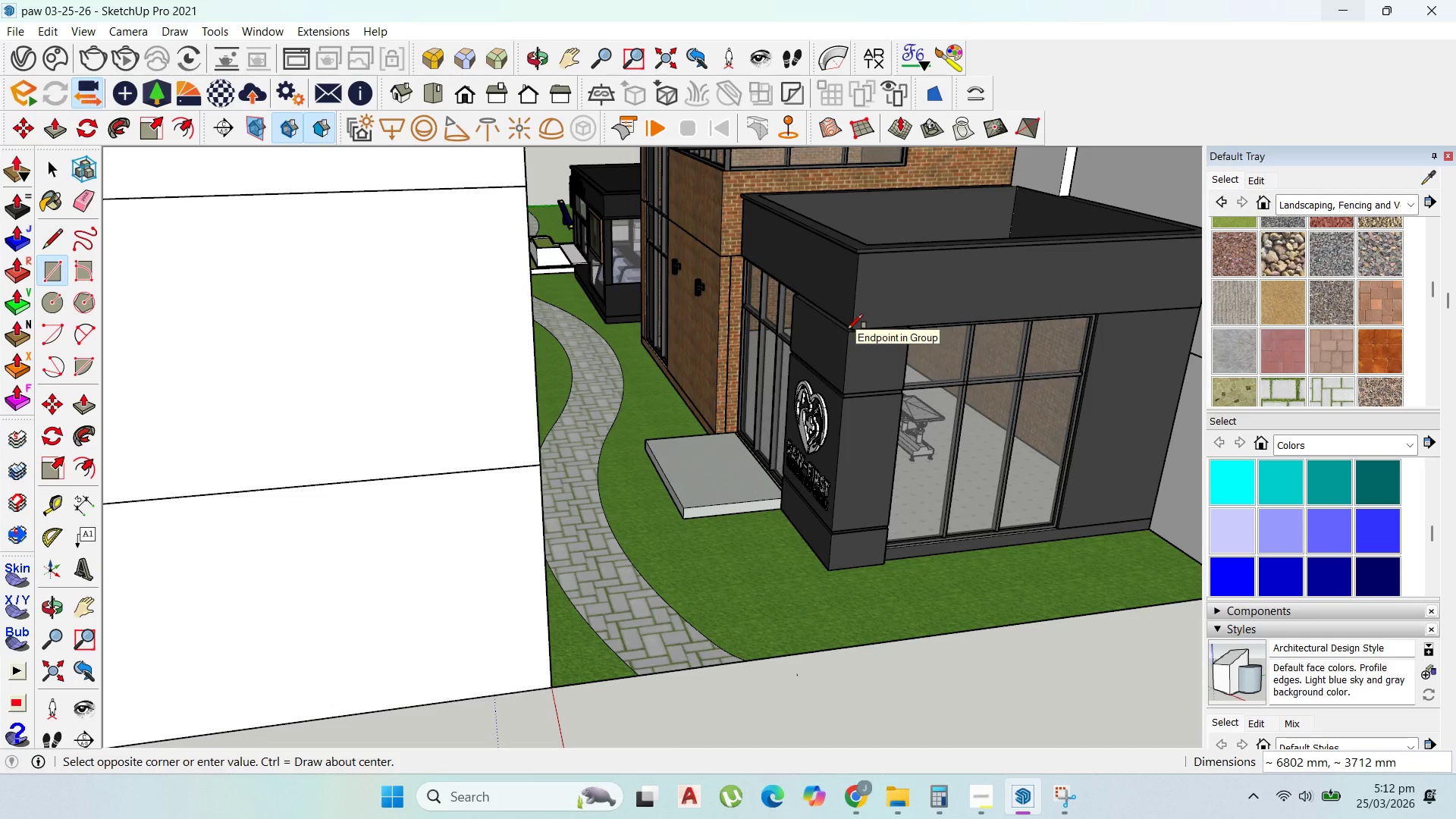 
key(ArrowRight)
 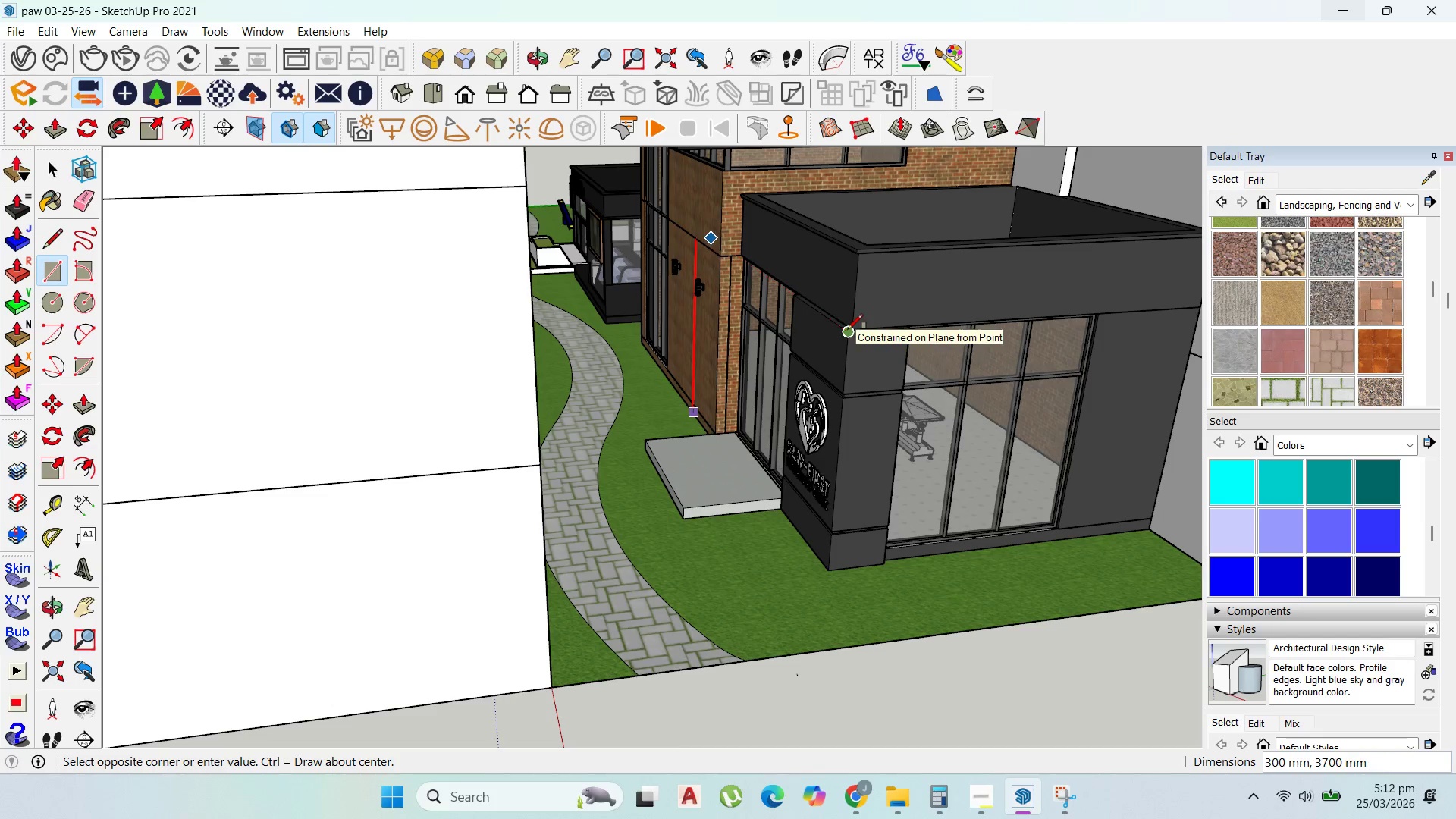 
key(ArrowLeft)
 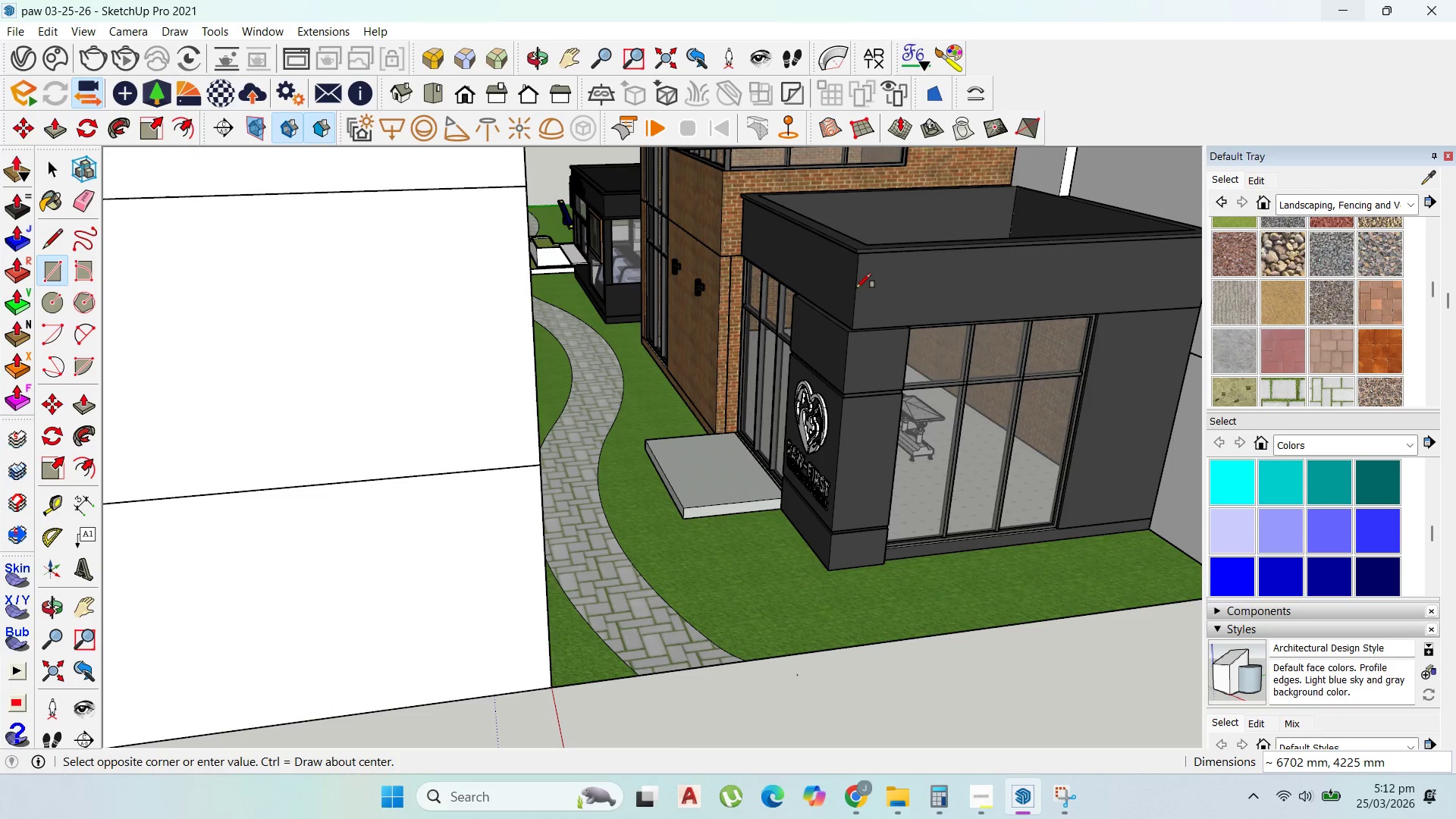 
scroll: coordinate [824, 350], scroll_direction: up, amount: 2.0
 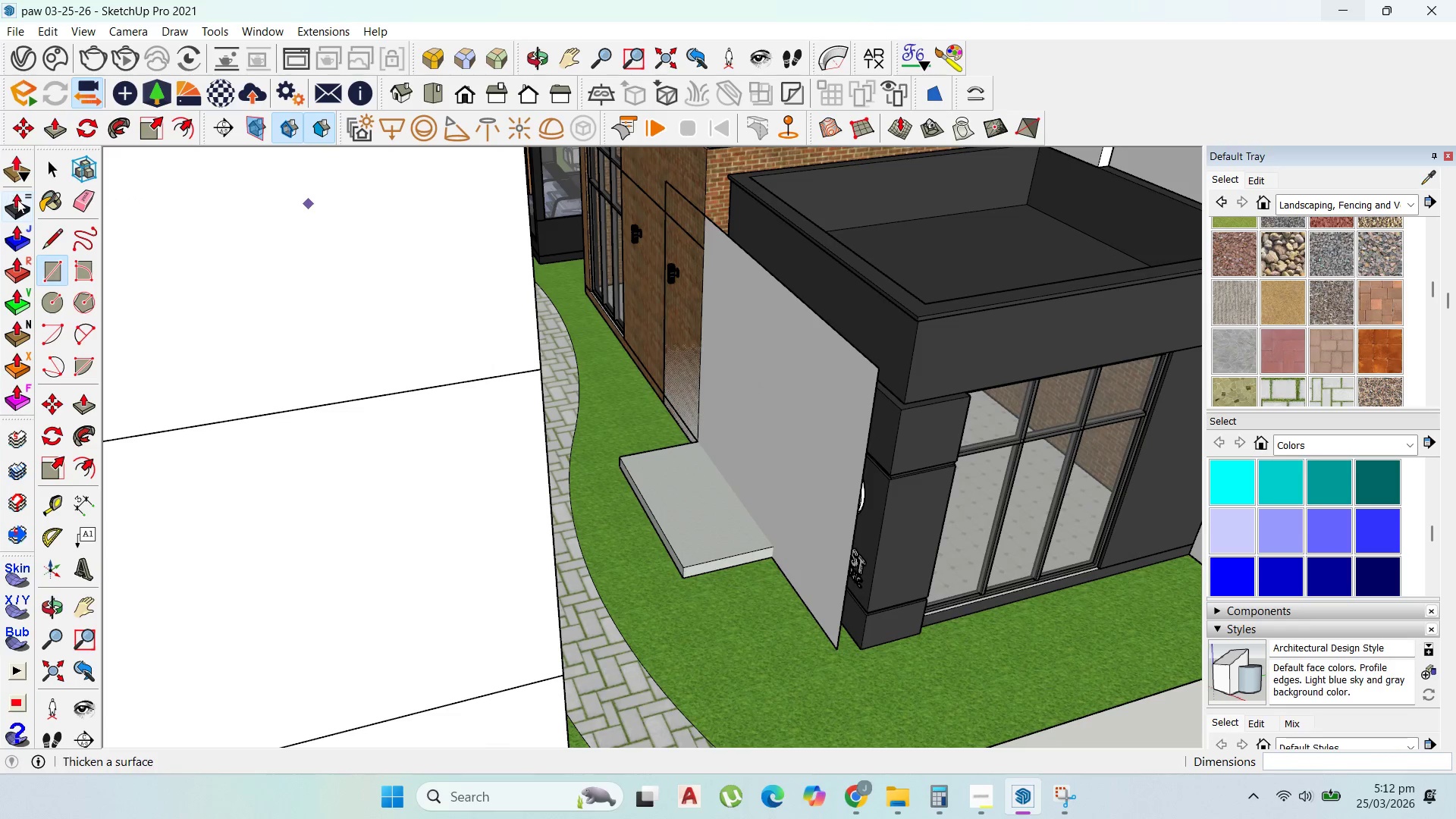 
left_click([49, 177])
 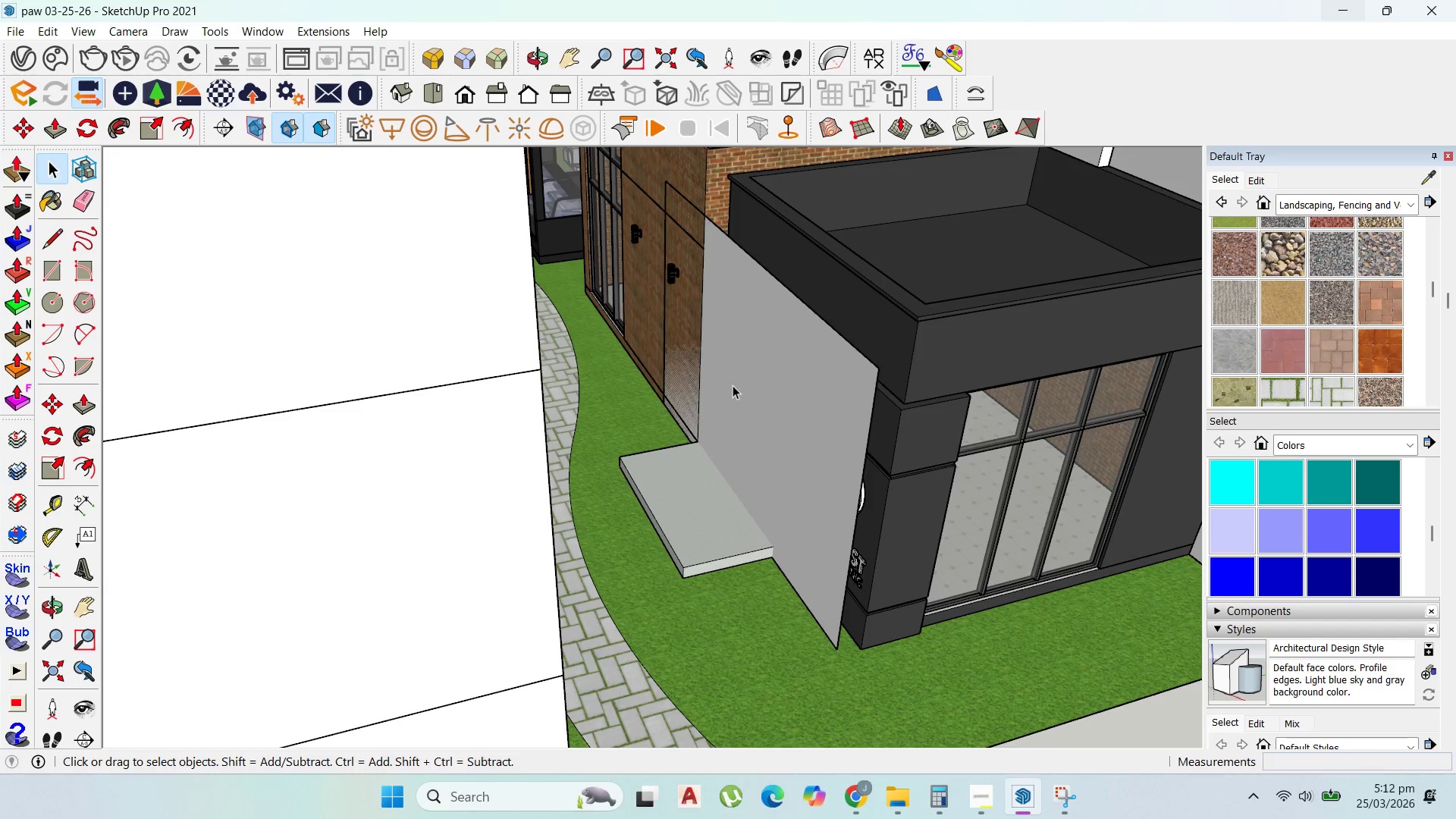 
double_click([733, 385])
 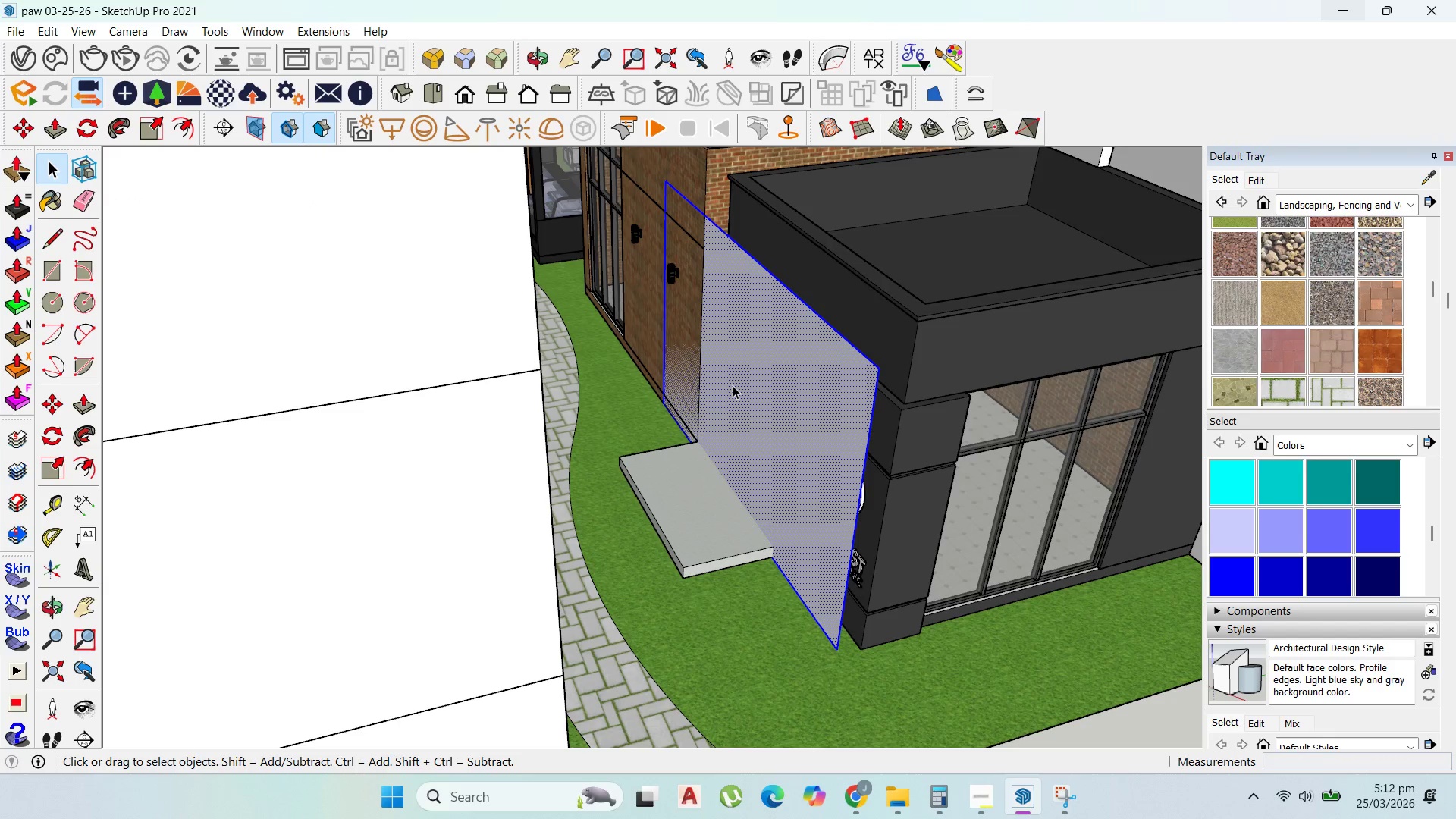 
triple_click([733, 385])
 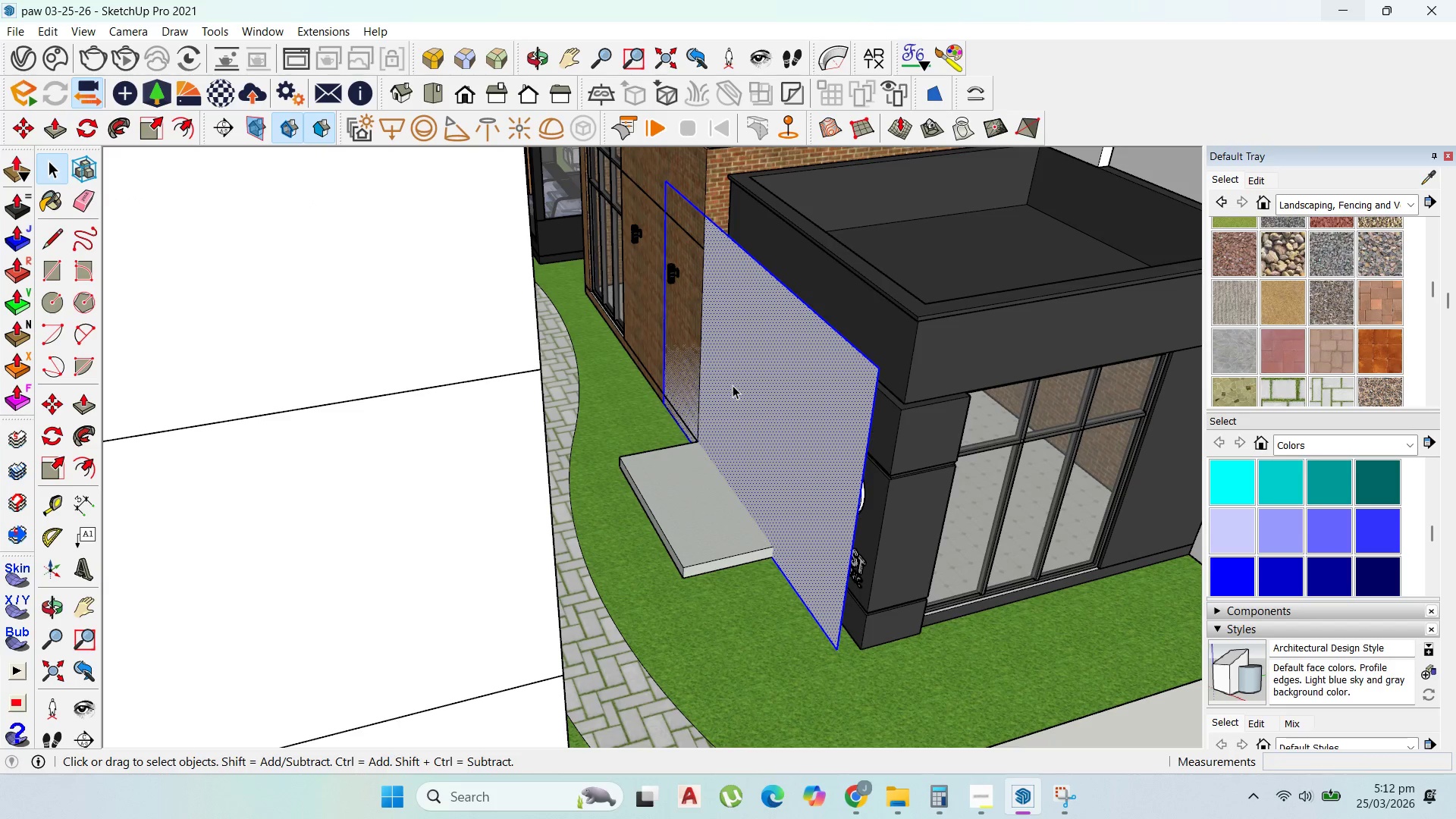 
right_click([733, 385])
 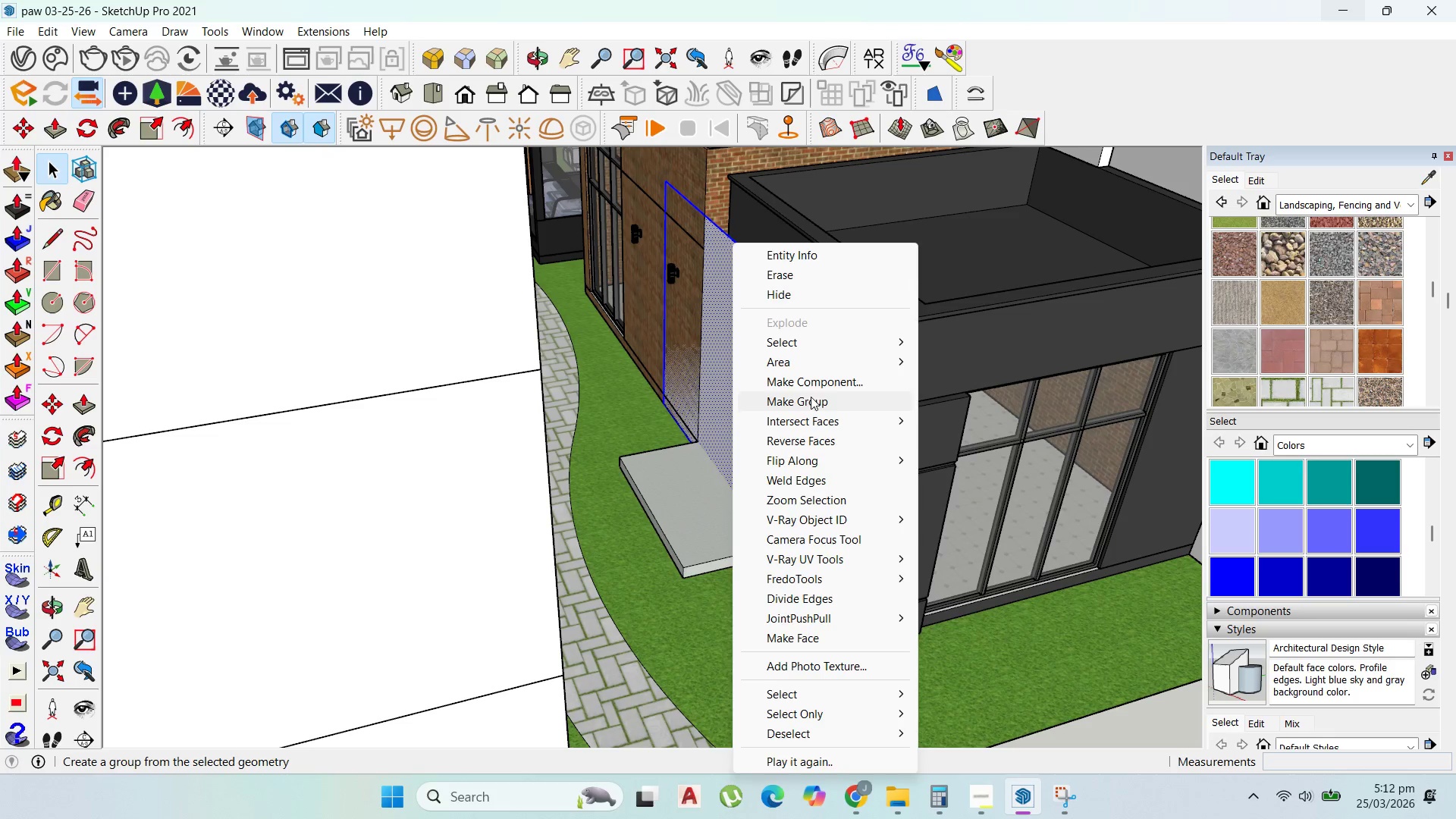 
left_click([811, 399])
 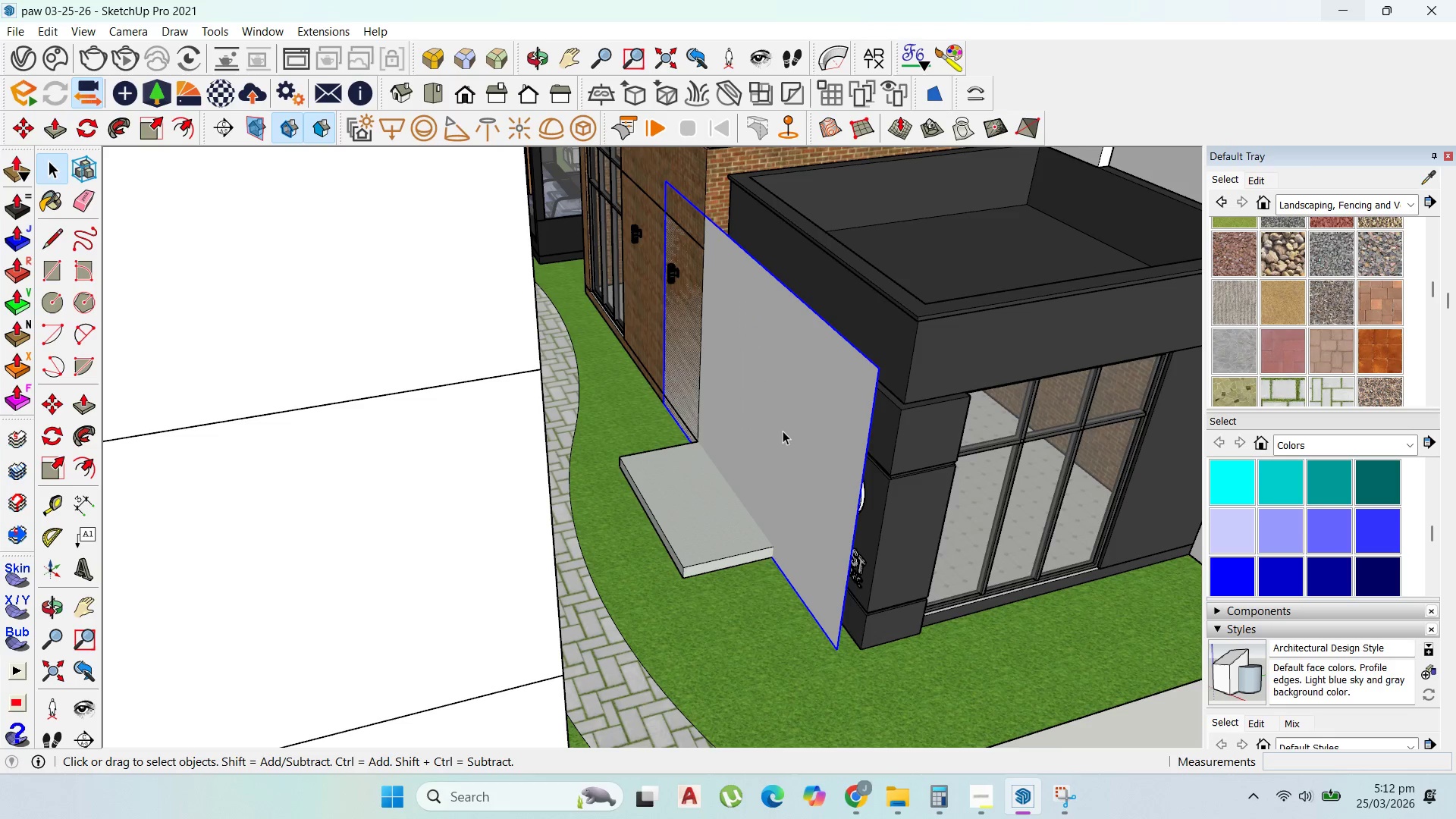 
key(M)
 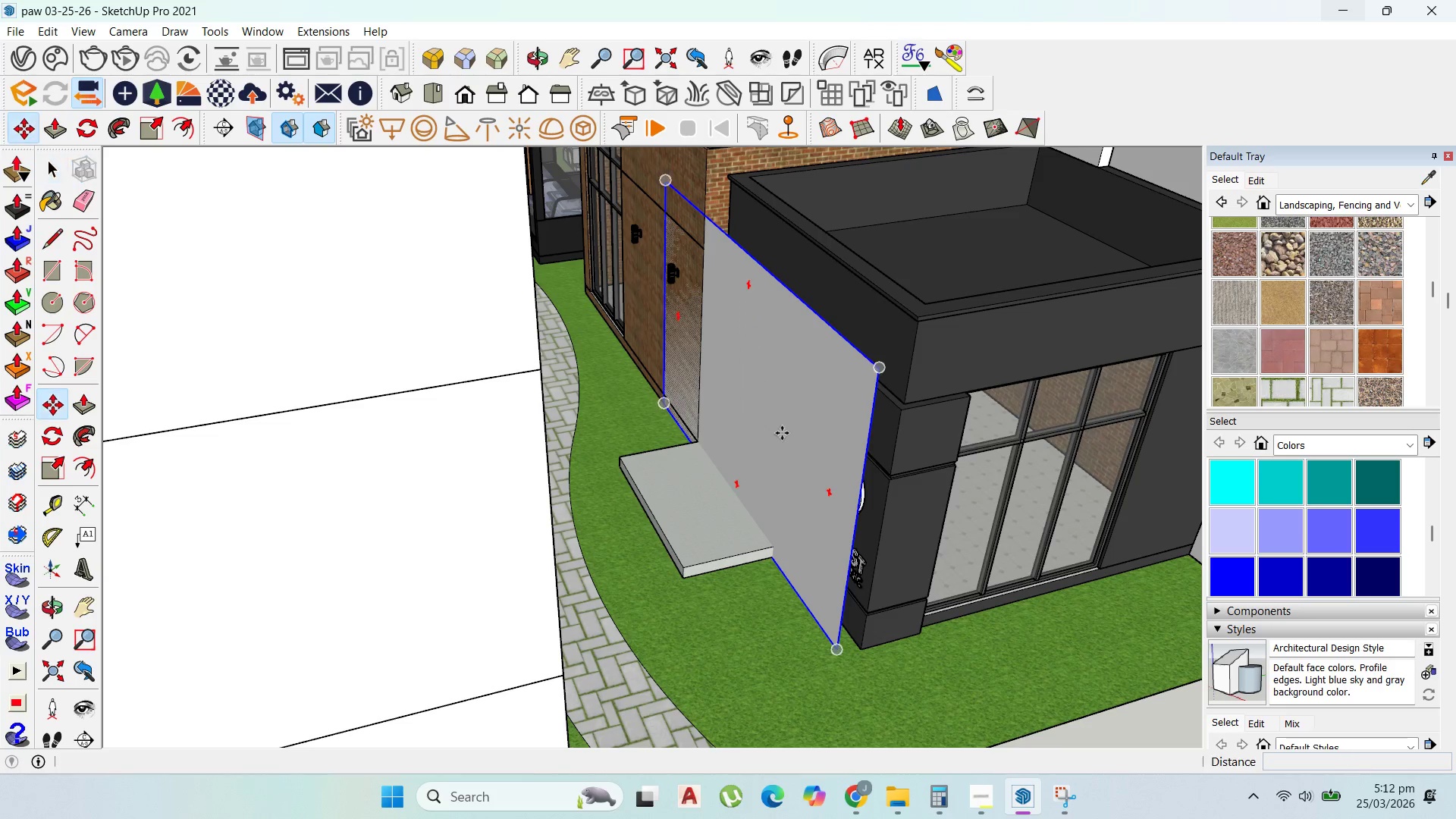 
left_click([782, 433])
 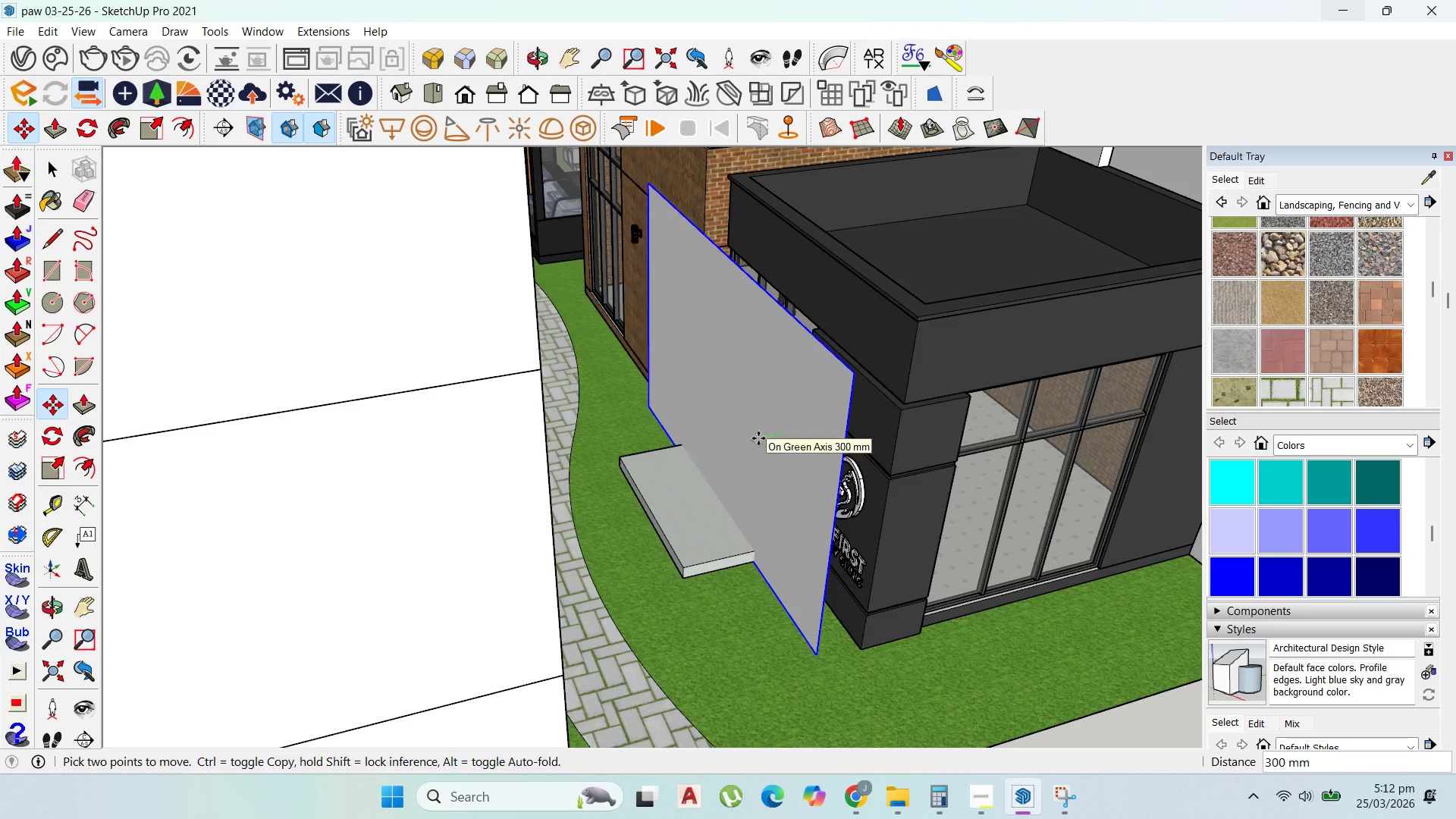 
left_click([758, 438])
 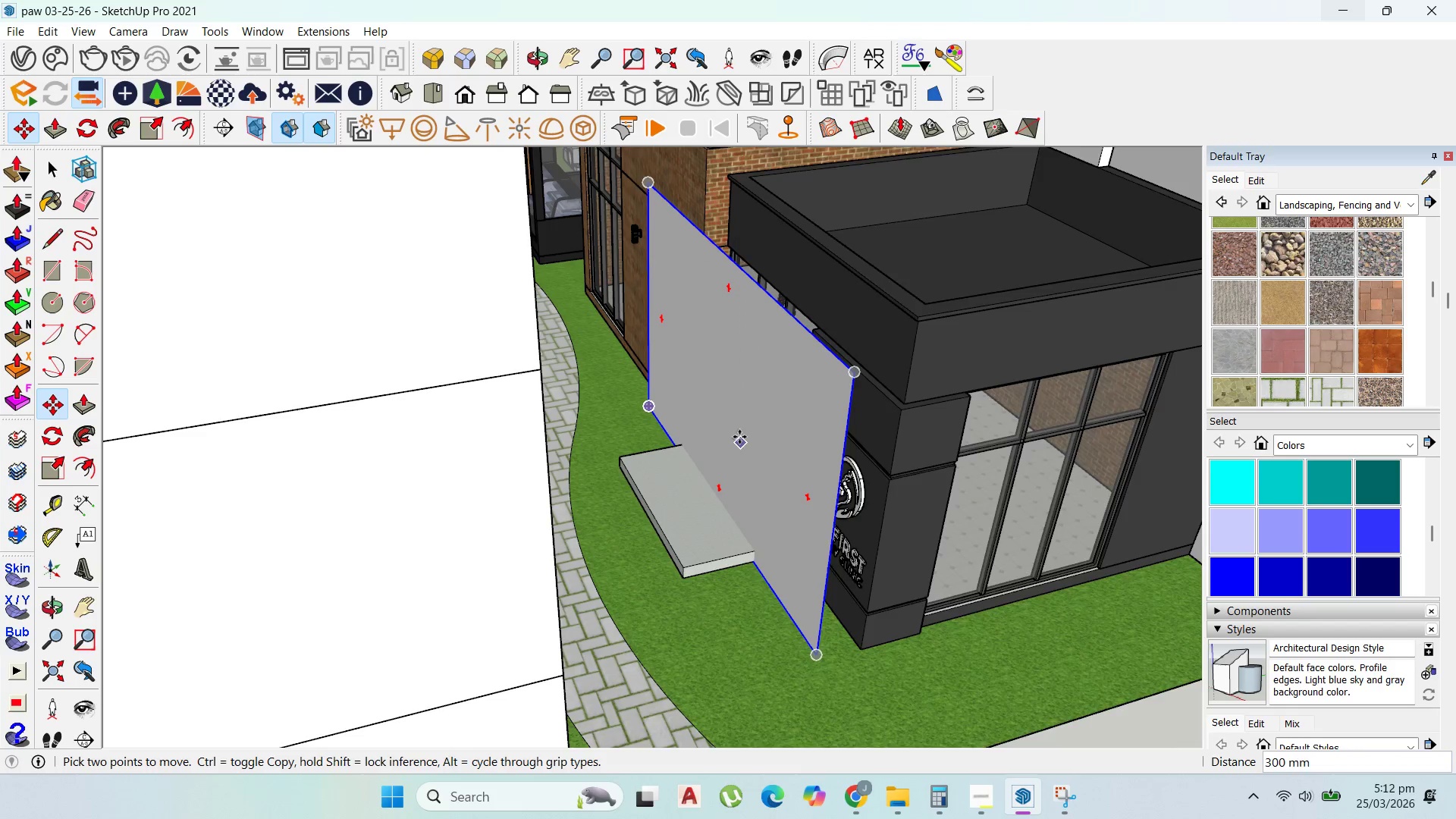 
scroll: coordinate [739, 434], scroll_direction: up, amount: 1.0
 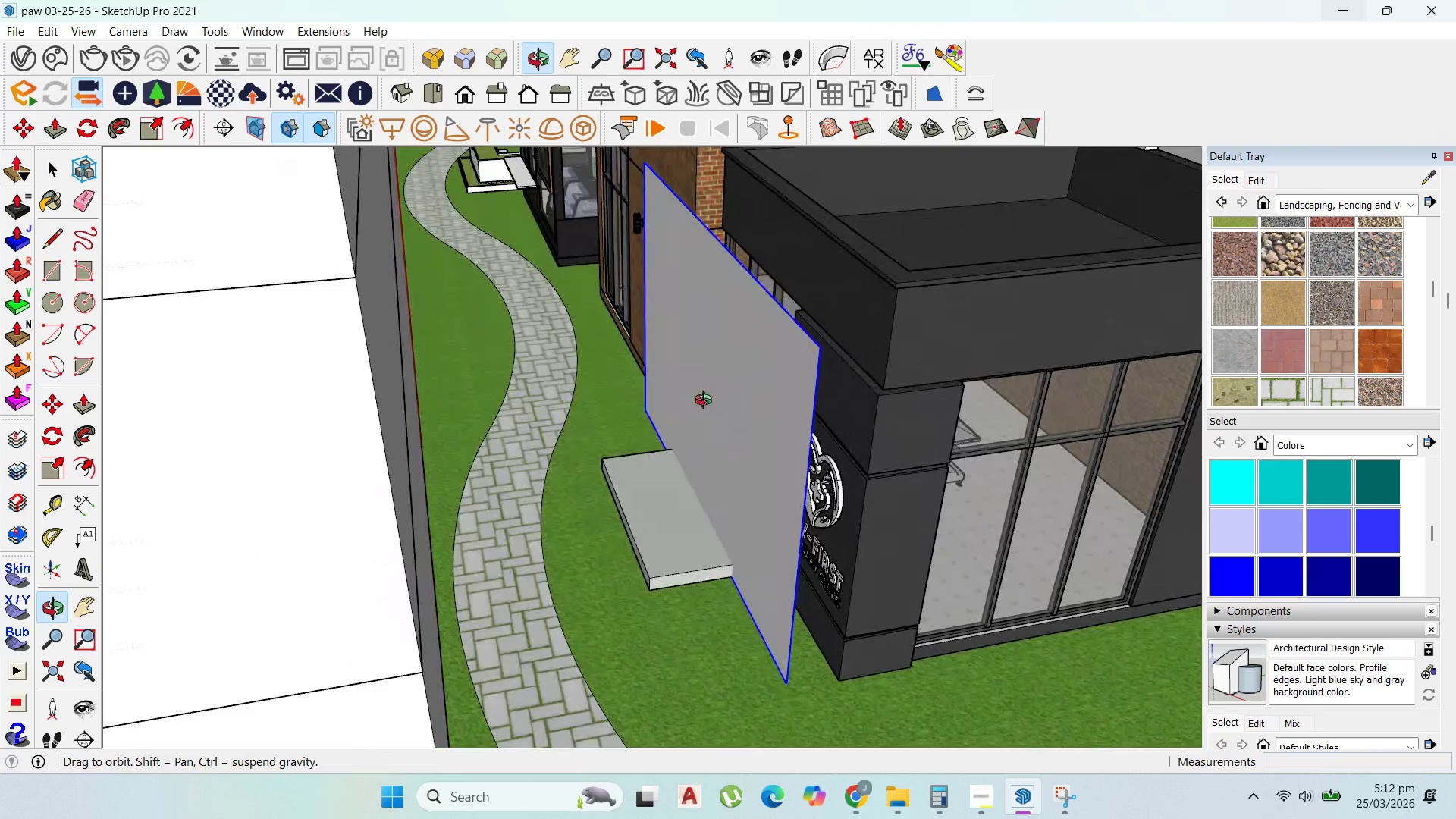 
wait(9.64)
 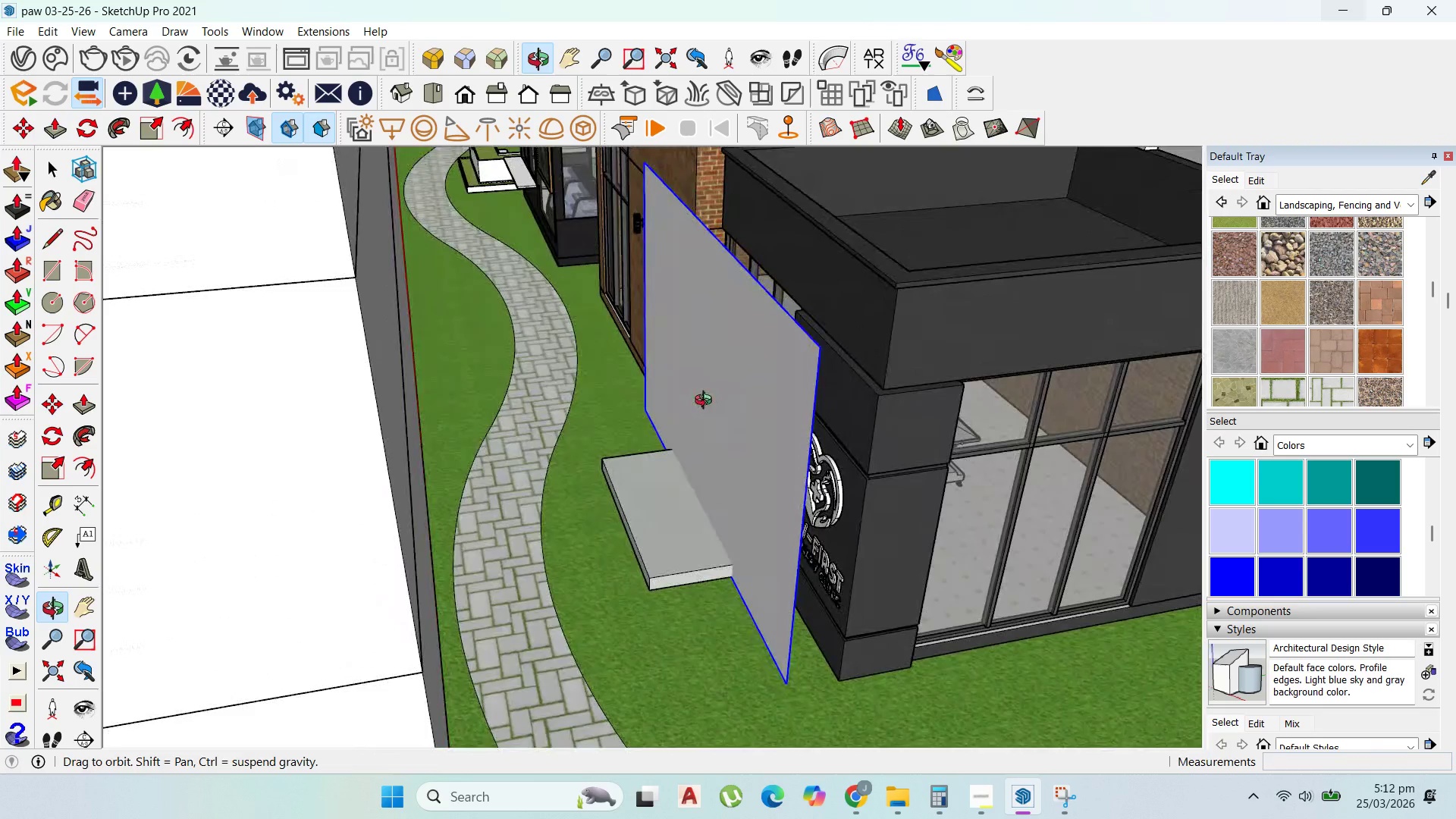 
left_click([156, 127])
 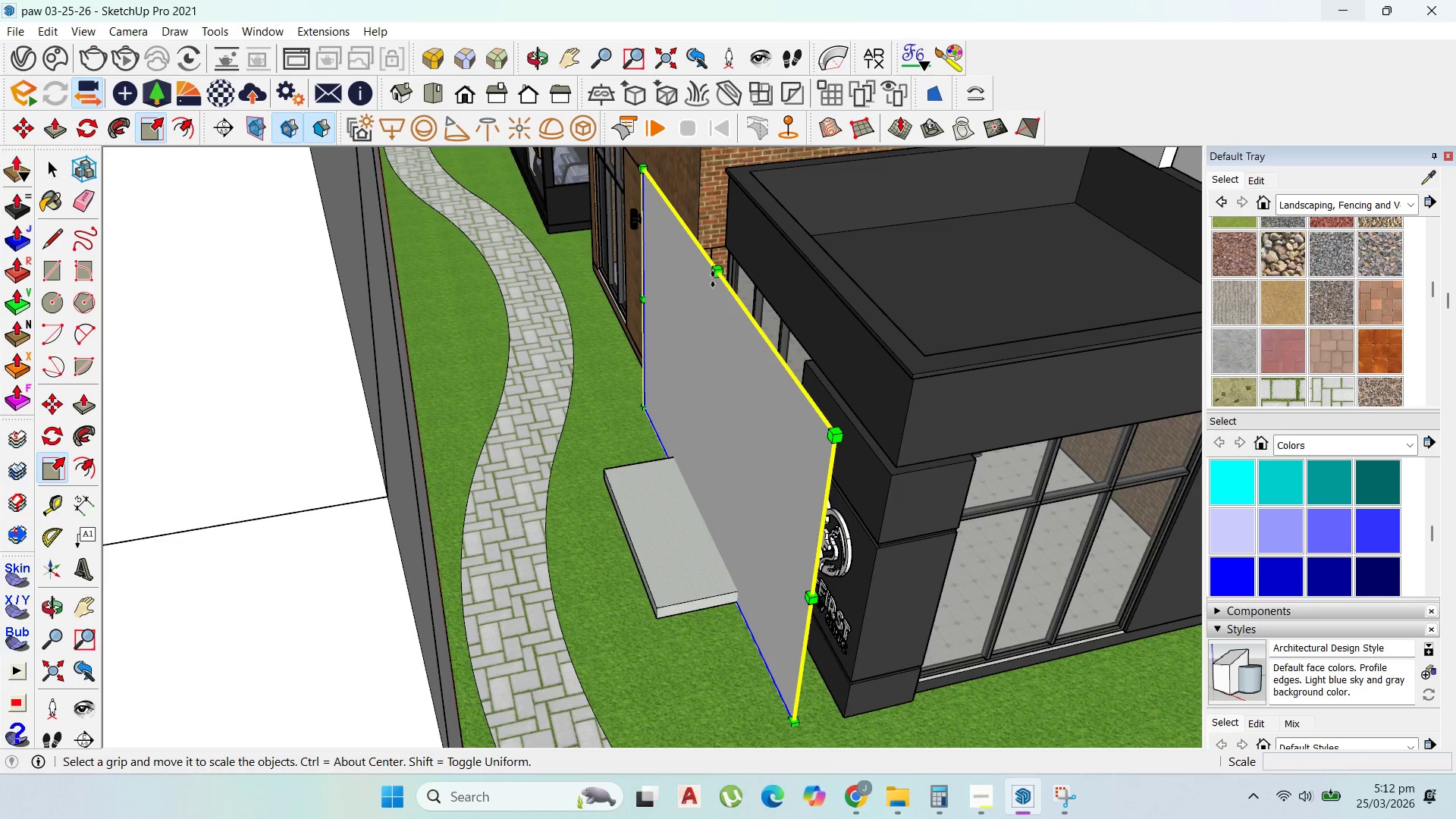 
left_click_drag(start_coordinate=[716, 273], to_coordinate=[717, 237])
 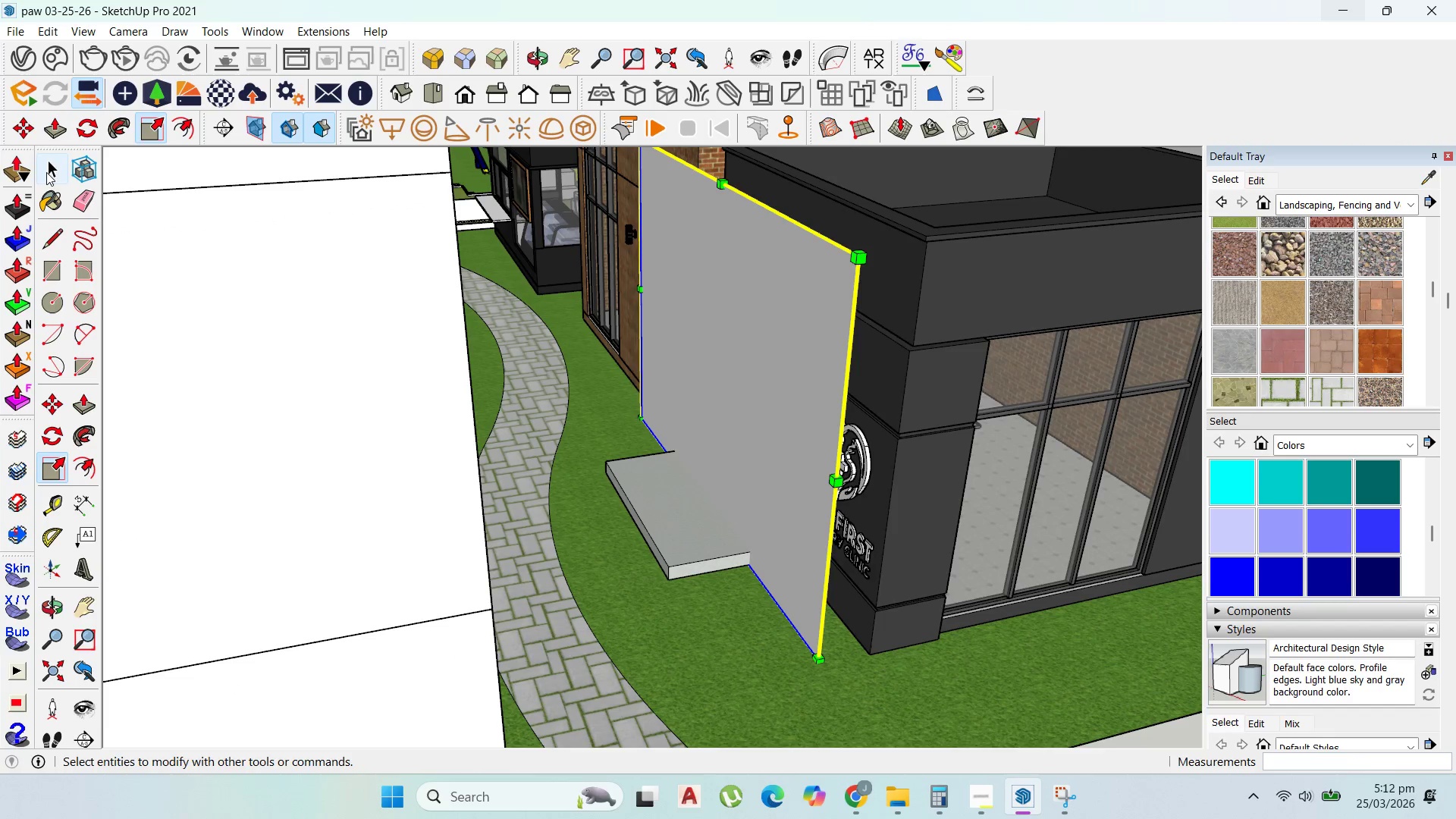 
double_click([729, 387])
 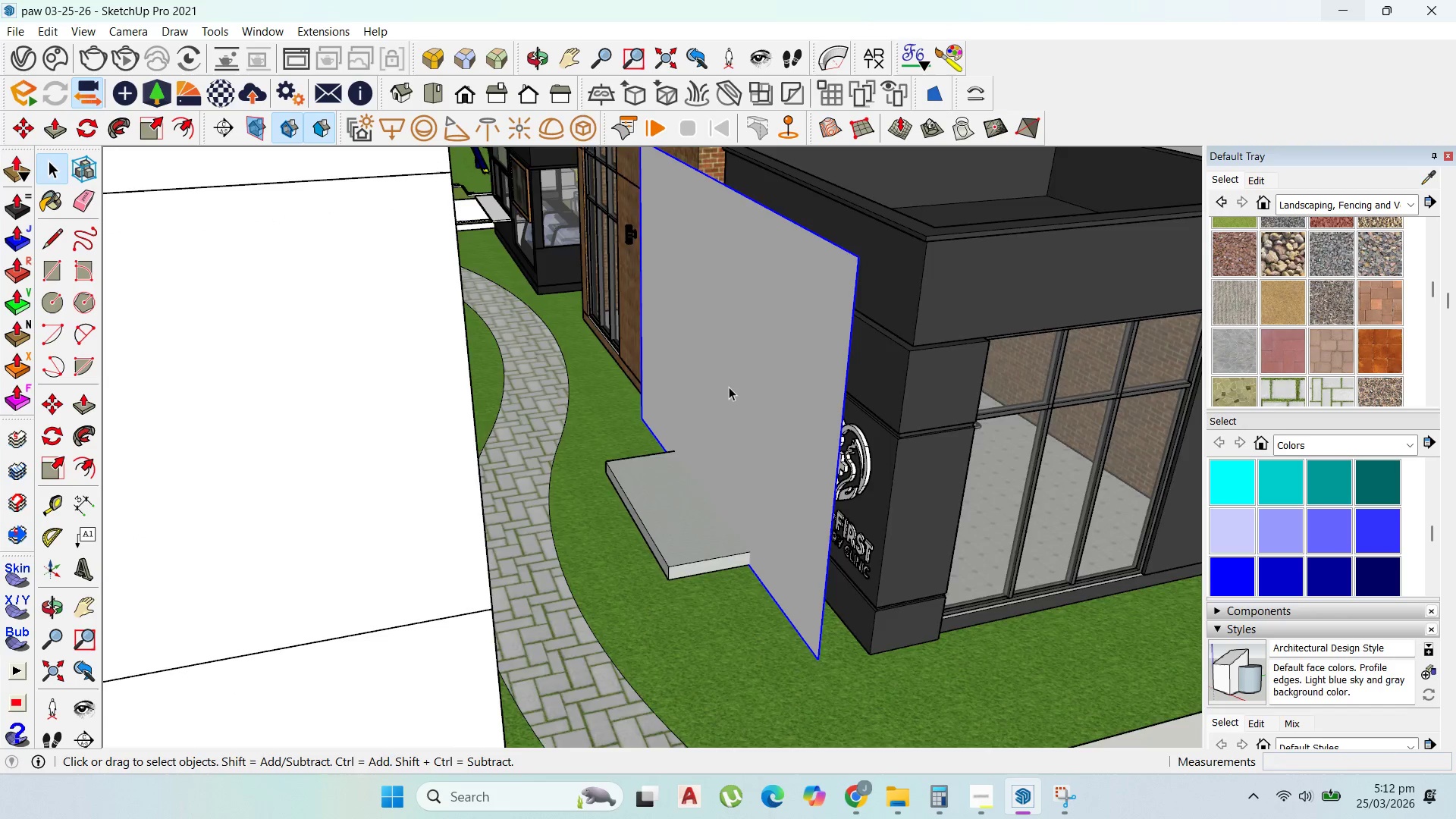 
triple_click([729, 387])
 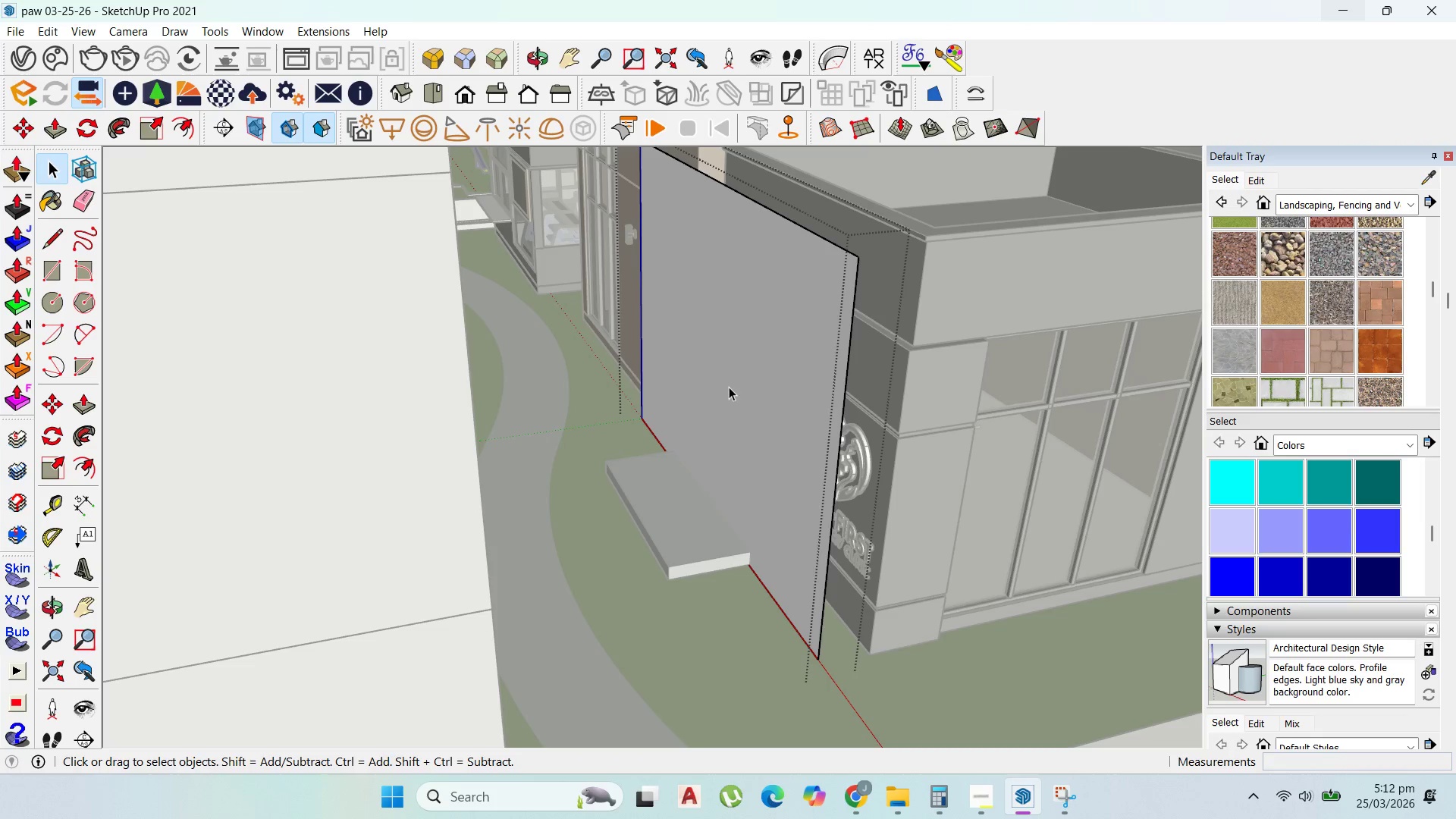 
triple_click([729, 387])
 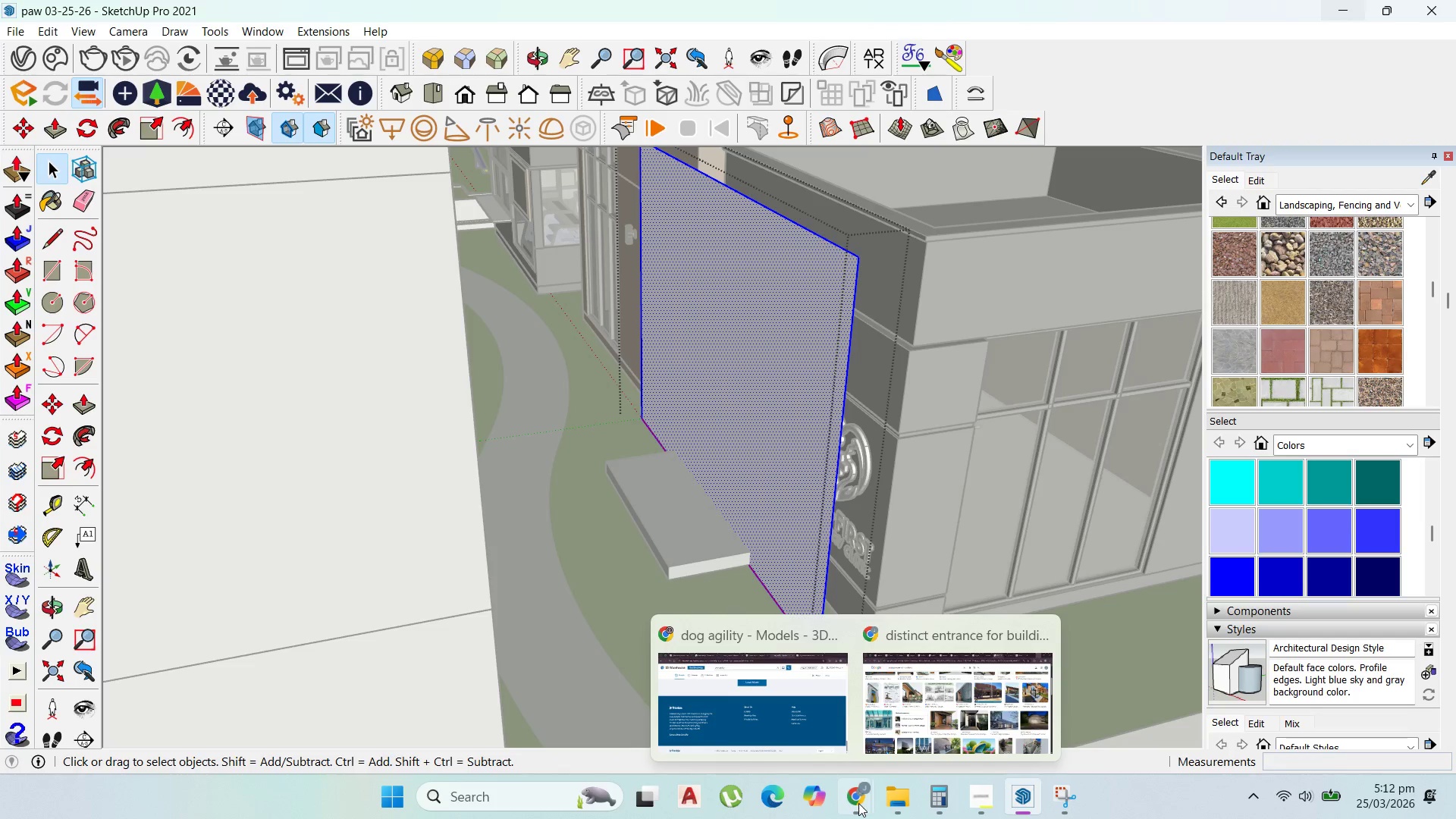 
left_click([944, 710])
 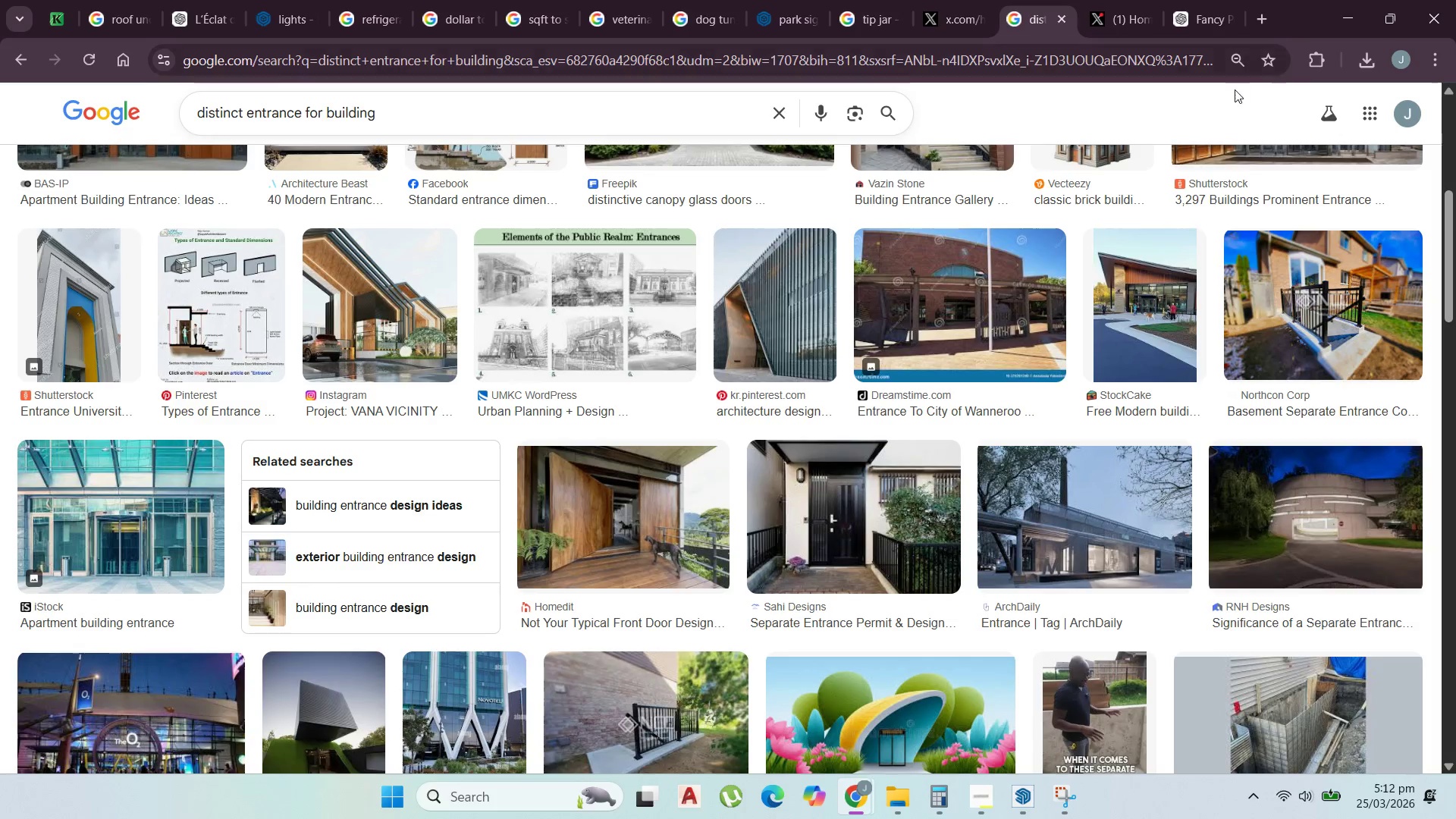 
wait(5.84)
 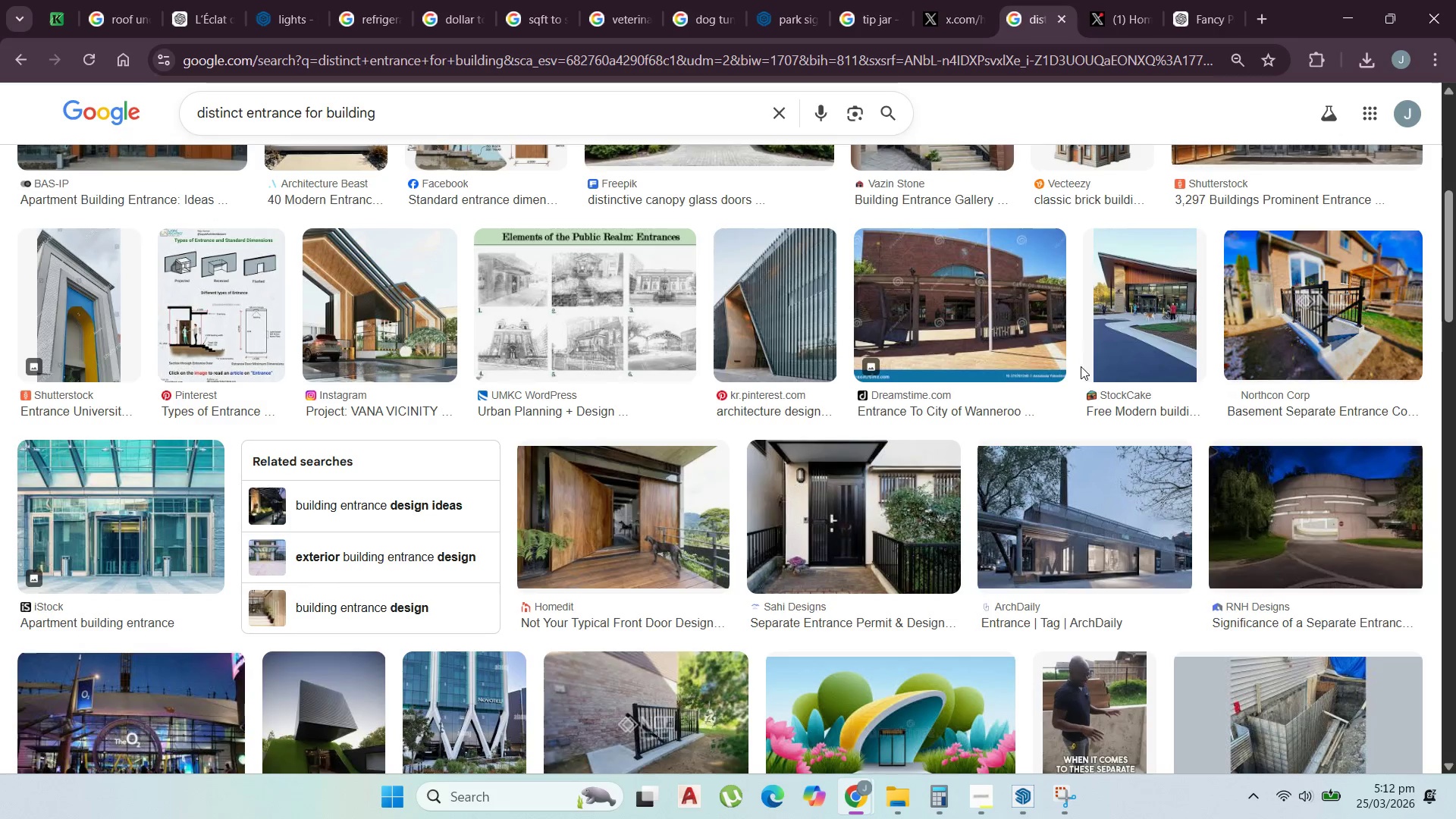 
left_click([1351, 11])
 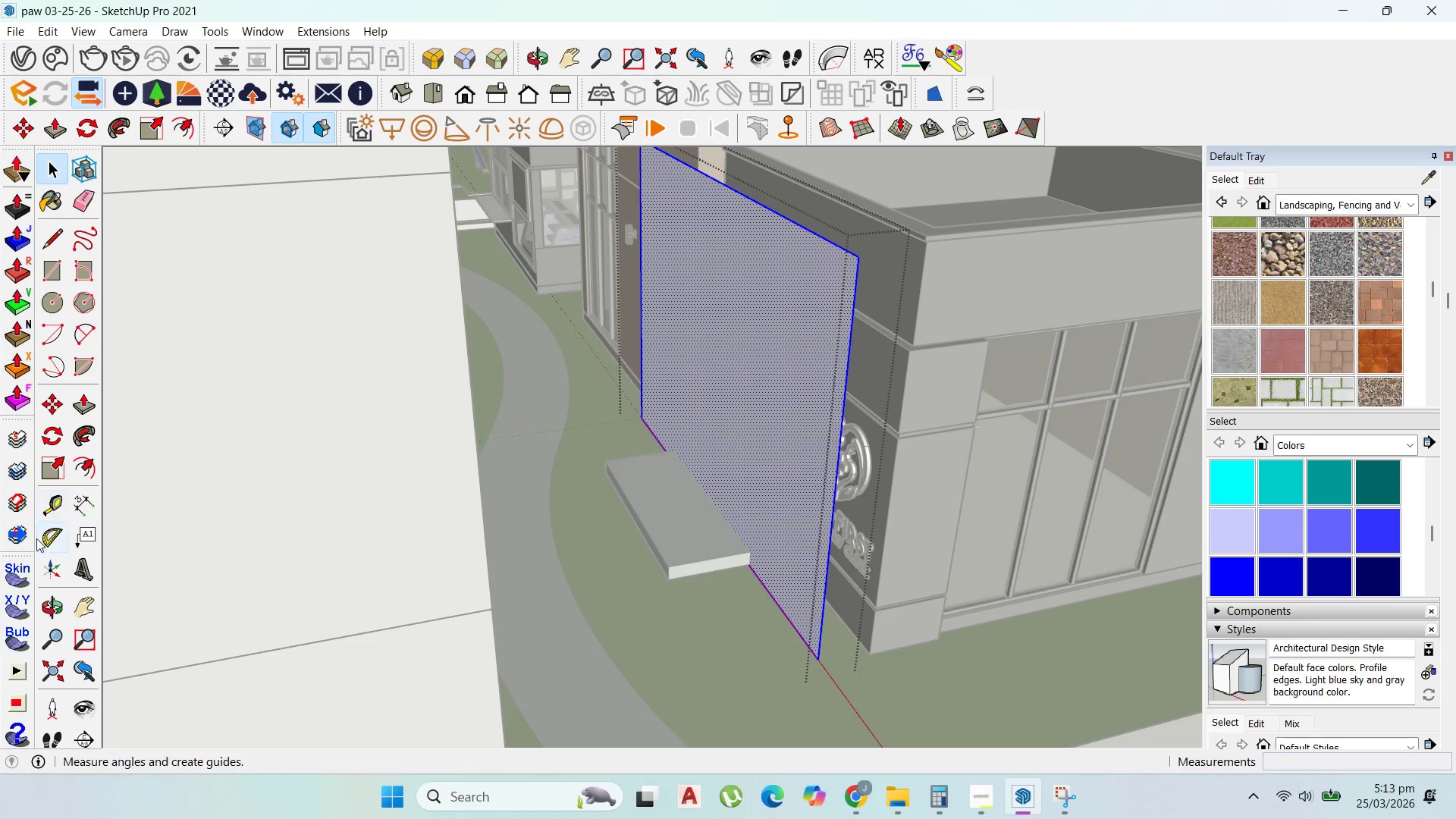 
wait(5.23)
 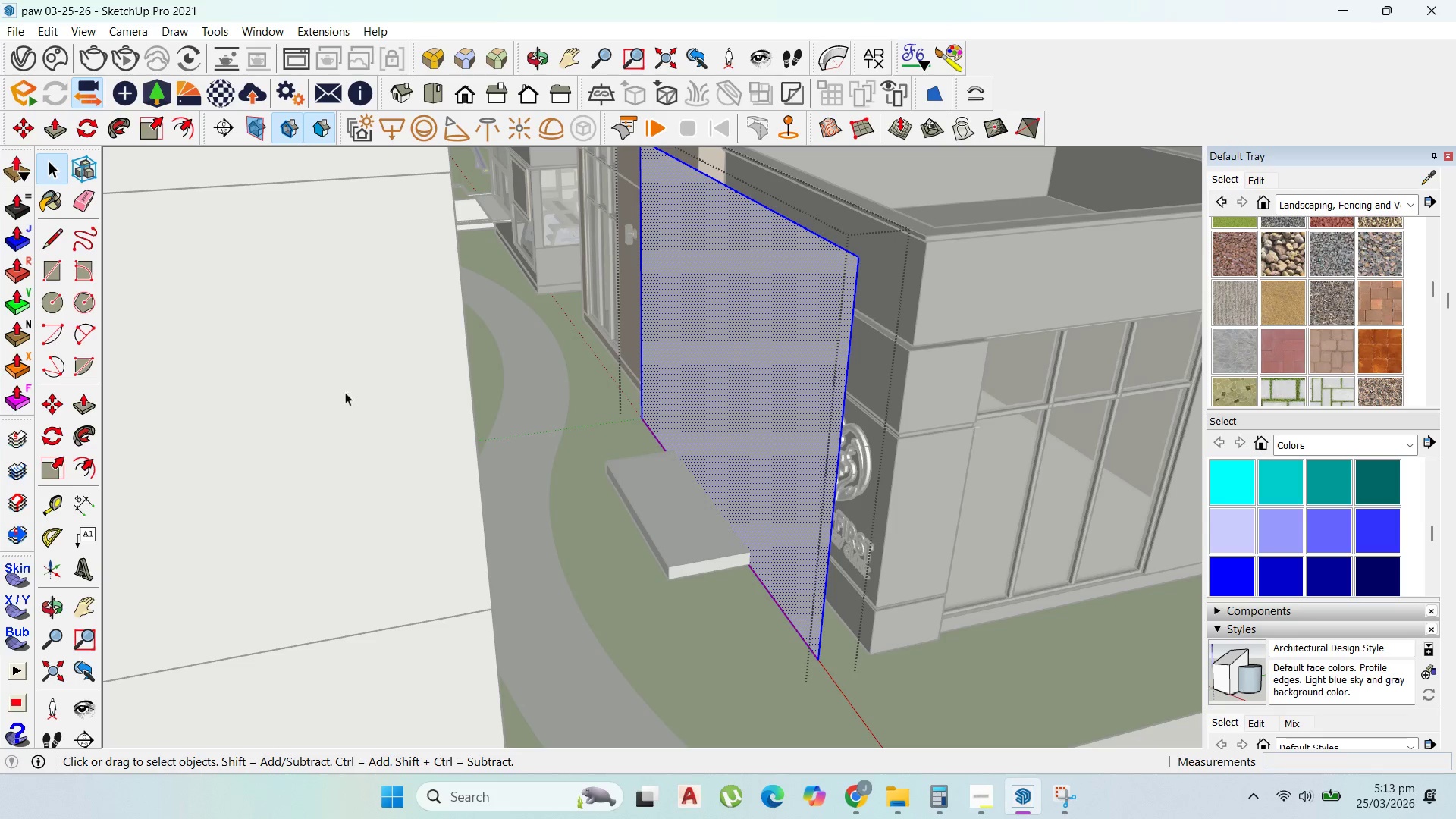 
left_click([50, 242])
 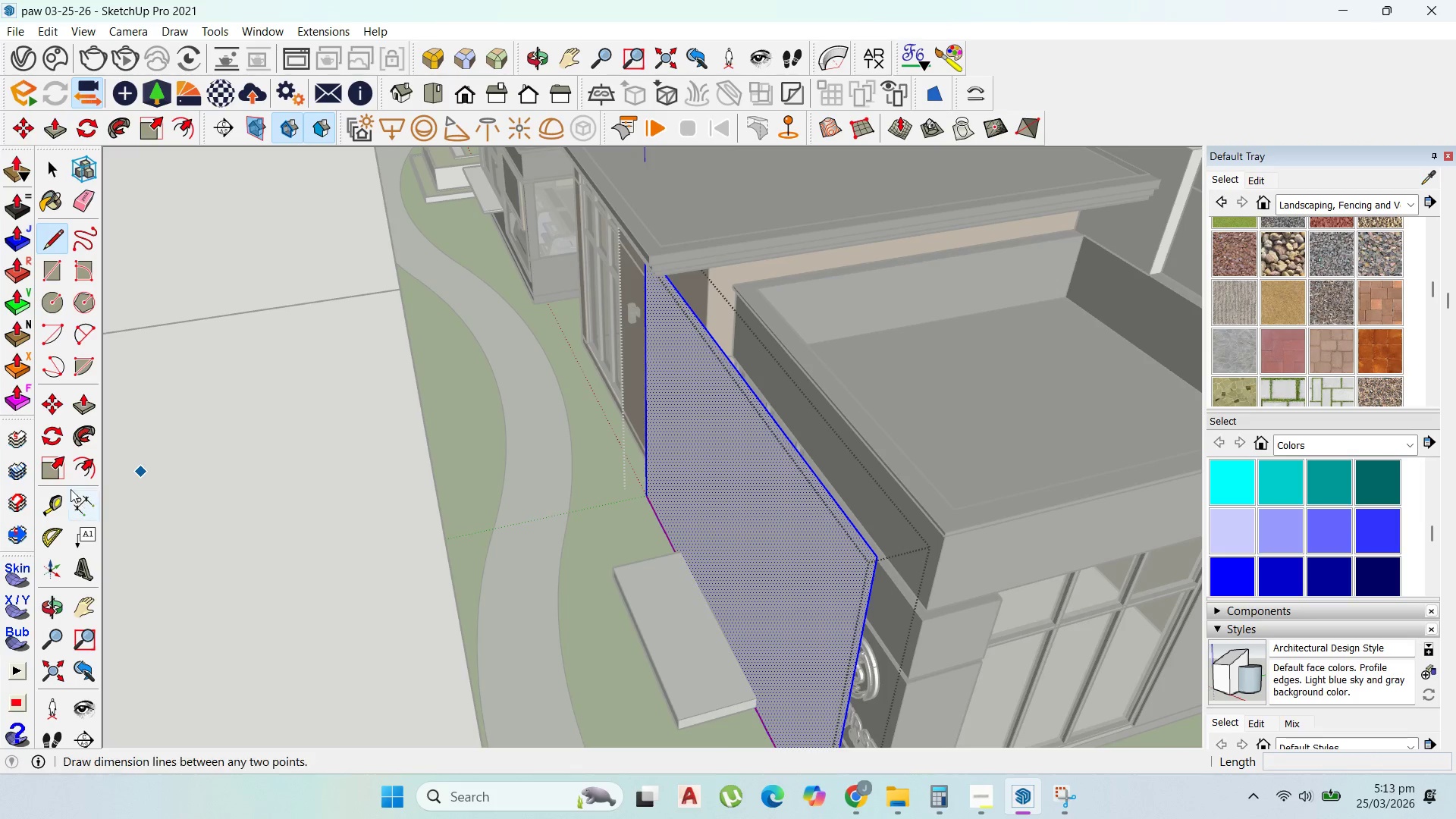 
left_click_drag(start_coordinate=[47, 508], to_coordinate=[58, 508])
 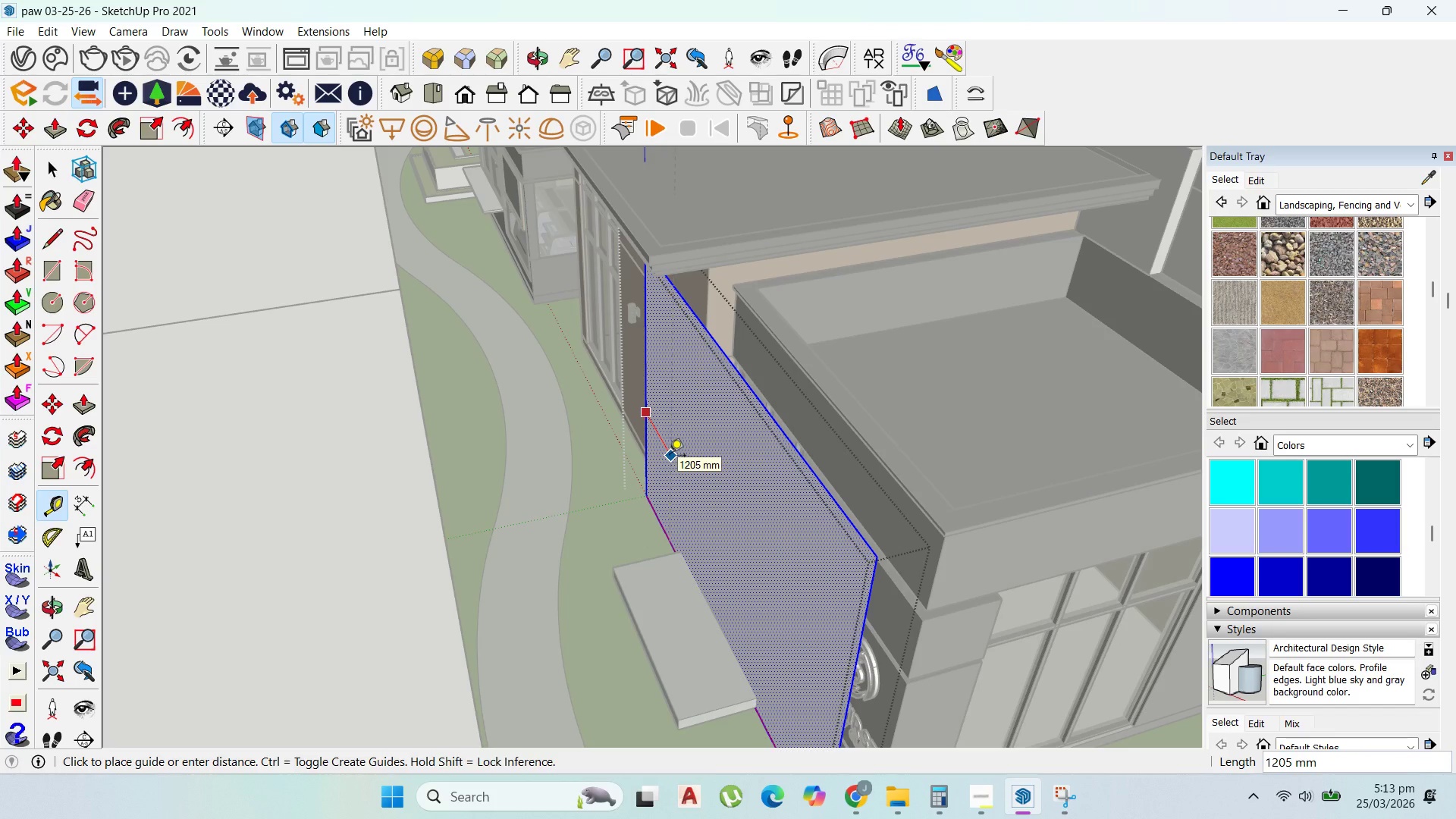 
type(1000)
 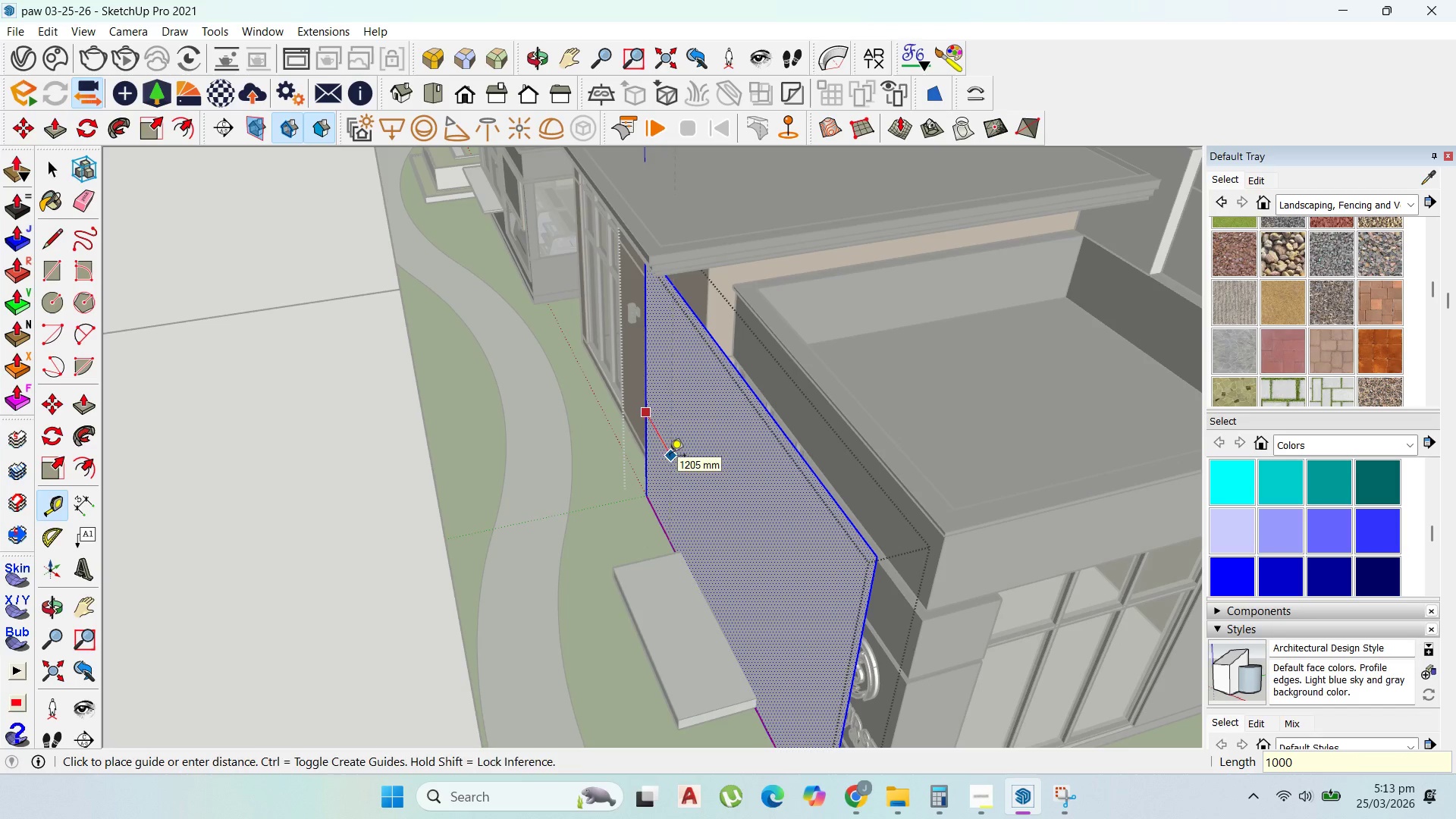 
key(Enter)
 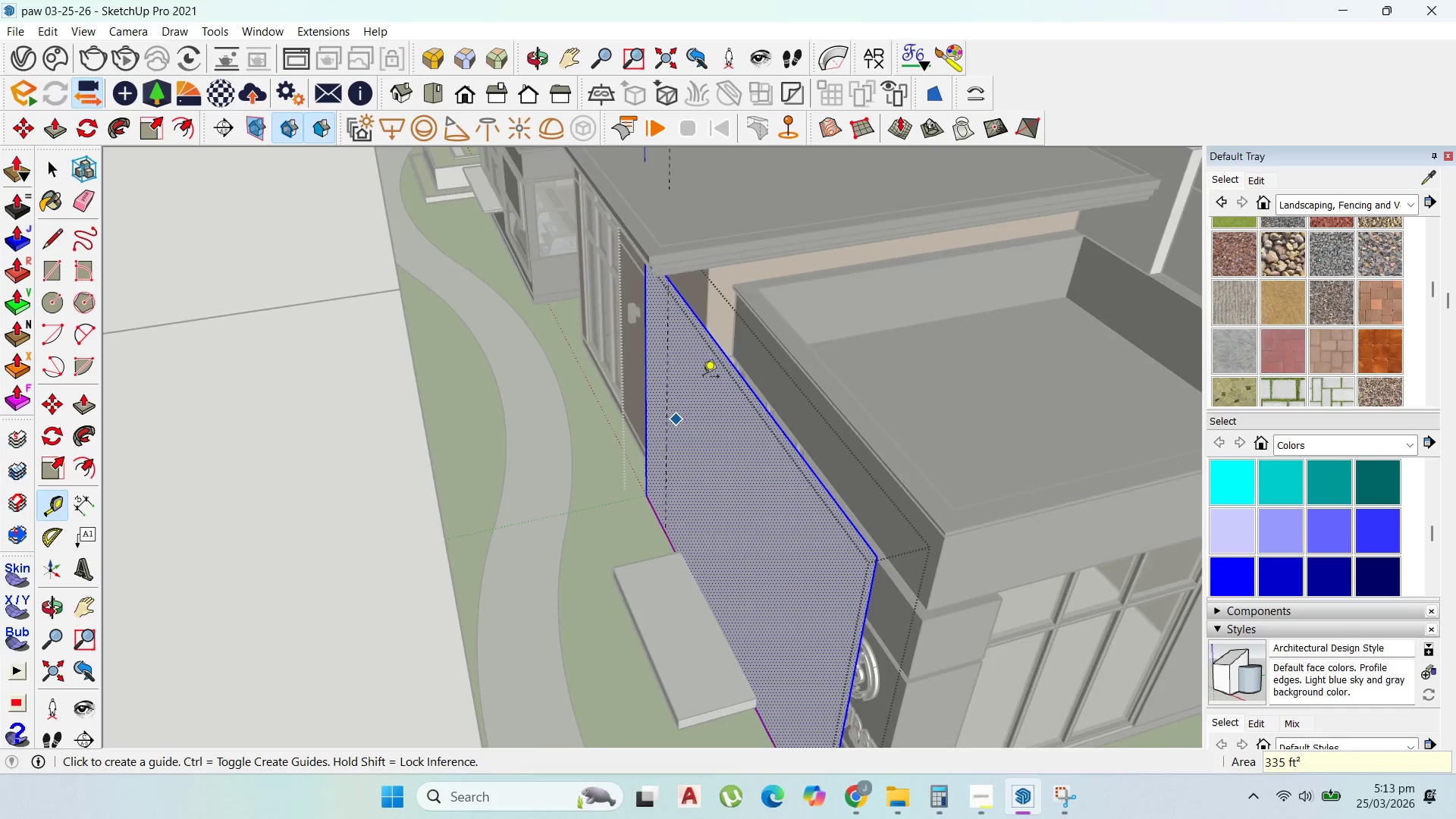 
scroll: coordinate [732, 347], scroll_direction: down, amount: 3.0
 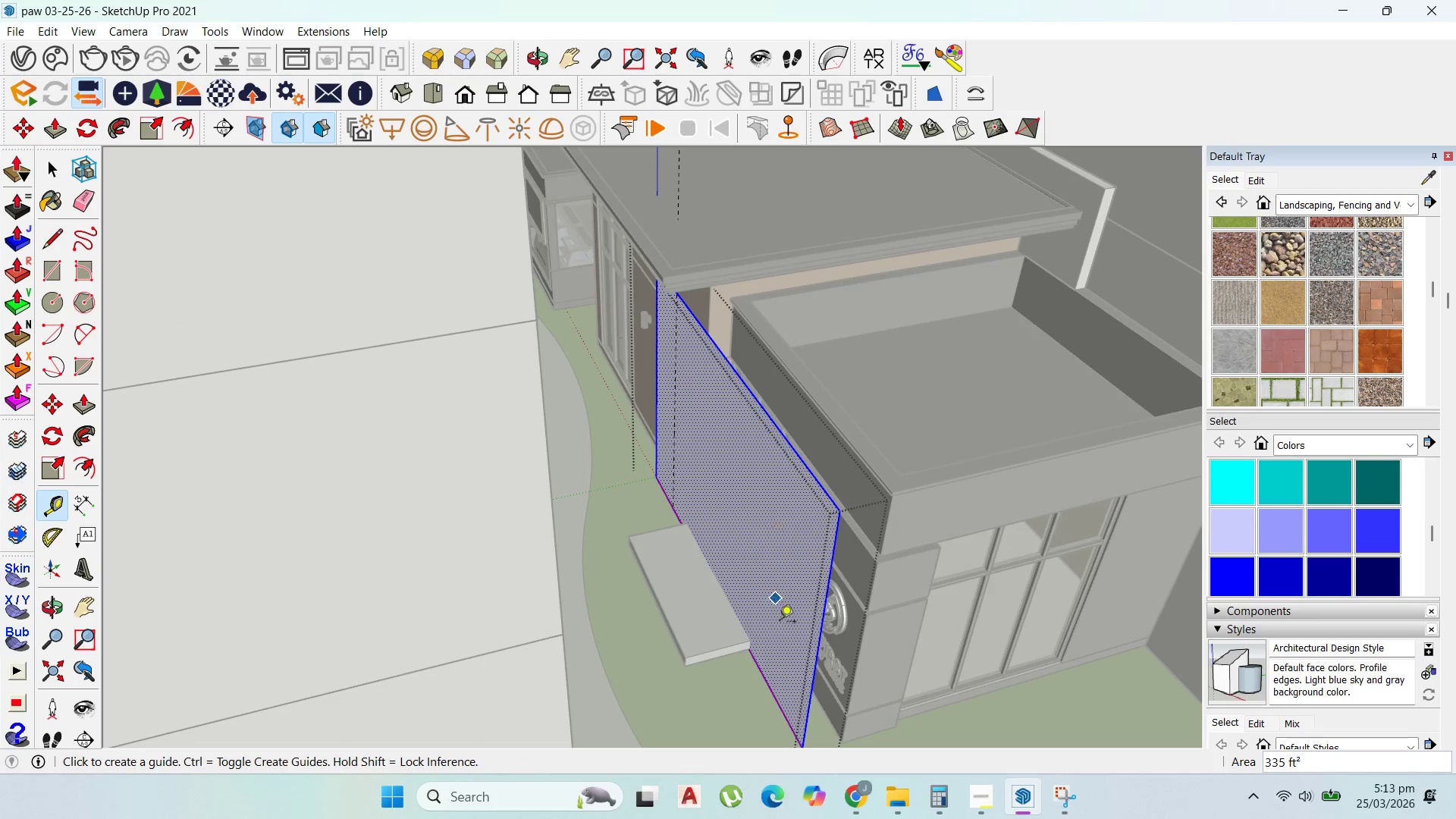 
scroll: coordinate [794, 619], scroll_direction: up, amount: 2.0
 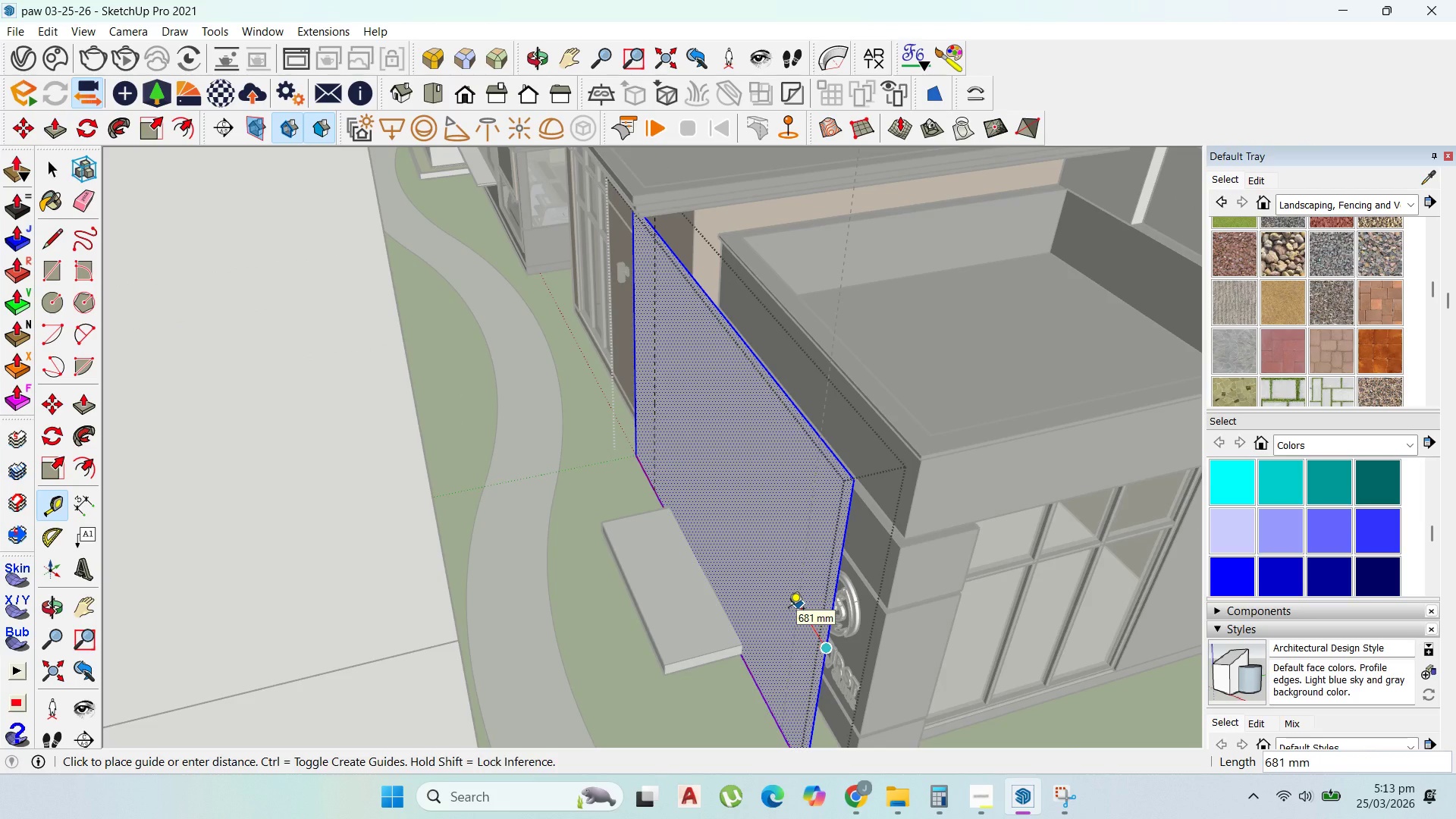 
type(1000)
 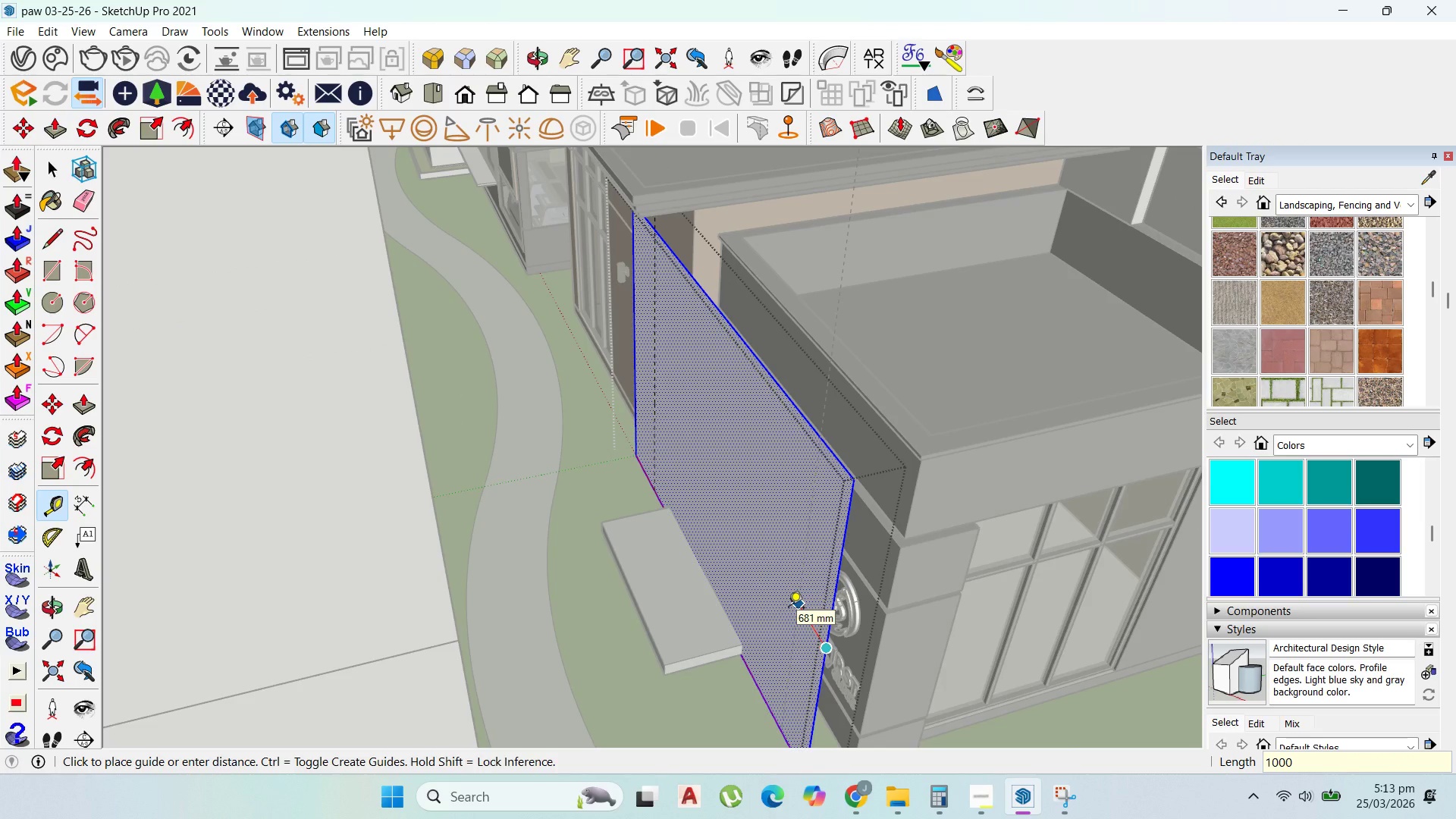 
key(Enter)
 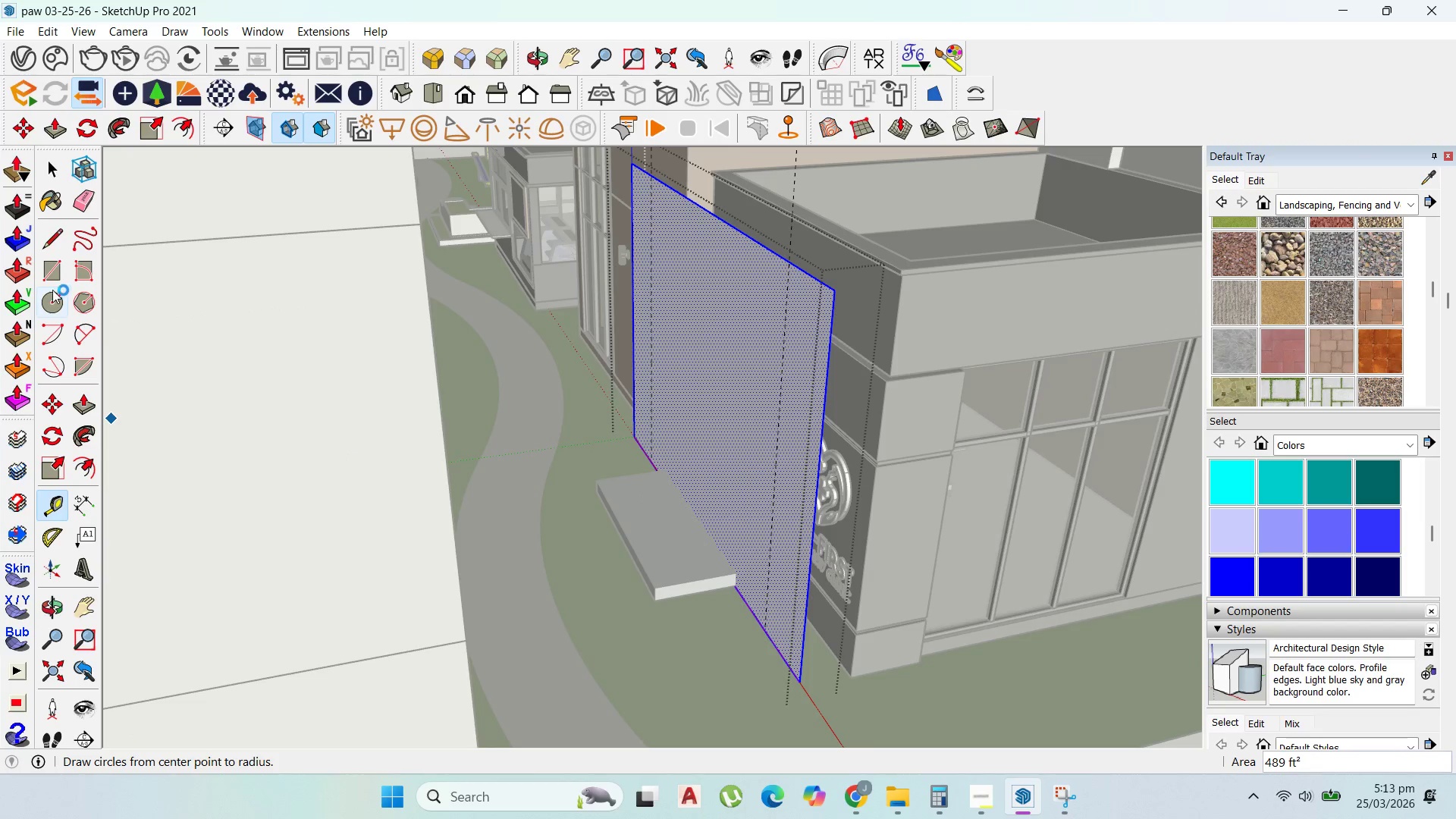 
left_click([46, 235])
 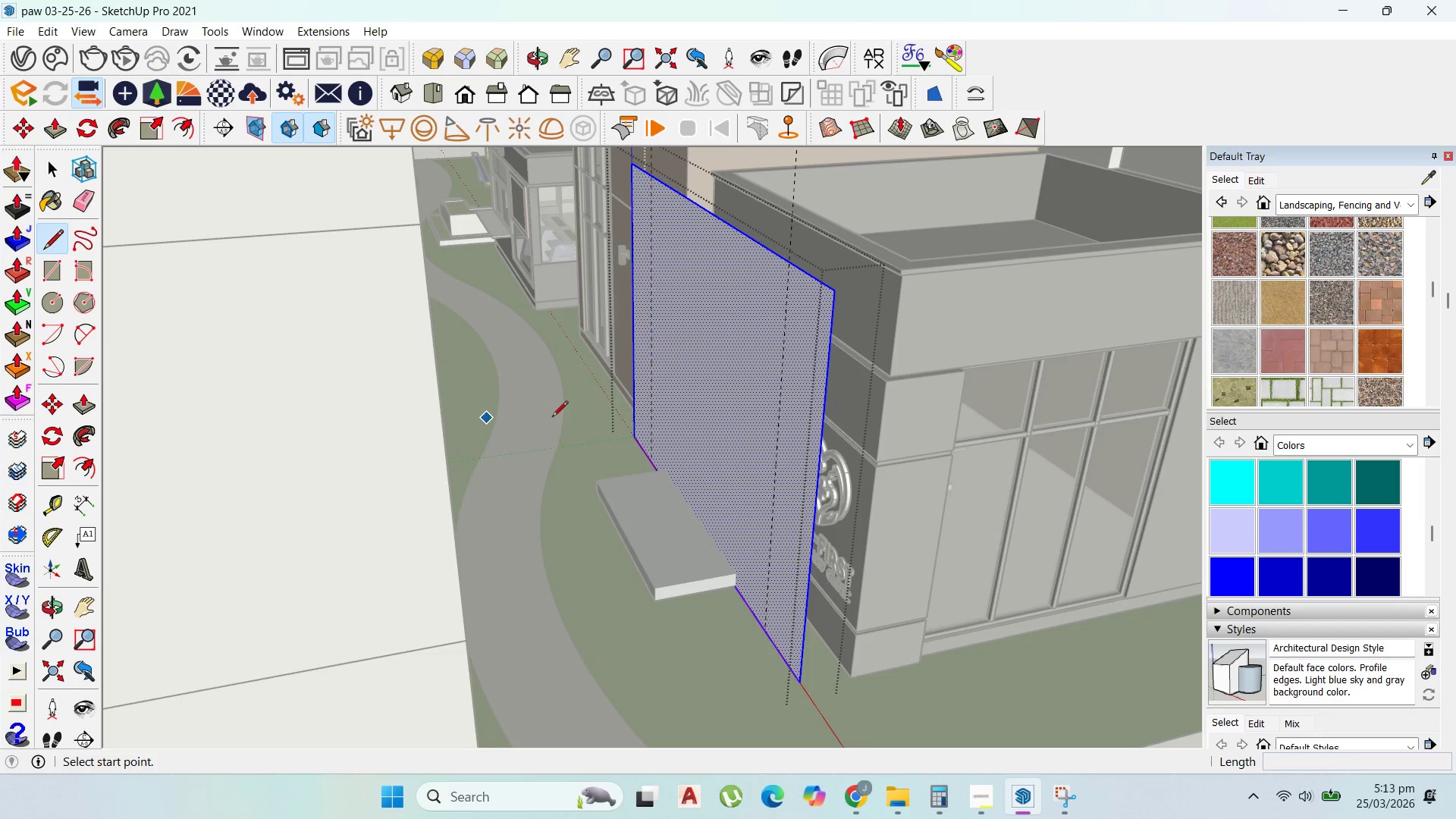 
scroll: coordinate [630, 428], scroll_direction: up, amount: 2.0
 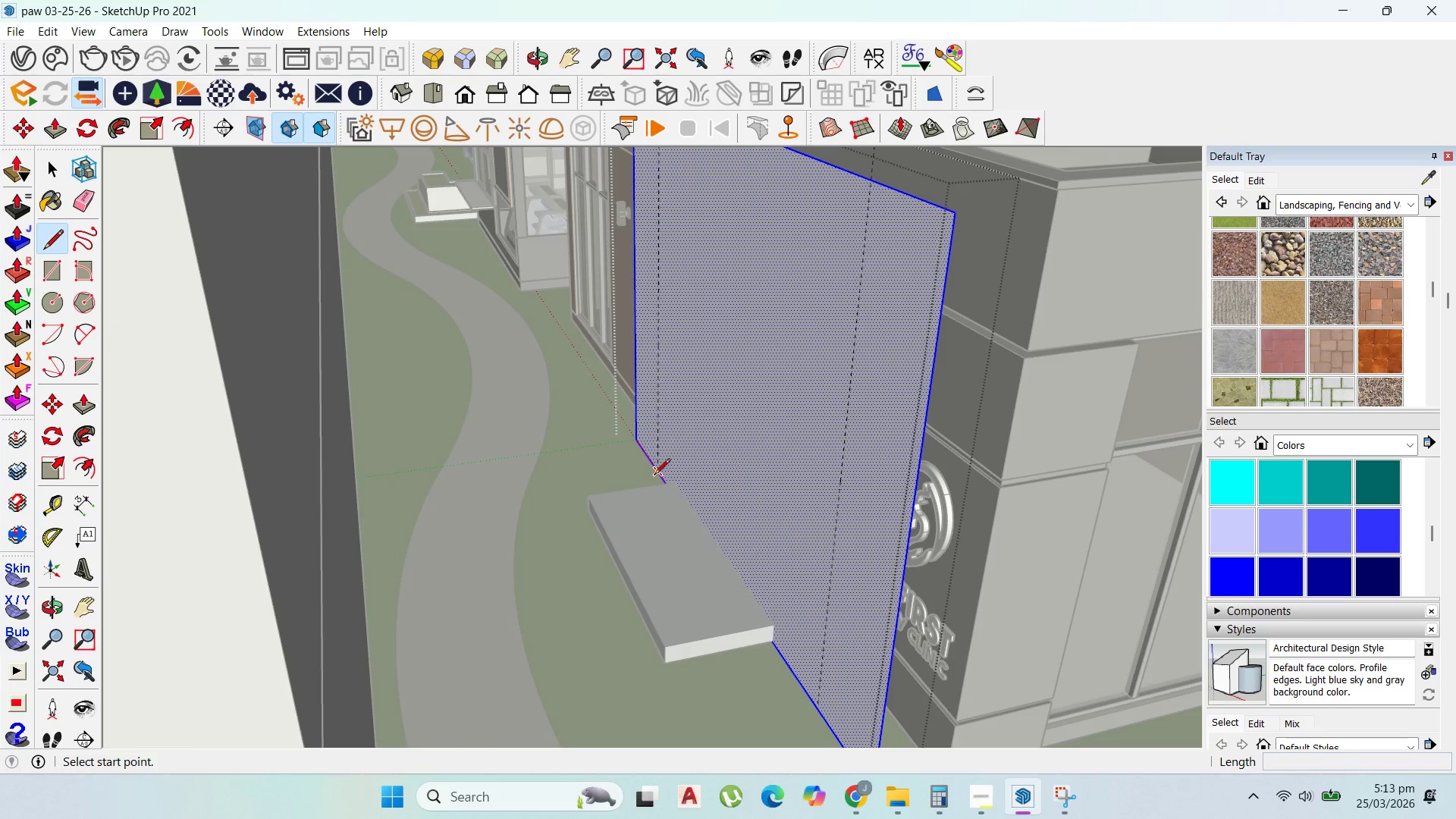 
left_click([654, 476])
 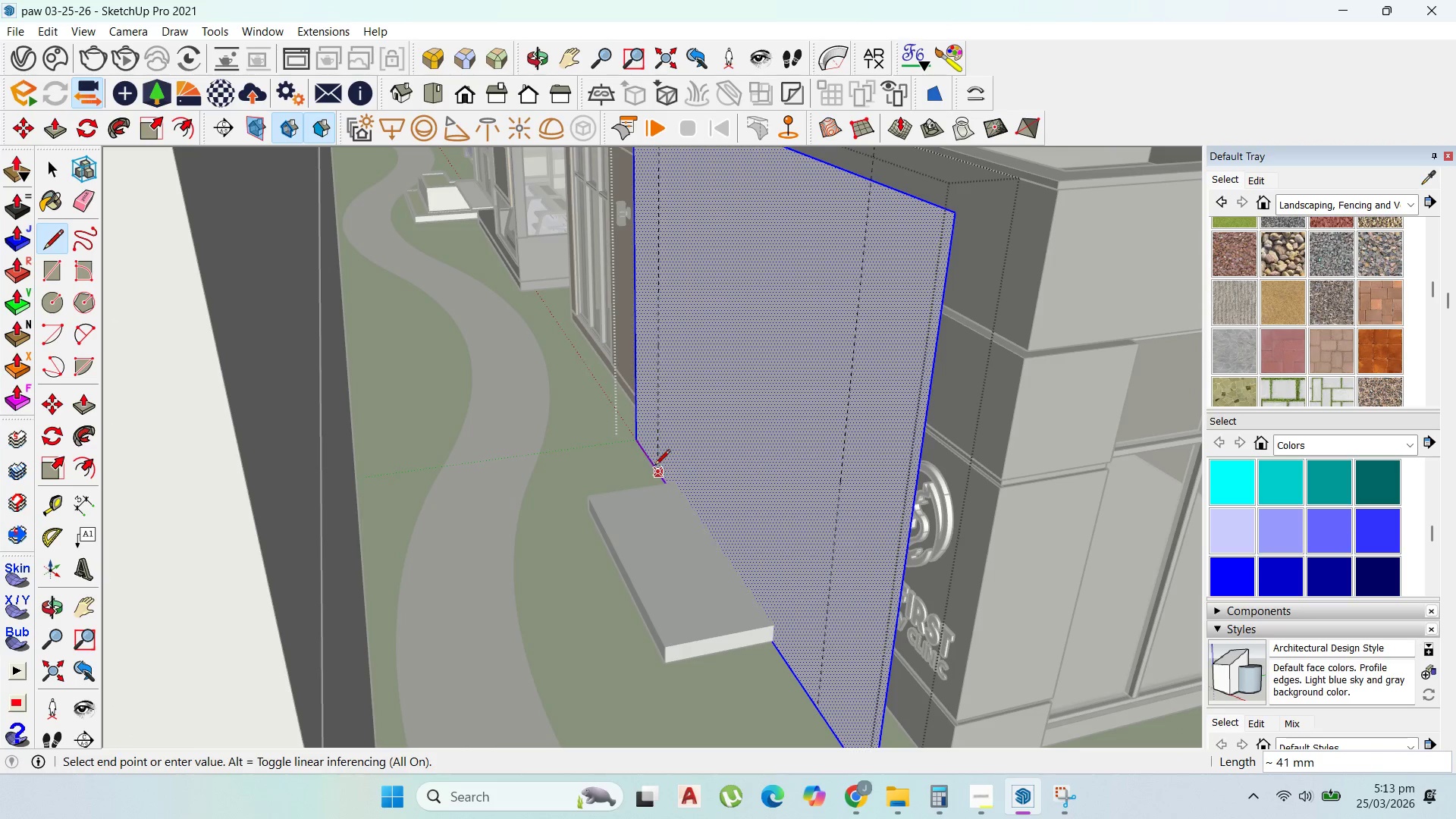 
key(Escape)
 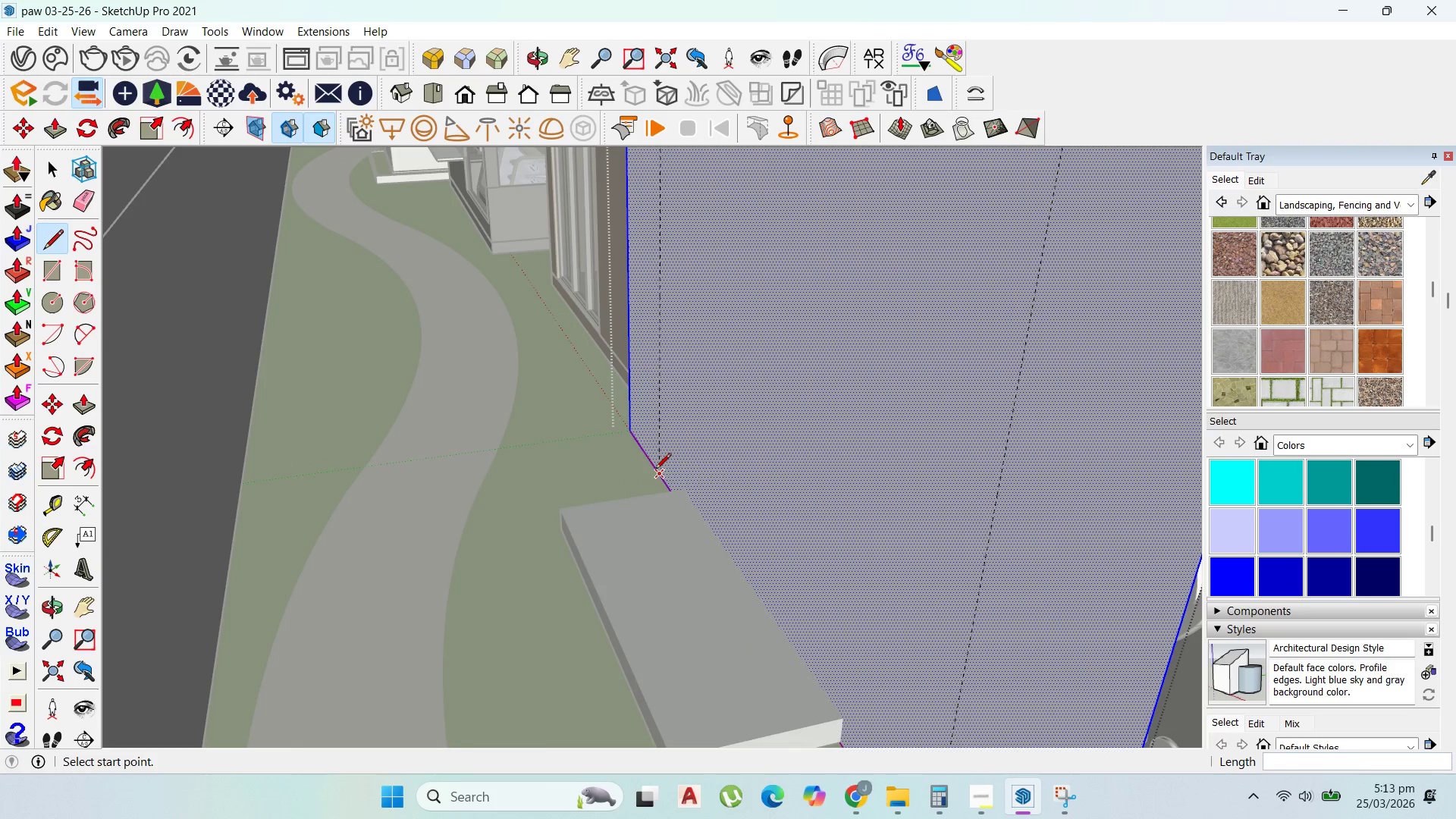 
left_click([655, 470])
 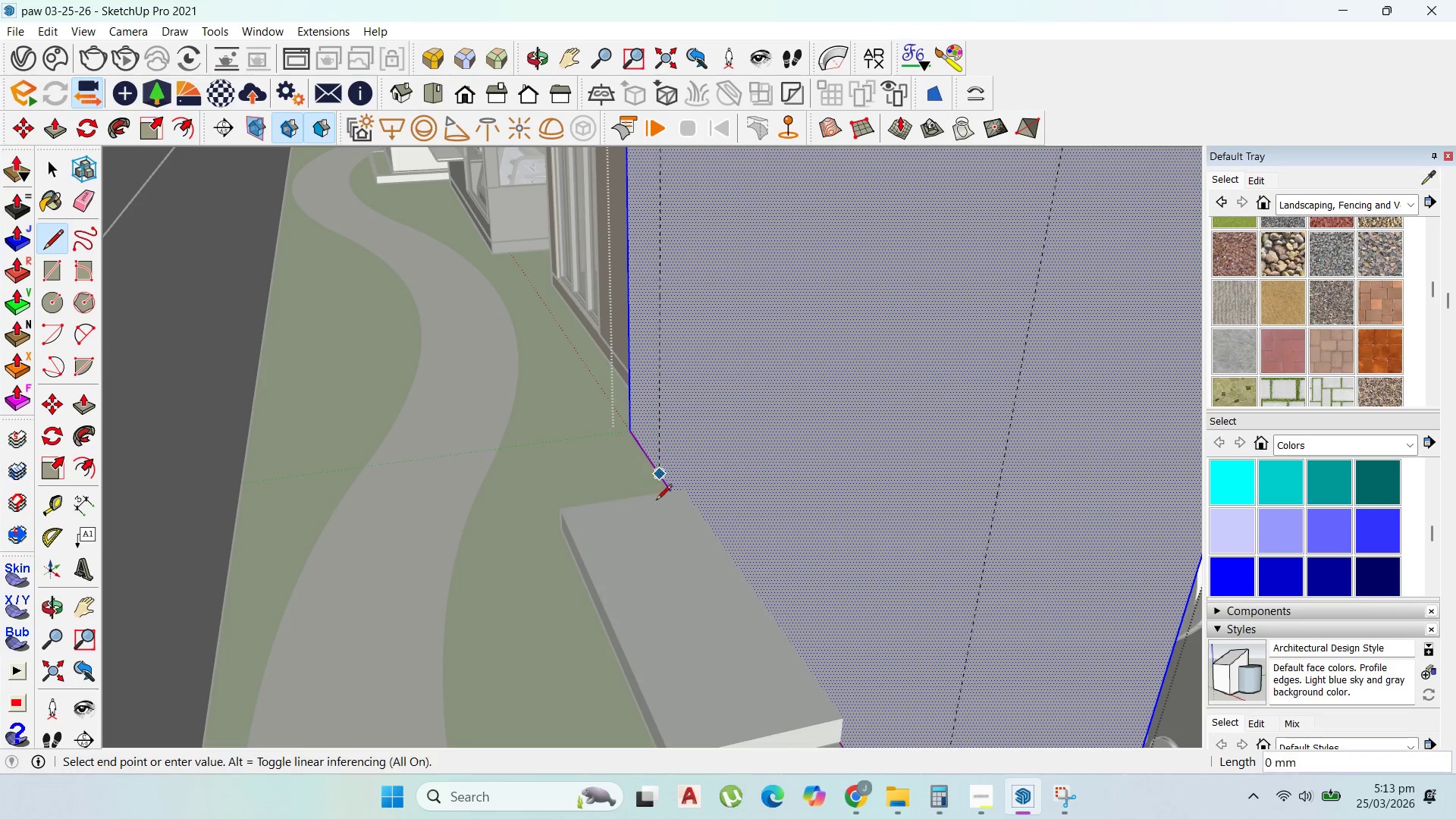 
scroll: coordinate [654, 469], scroll_direction: up, amount: 3.0
 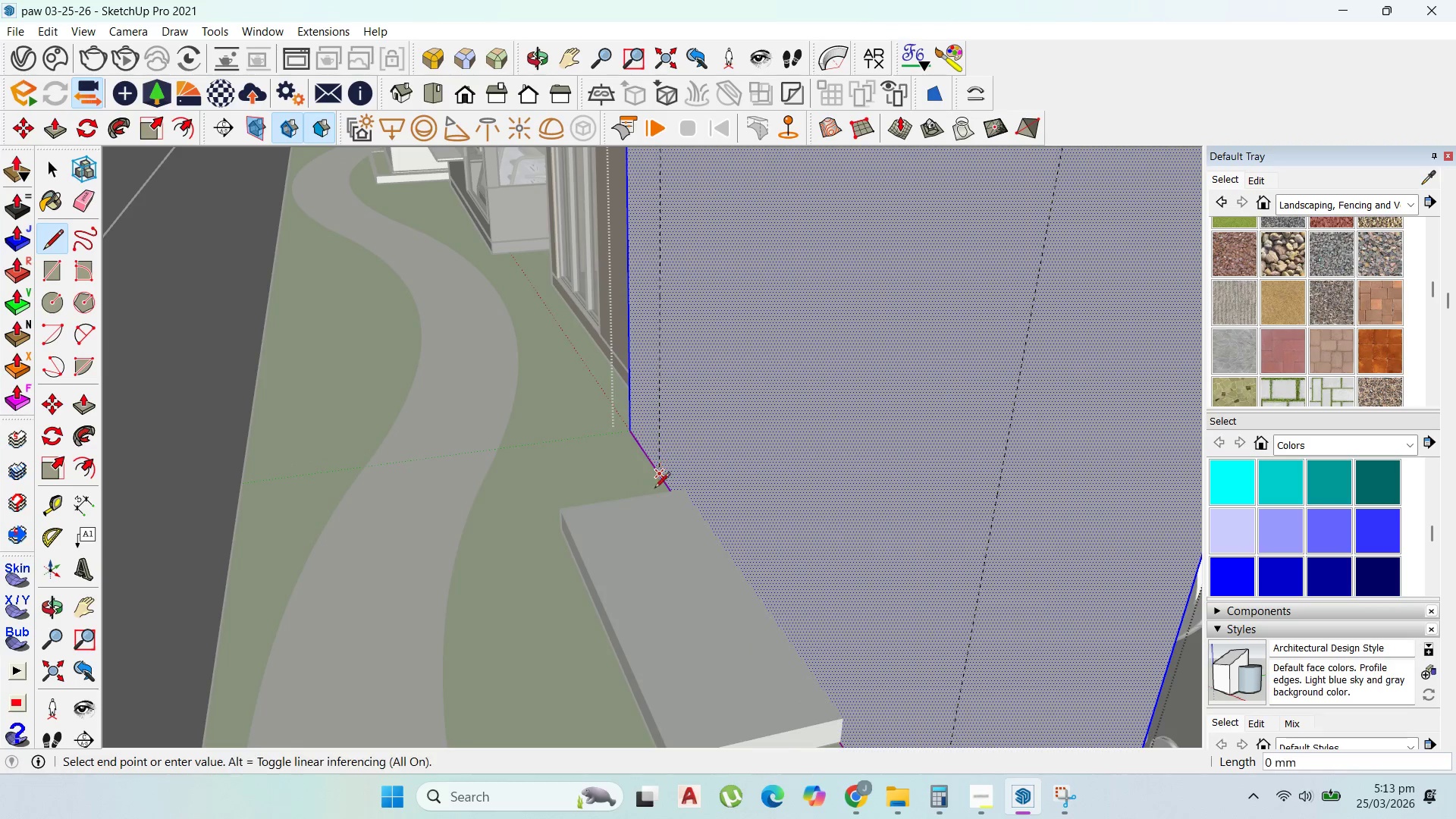 
scroll: coordinate [640, 331], scroll_direction: down, amount: 6.0
 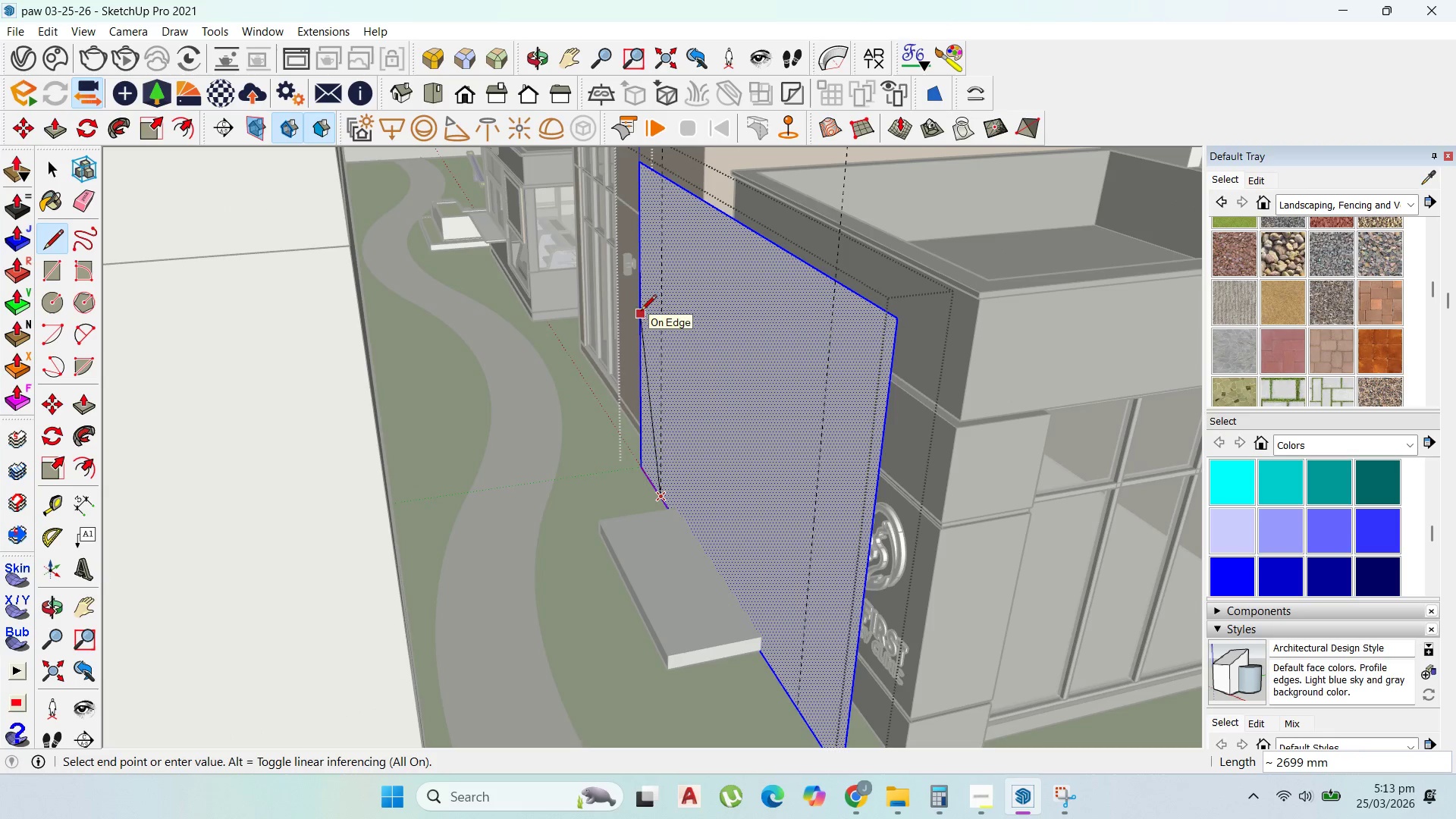 
left_click([642, 309])
 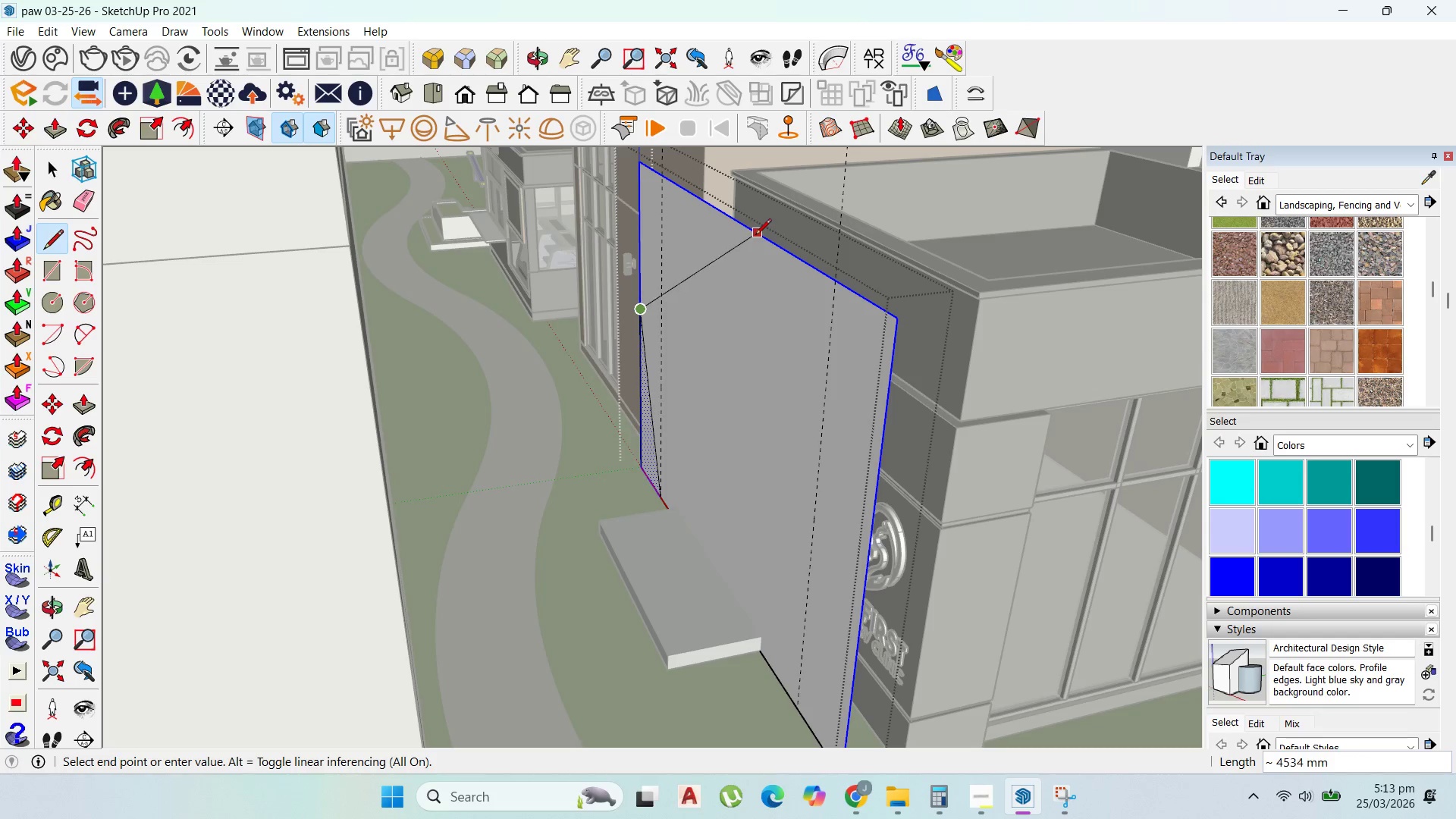 
left_click([736, 226])
 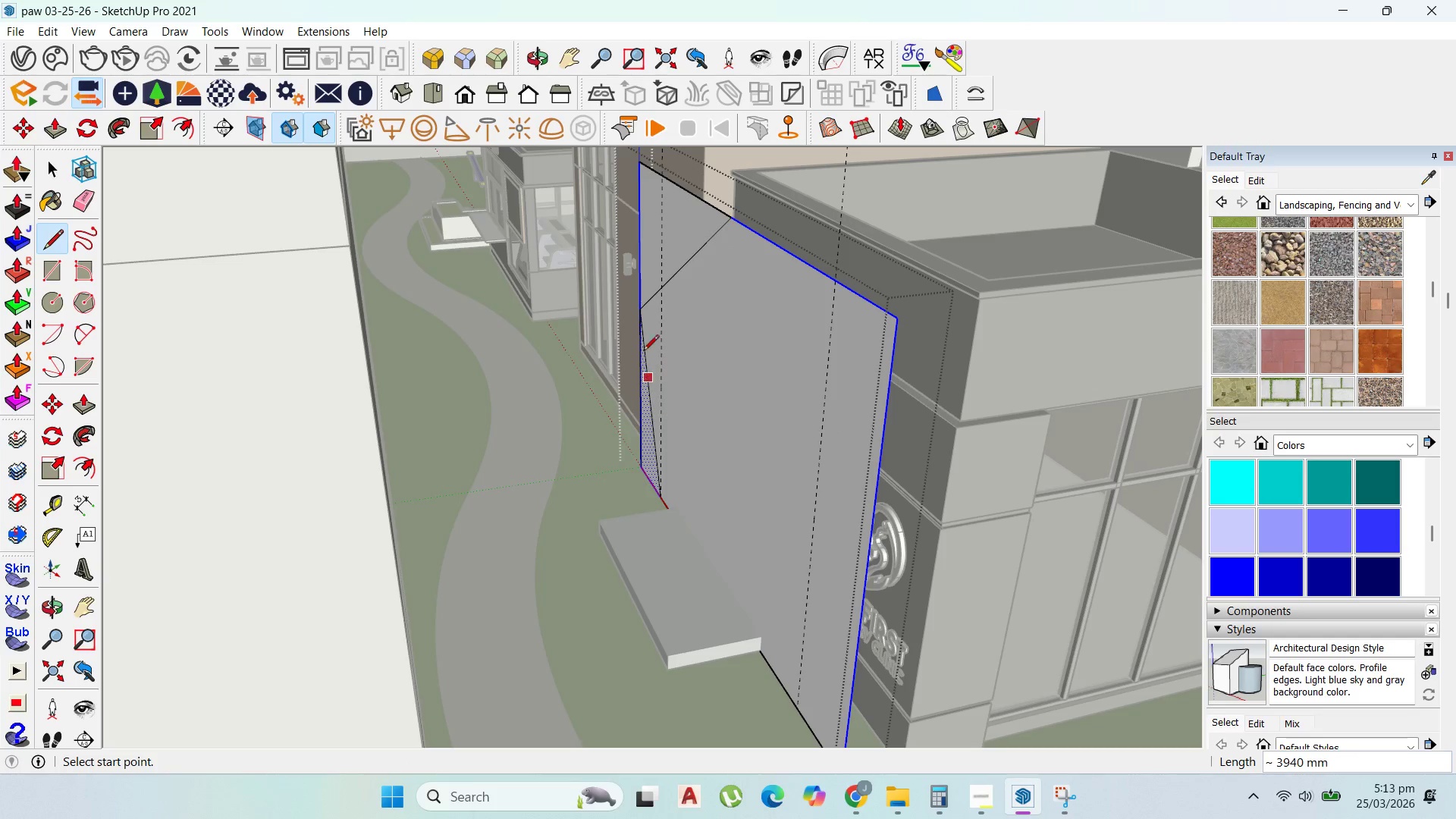 
left_click_drag(start_coordinate=[640, 305], to_coordinate=[644, 307])
 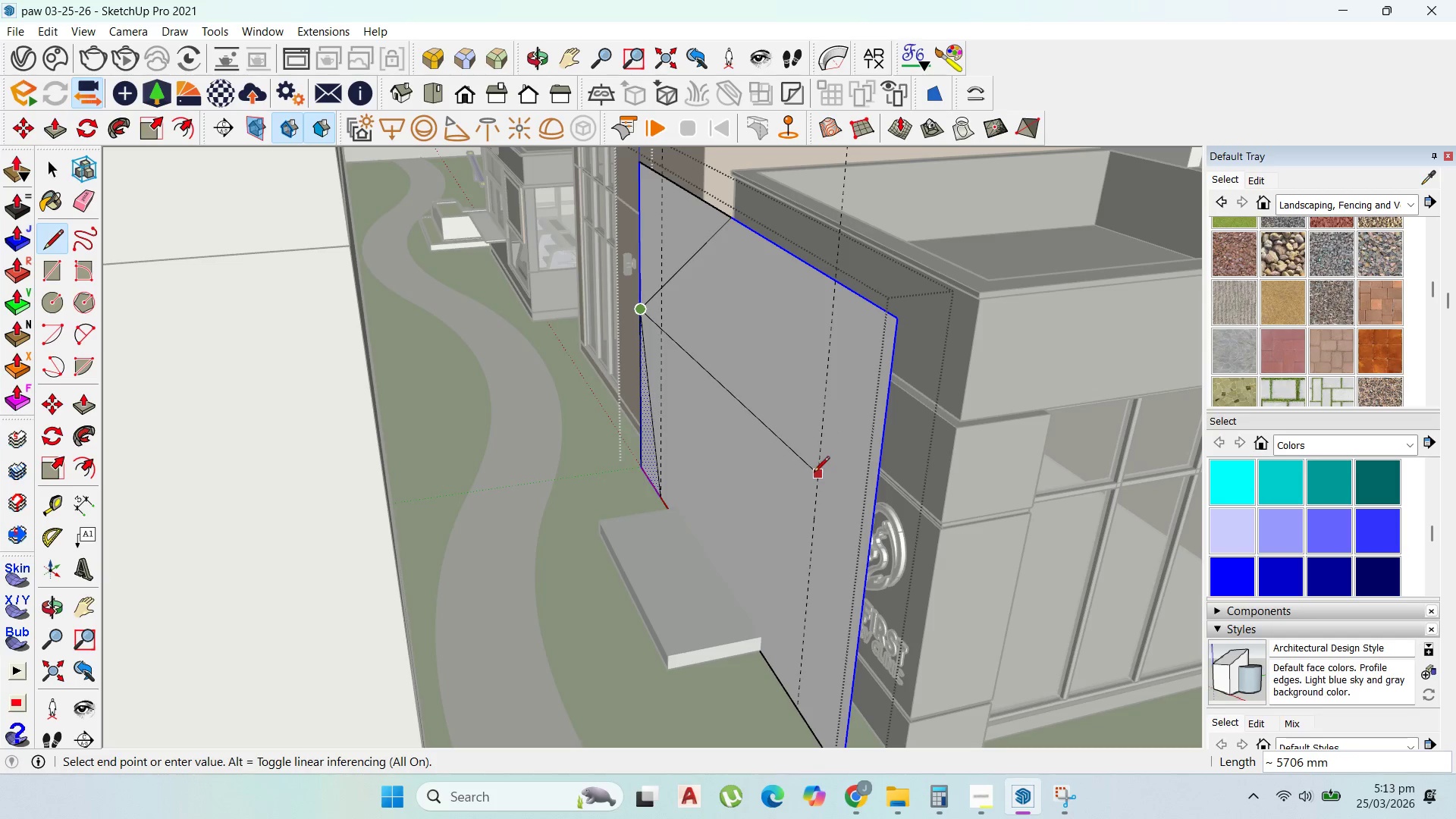 
hold_key(key=ShiftLeft, duration=1.41)
left_click([871, 560])
 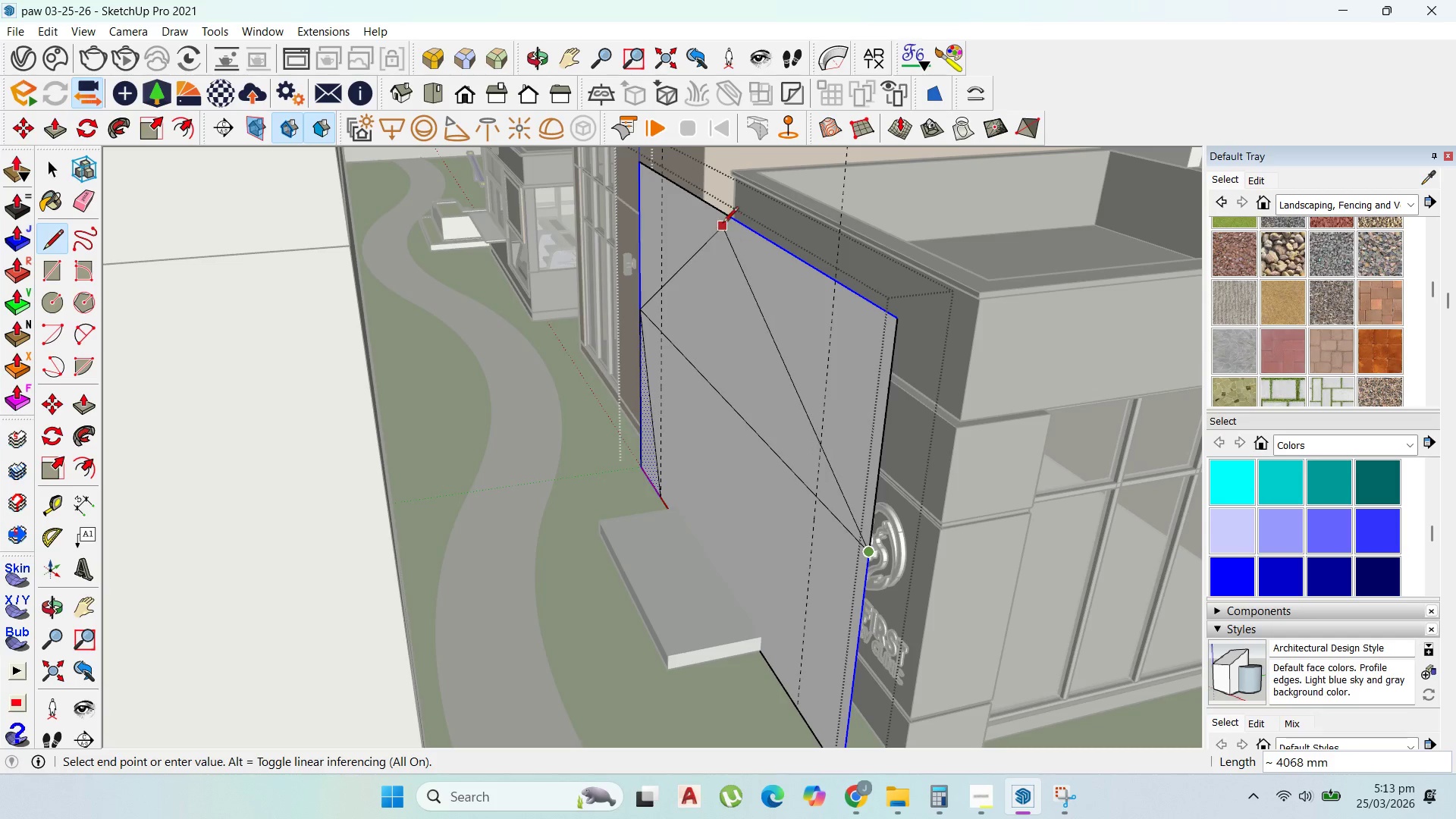 
left_click([730, 219])
 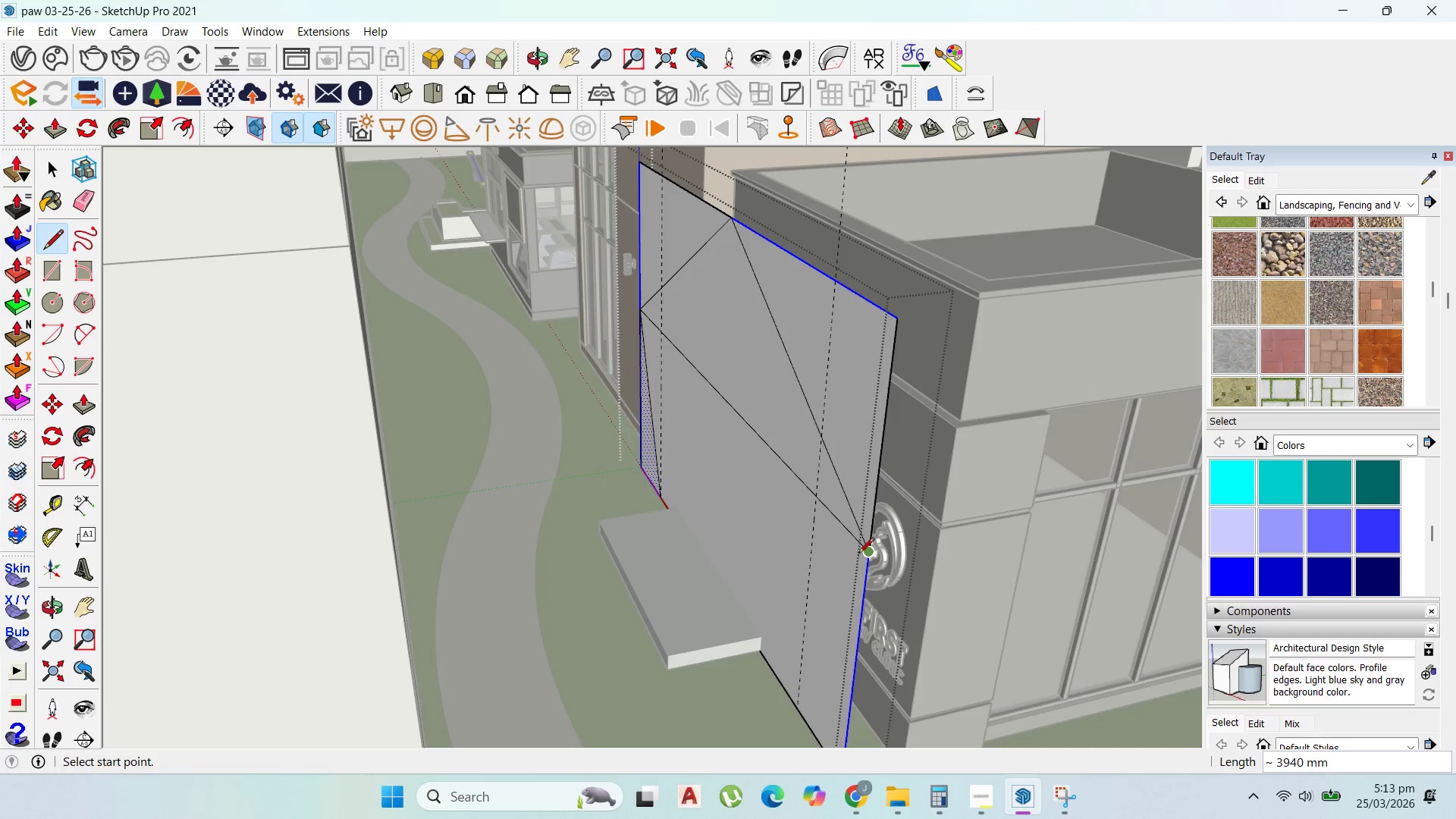 
left_click([861, 552])
 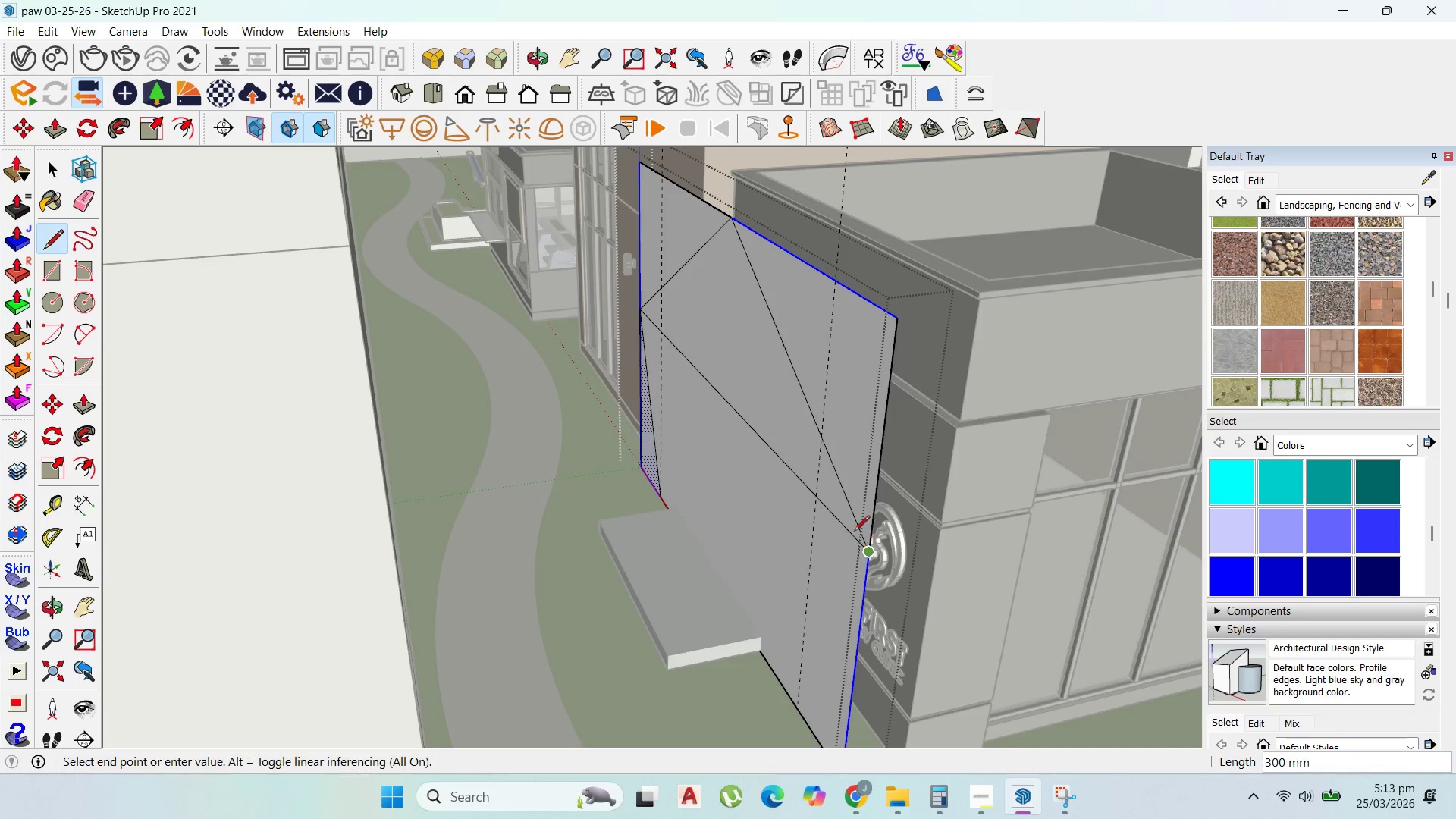 
scroll: coordinate [853, 532], scroll_direction: down, amount: 3.0
 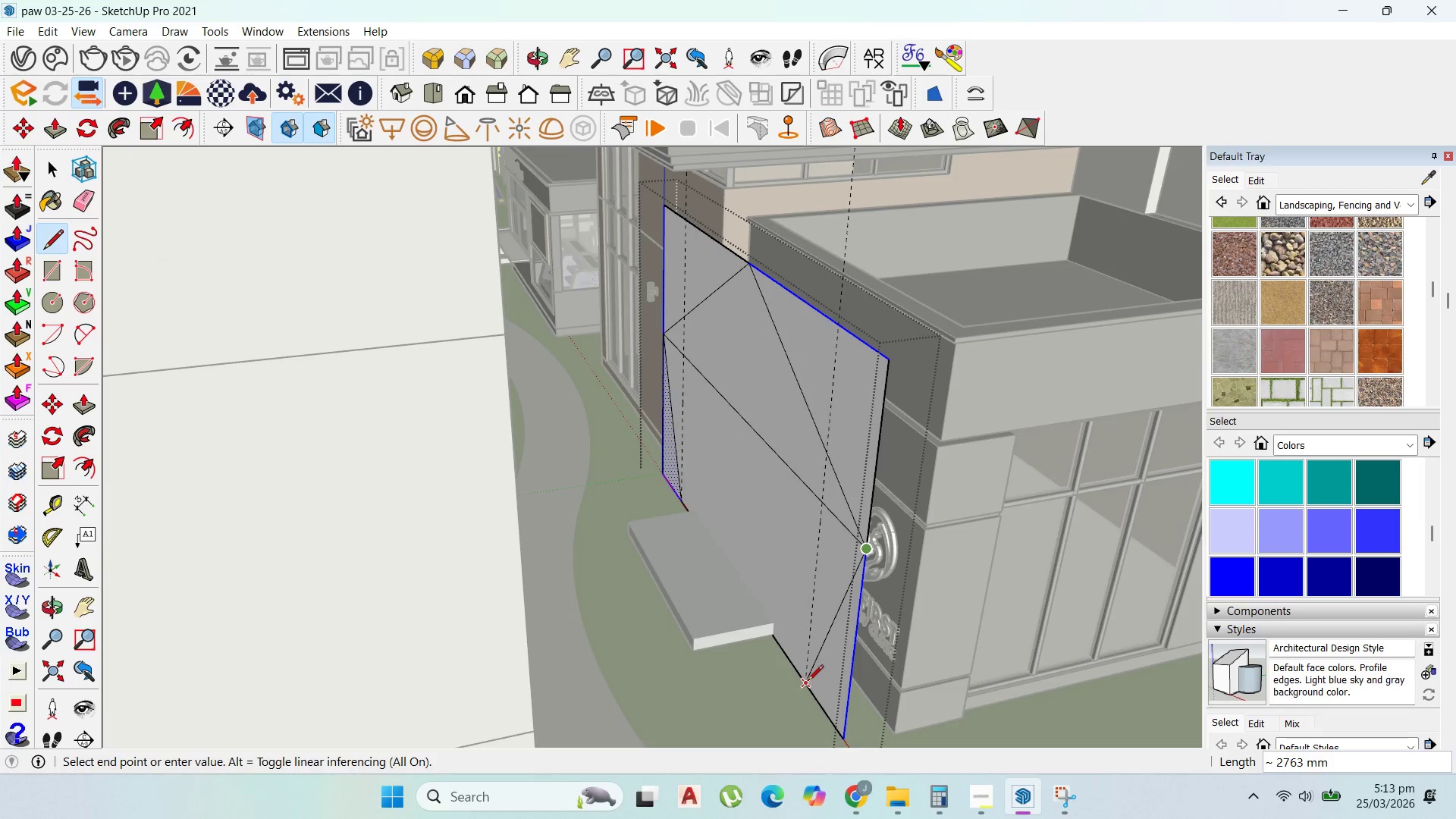 
left_click([807, 687])
 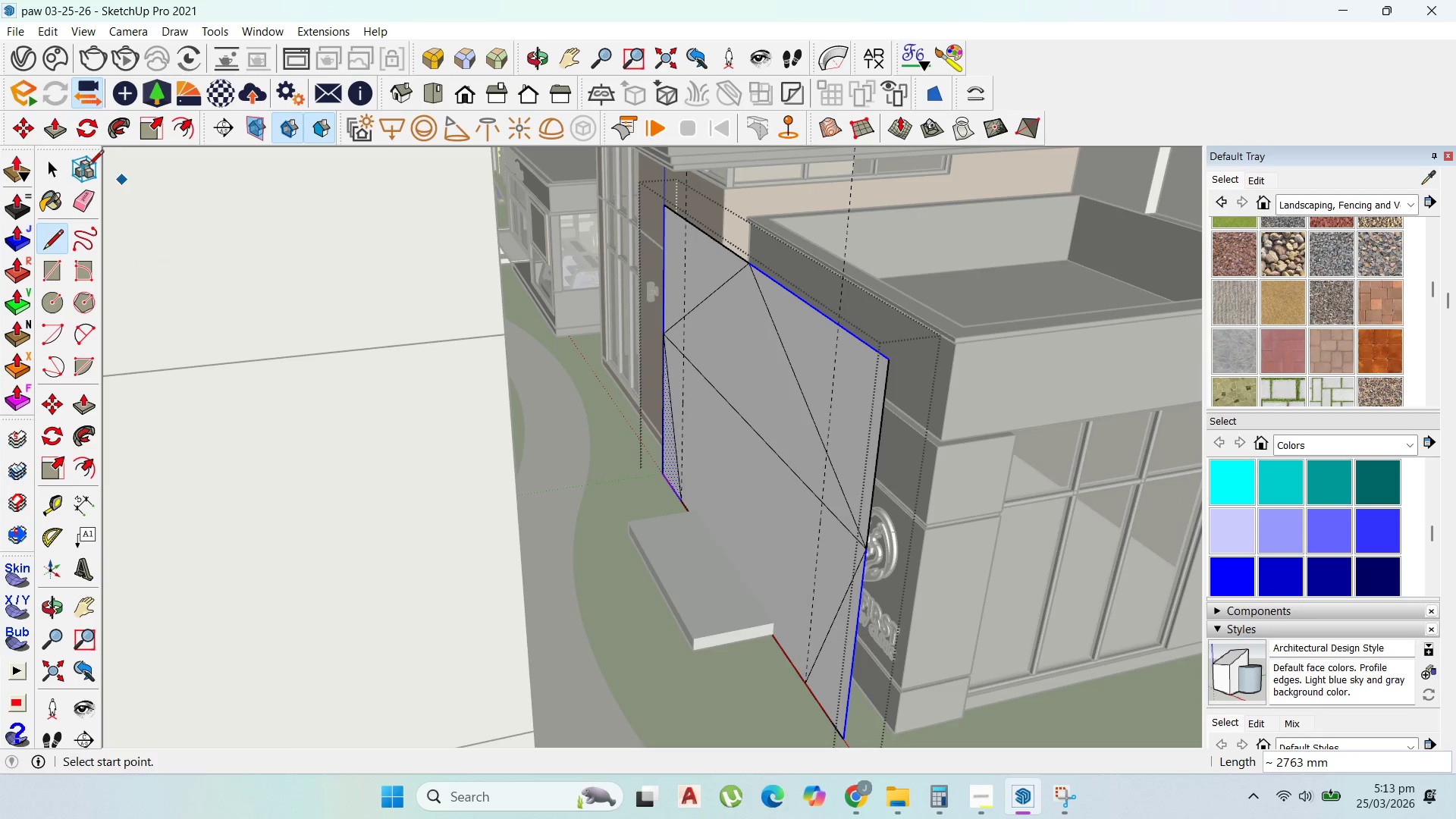 
left_click([45, 168])
 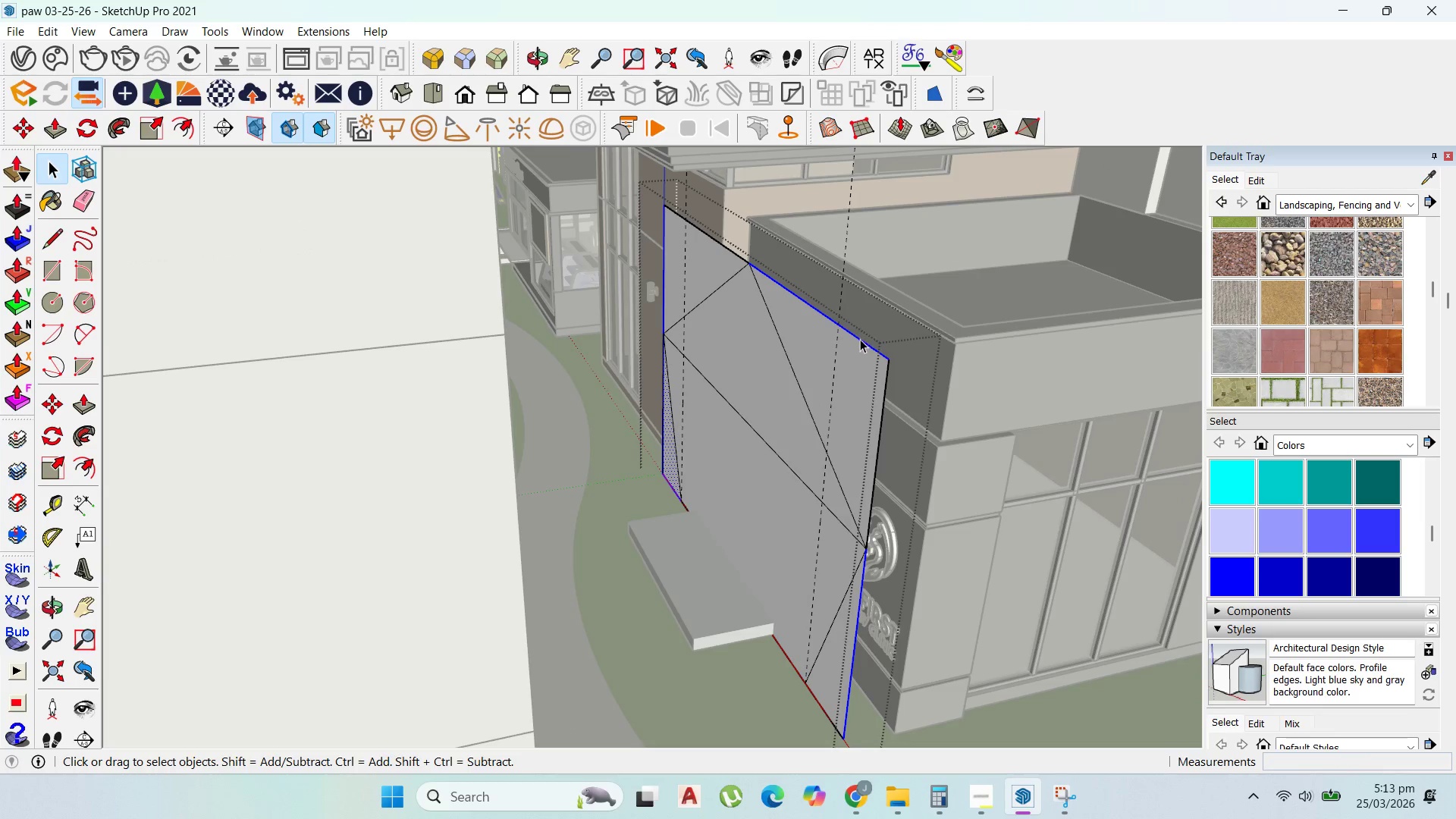 
left_click([861, 345])
 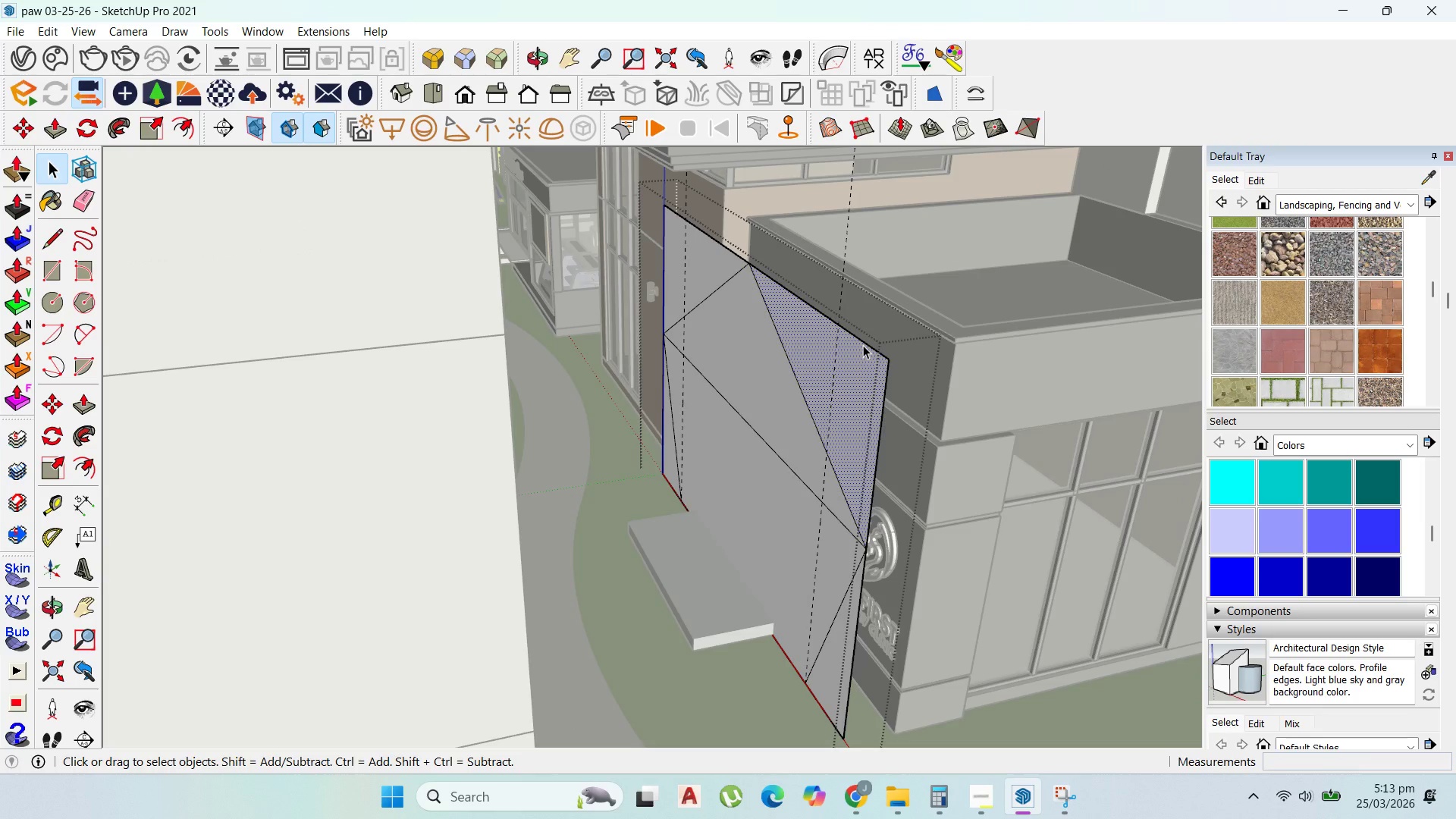 
left_click([863, 345])
 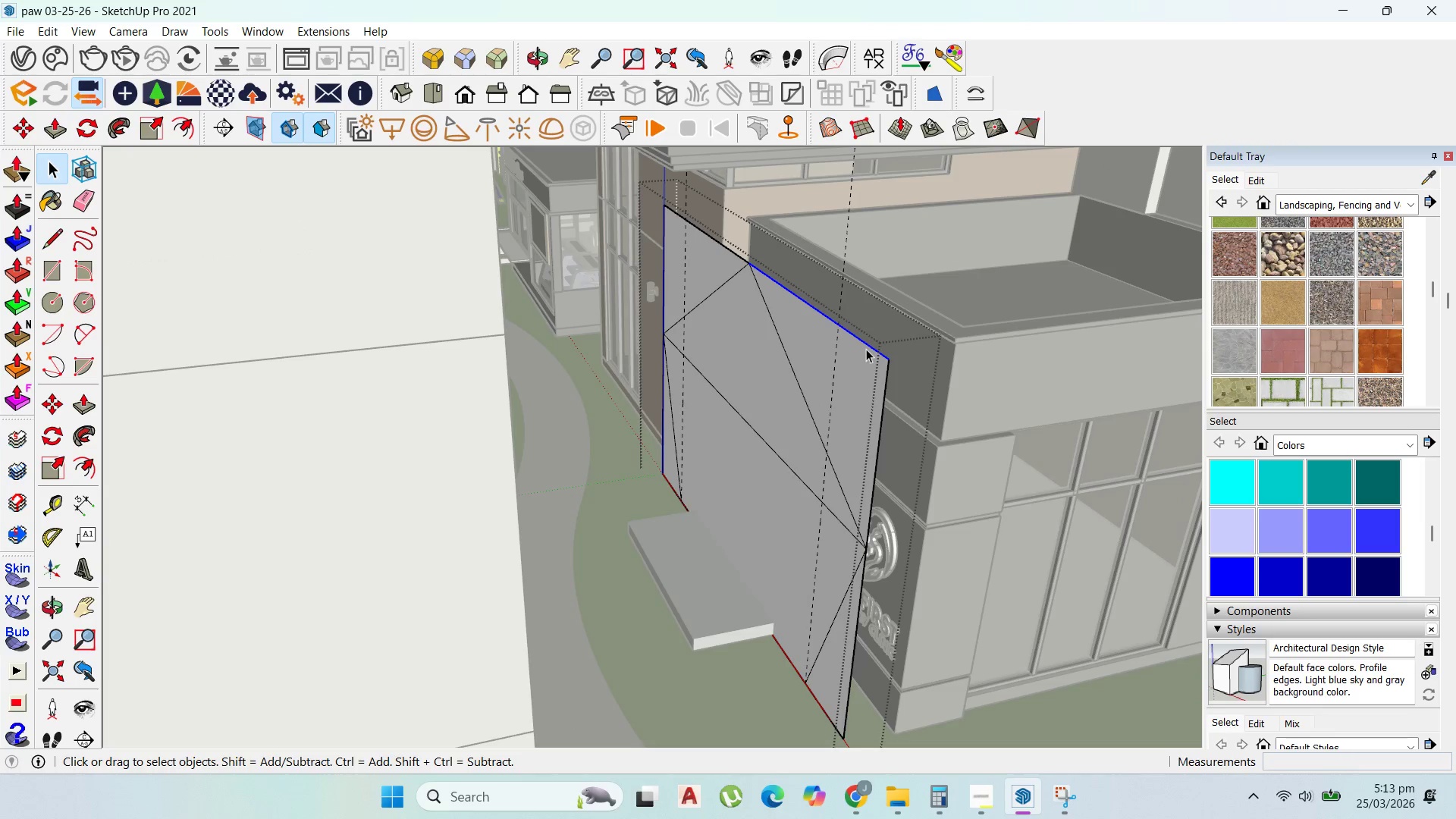 
key(Delete)
 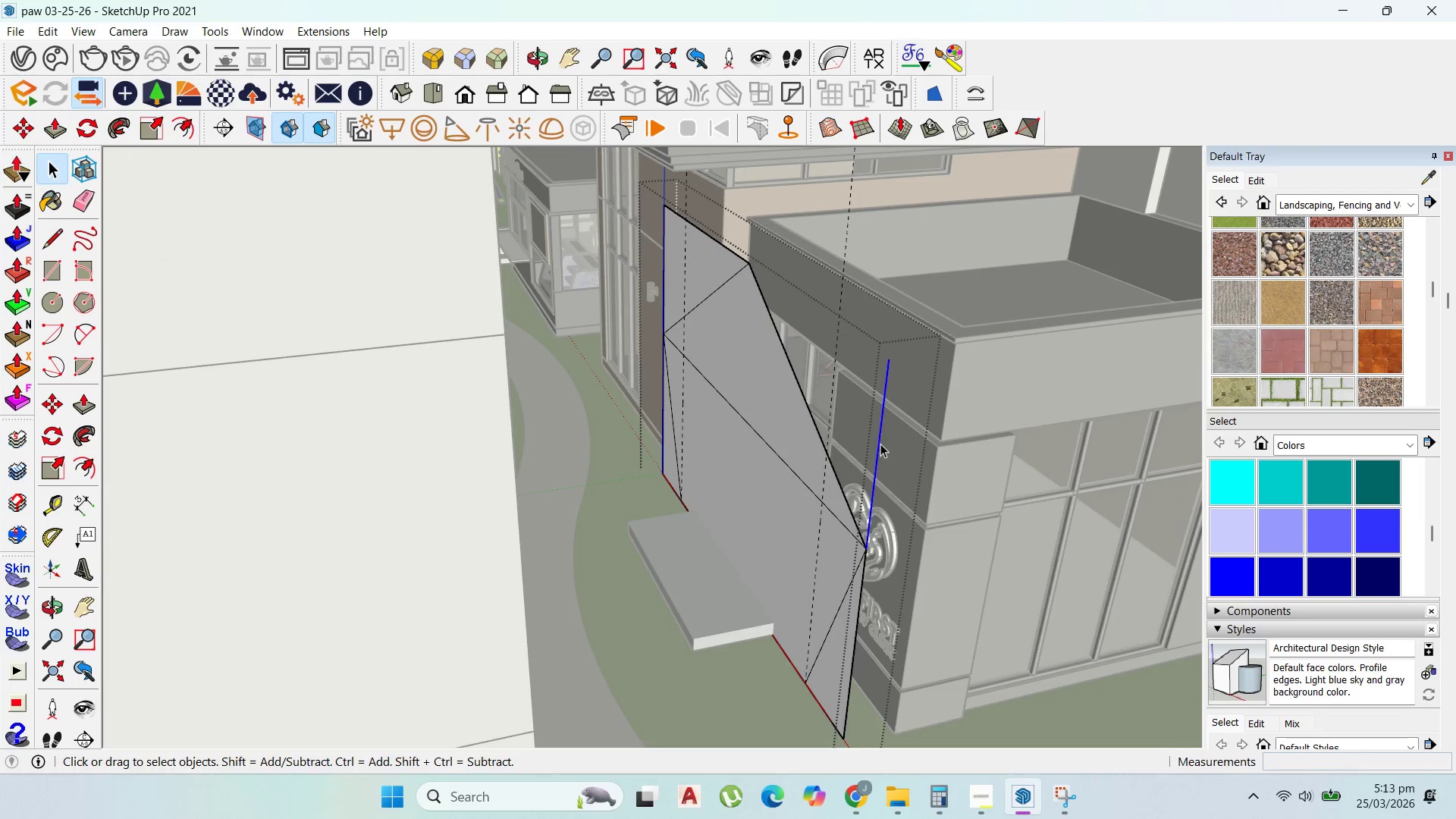 
key(Delete)
 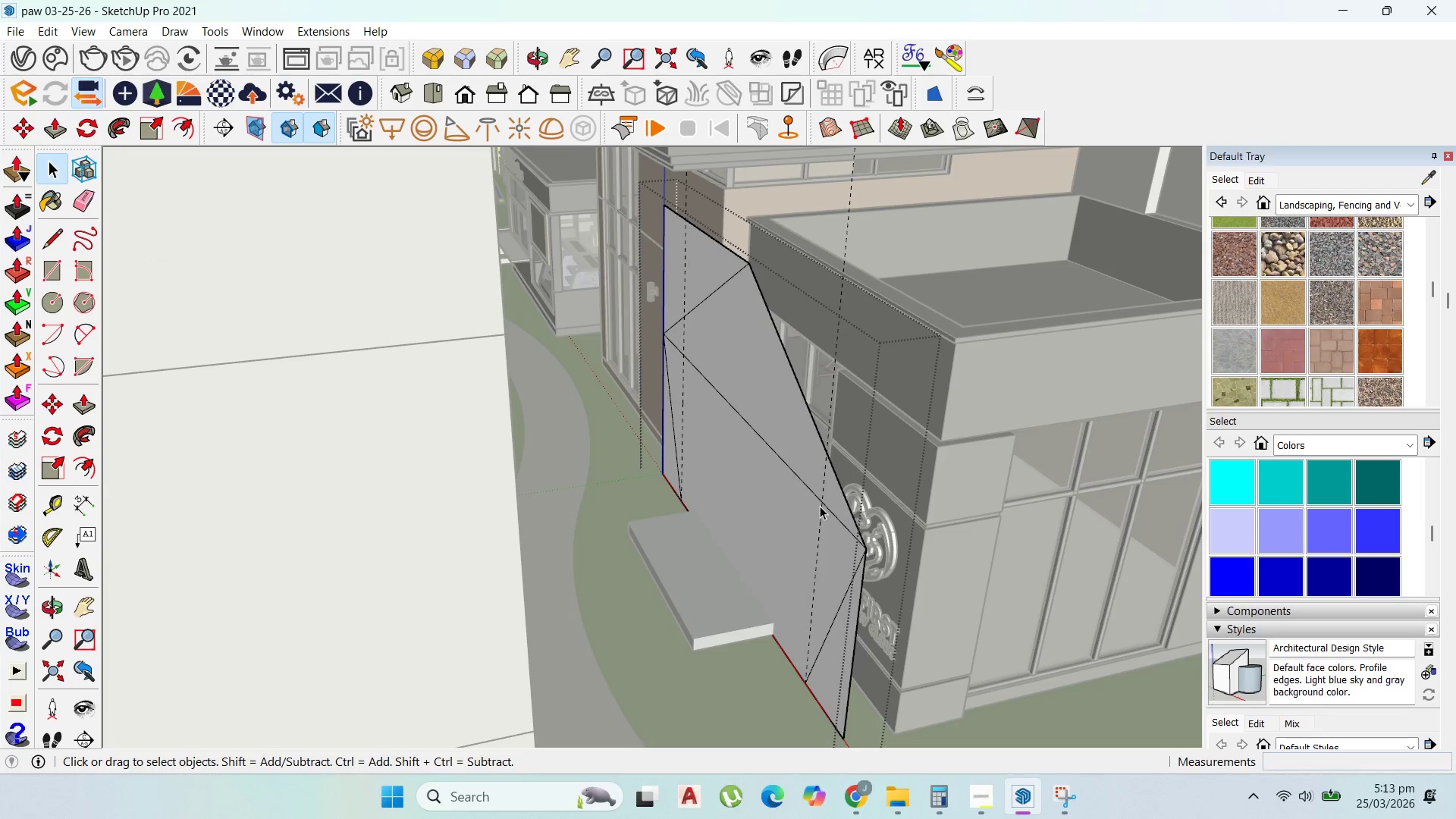 
left_click([820, 506])
 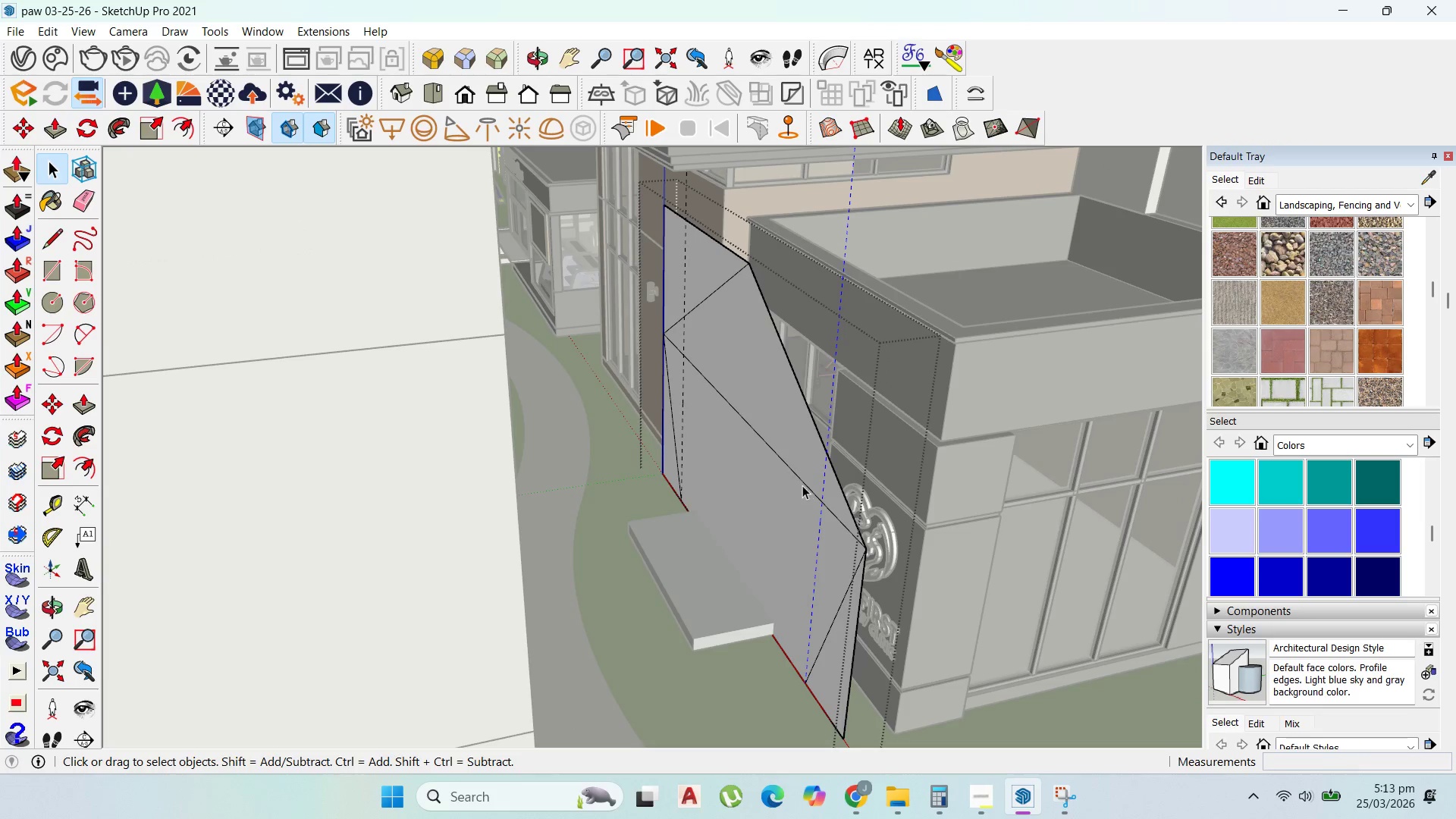 
left_click([802, 485])
 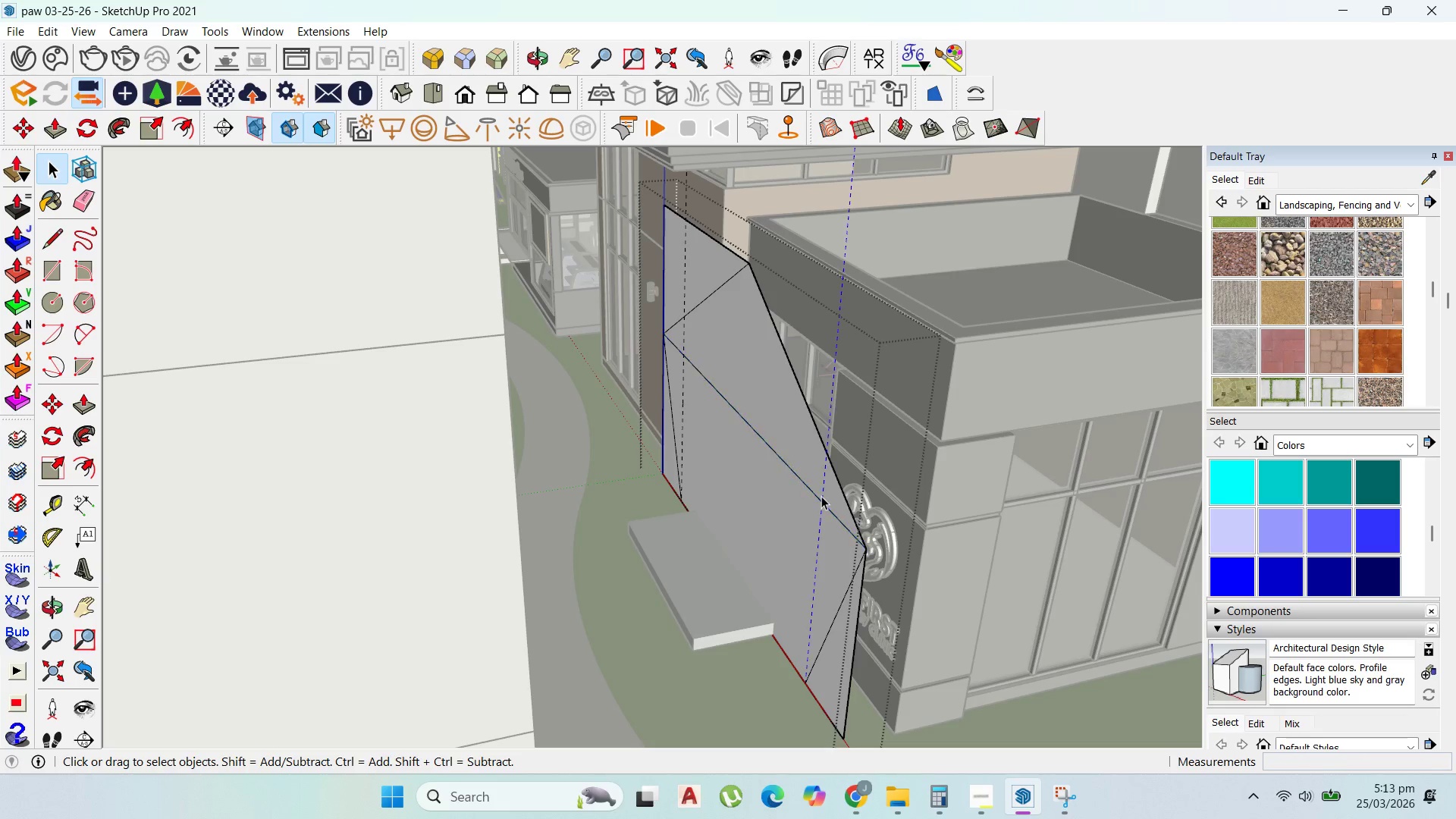 
key(Delete)
 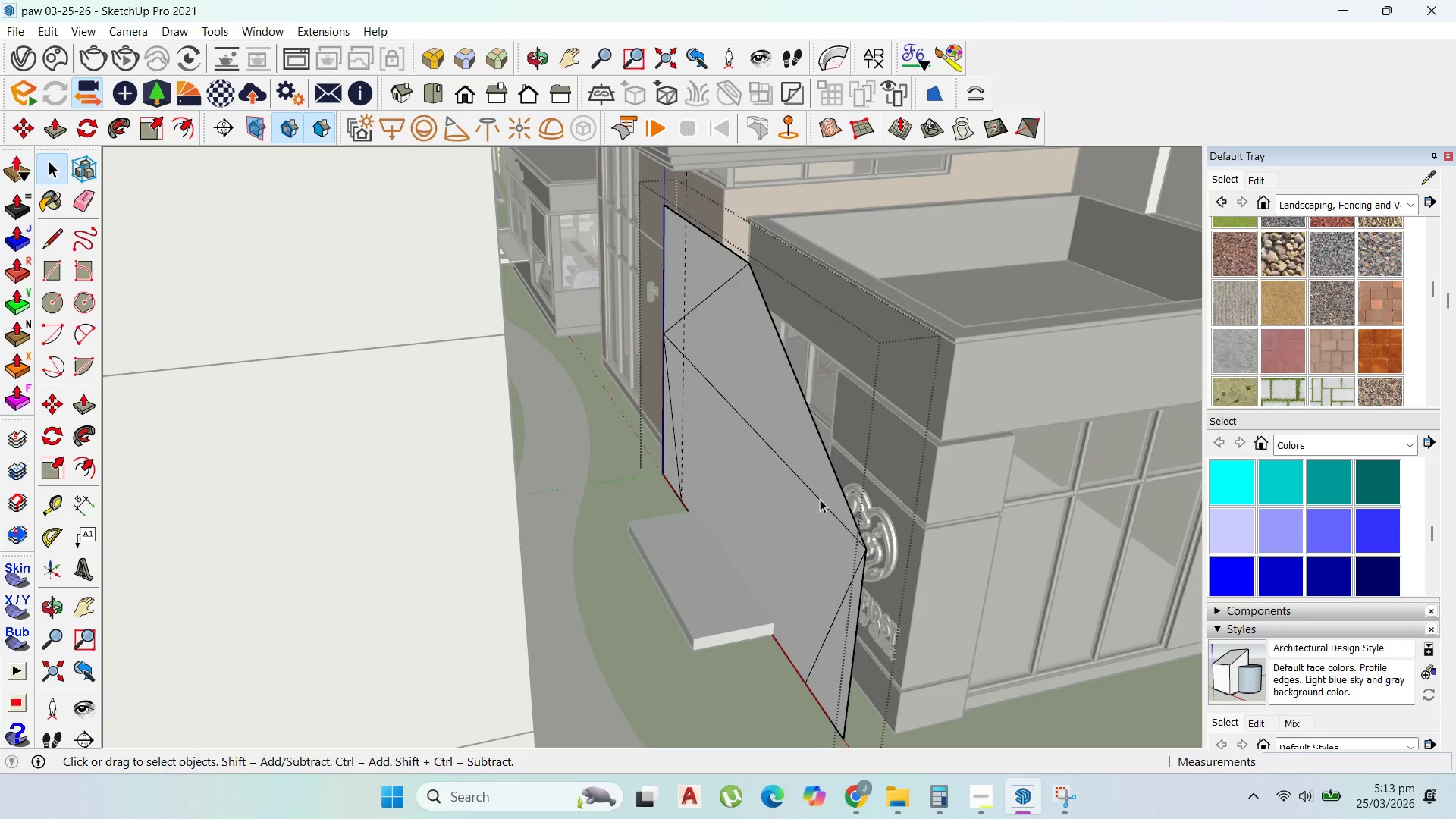 
left_click([820, 499])
 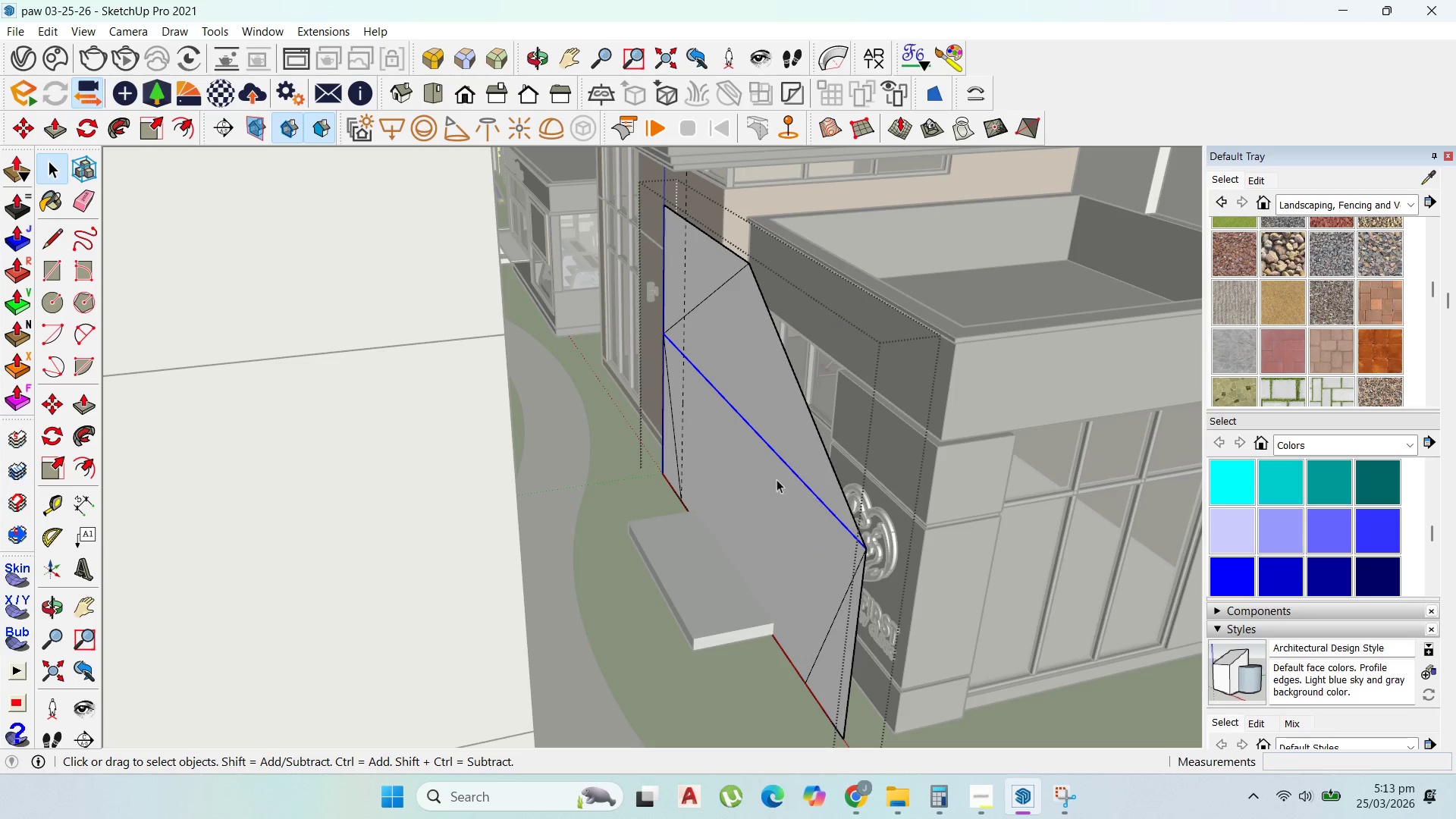 
key(Delete)
 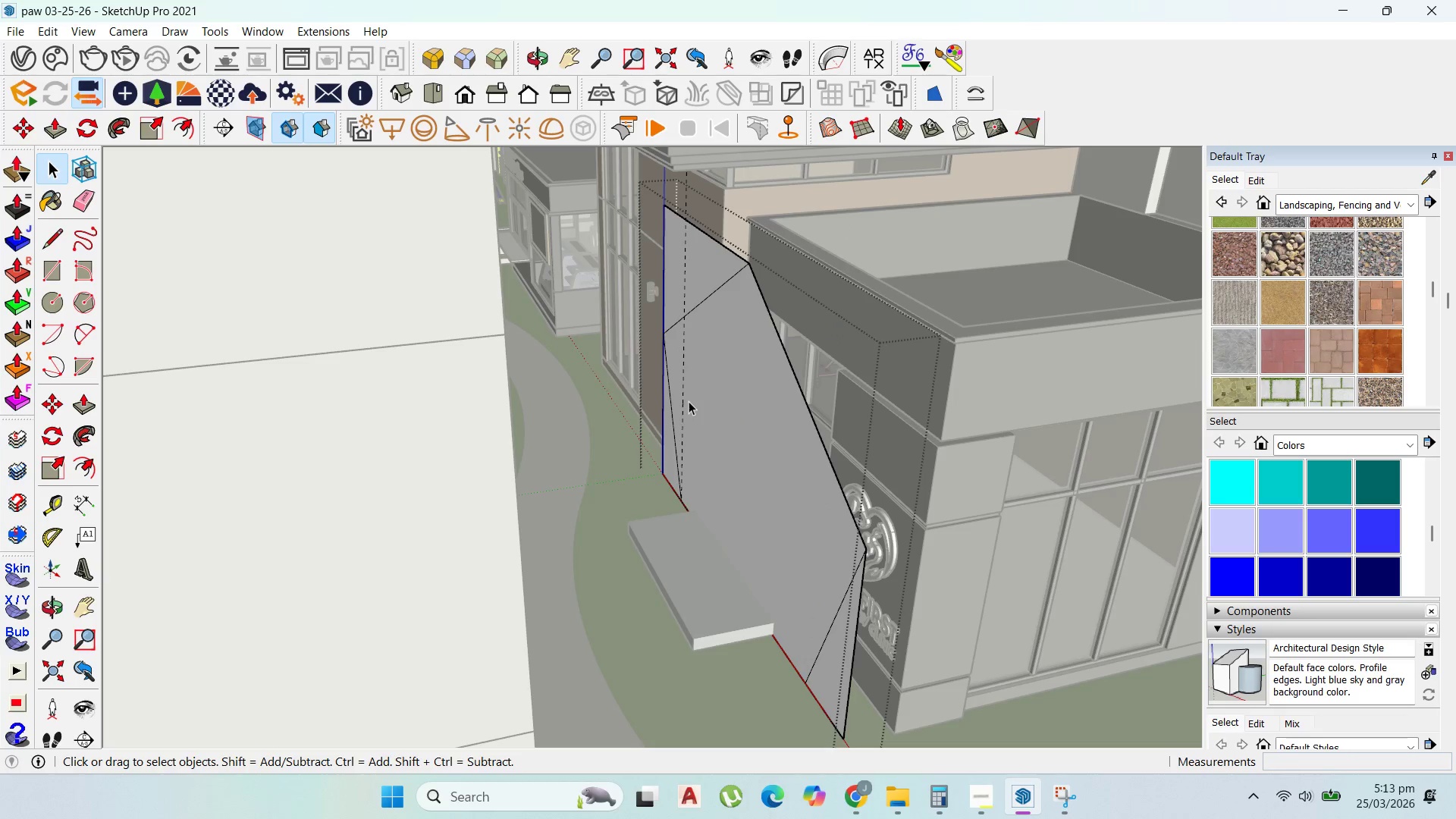 
double_click([683, 400])
 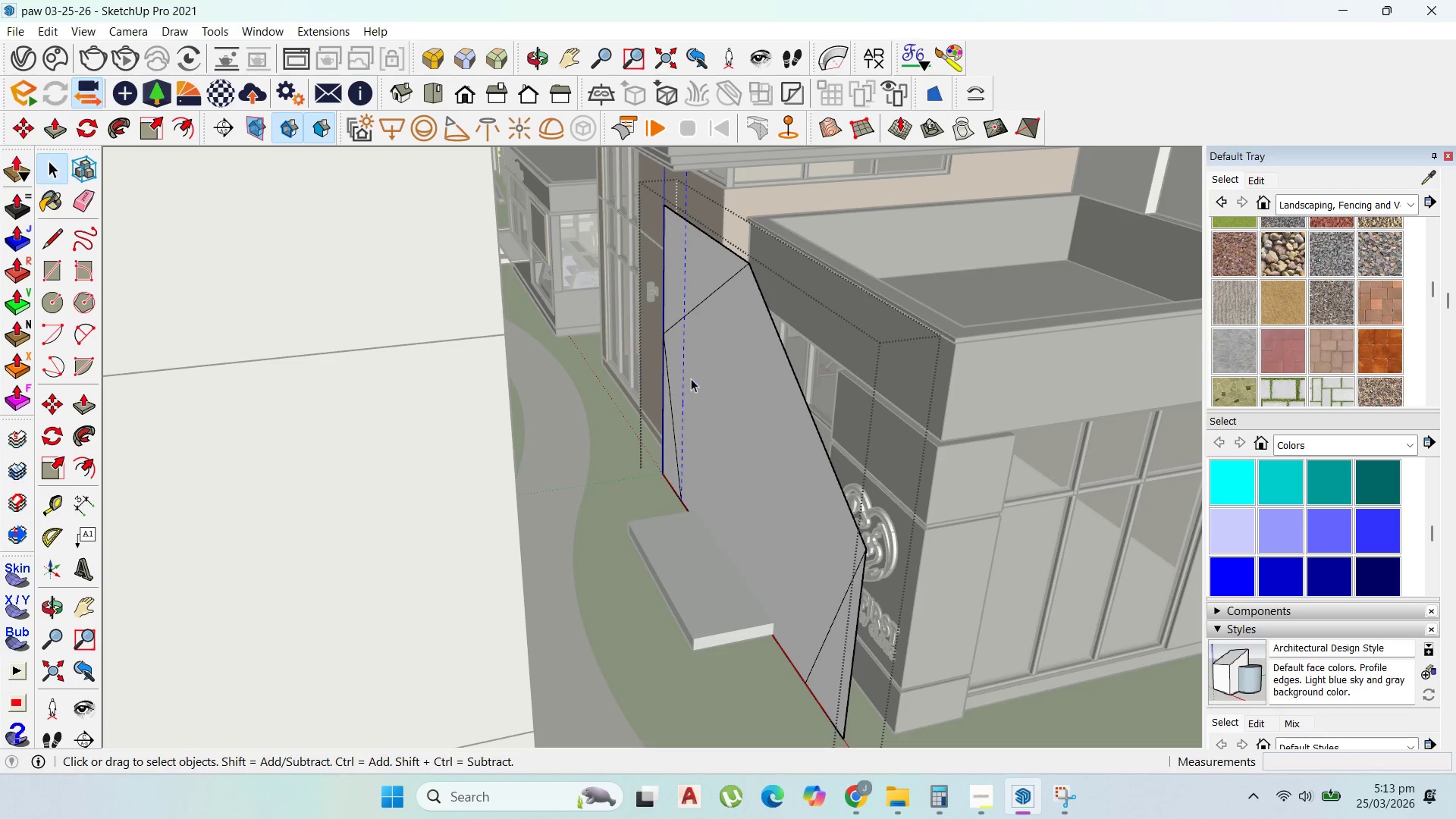 
key(Delete)
 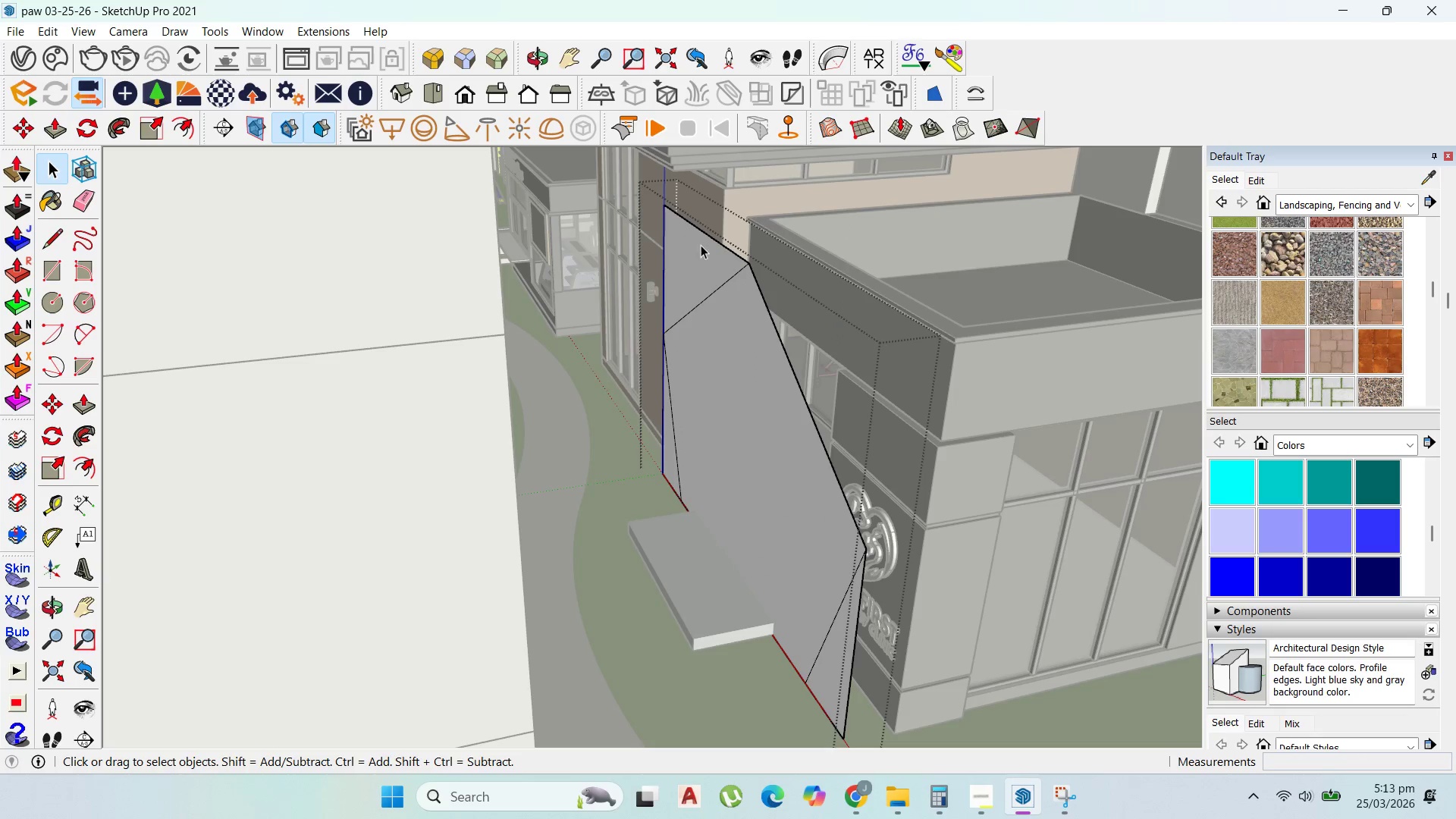 
left_click([704, 238])
 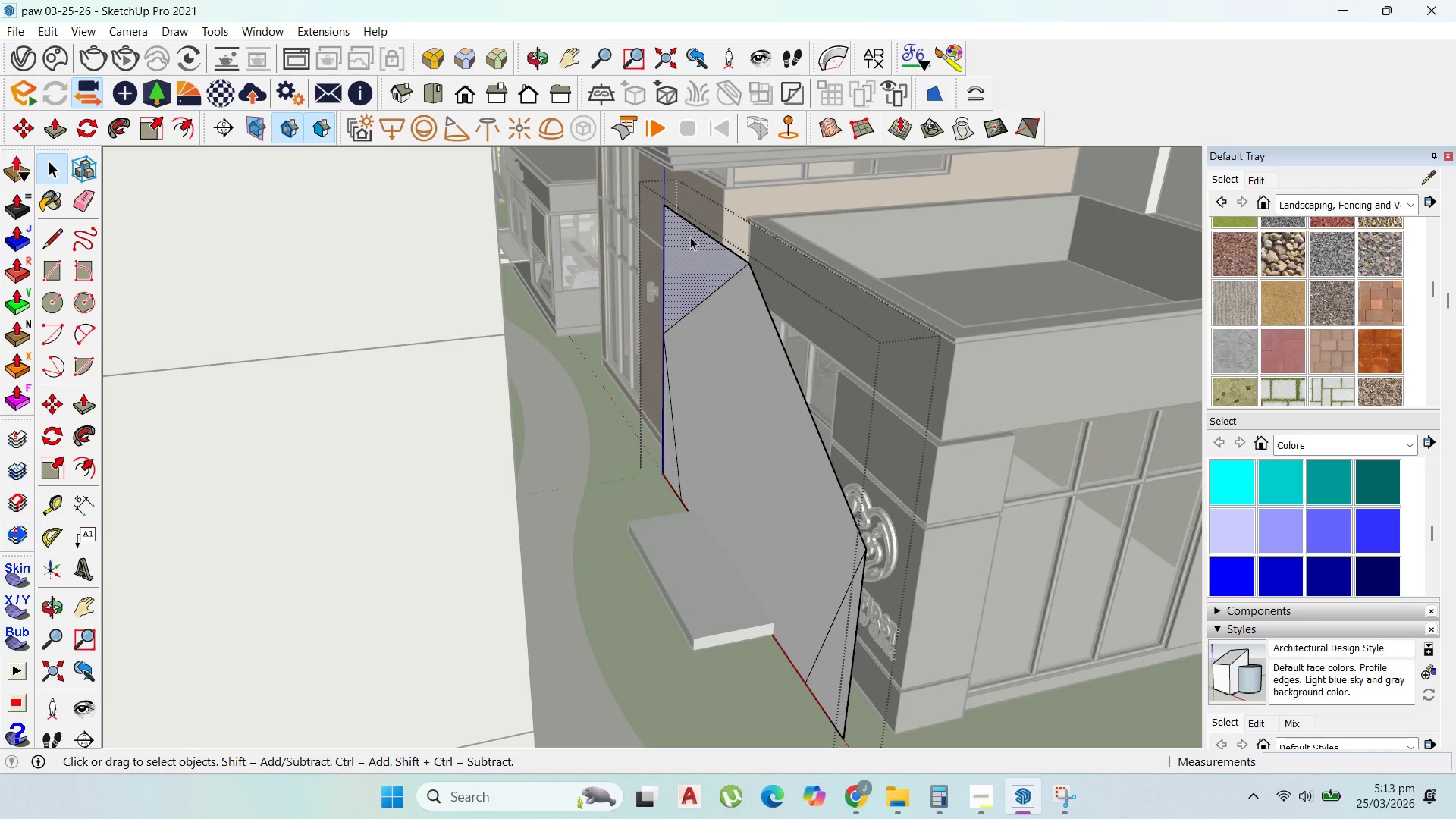 
key(Delete)
 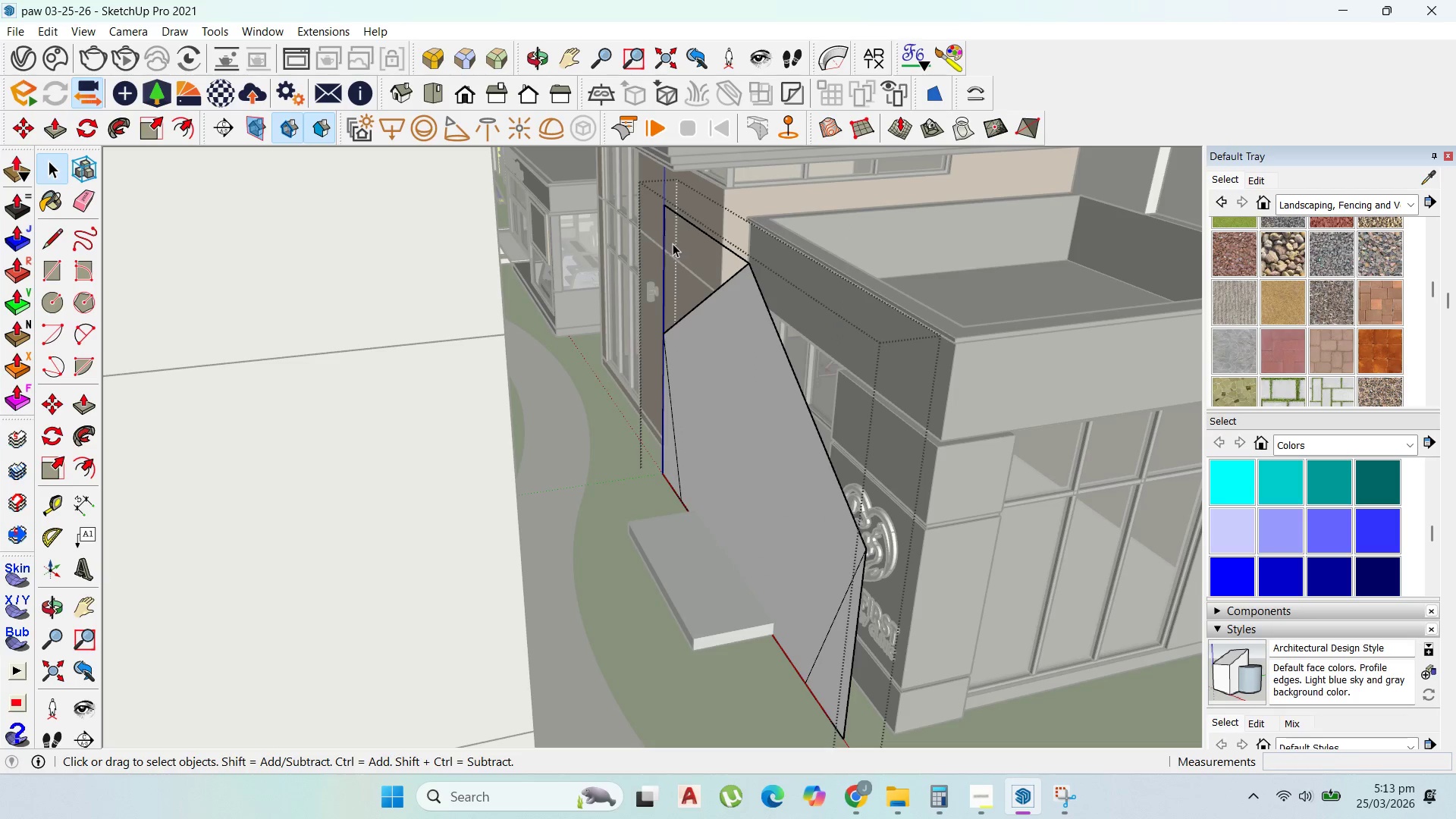 
left_click_drag(start_coordinate=[689, 246], to_coordinate=[634, 169])
 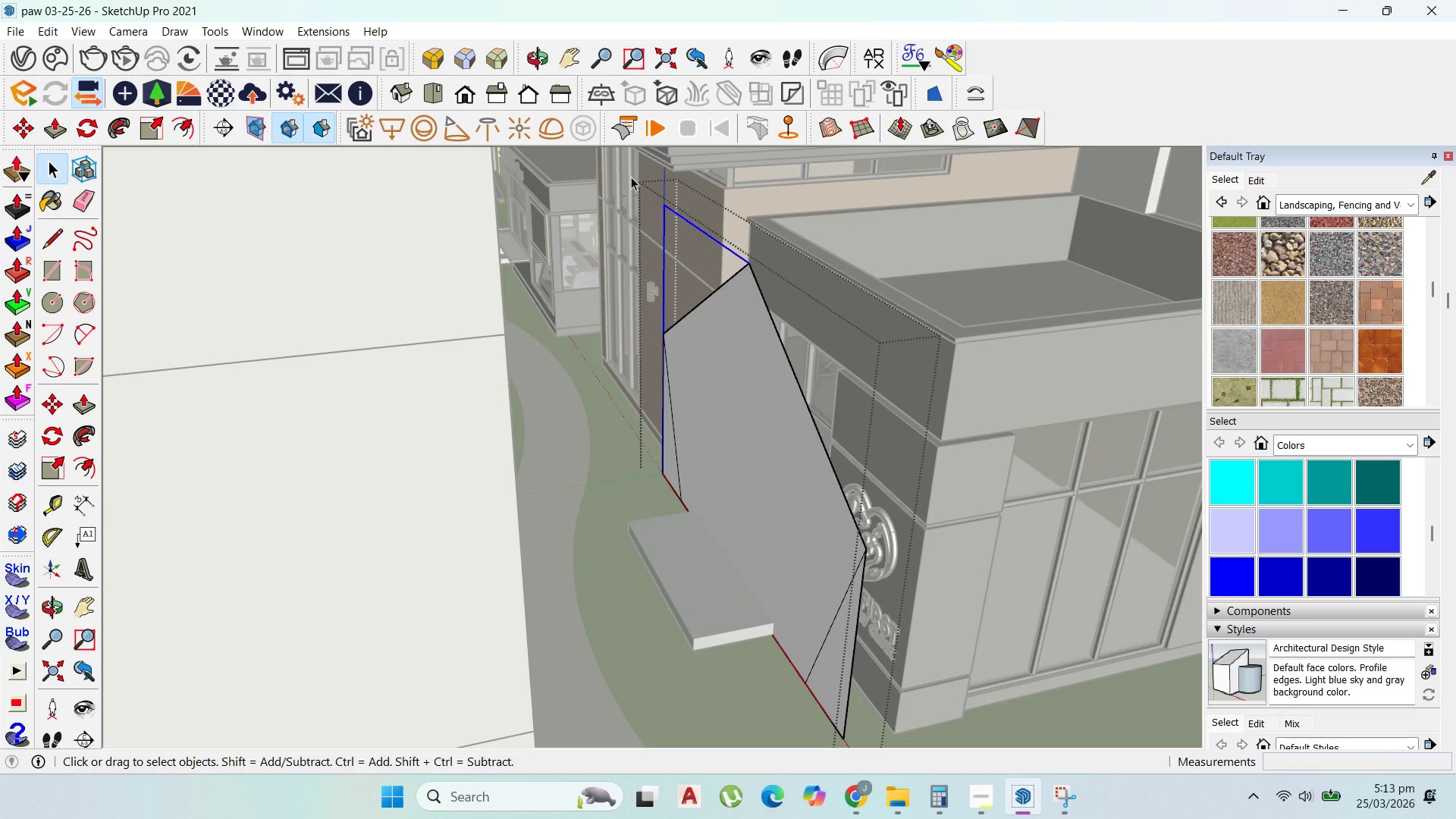 
key(Delete)
 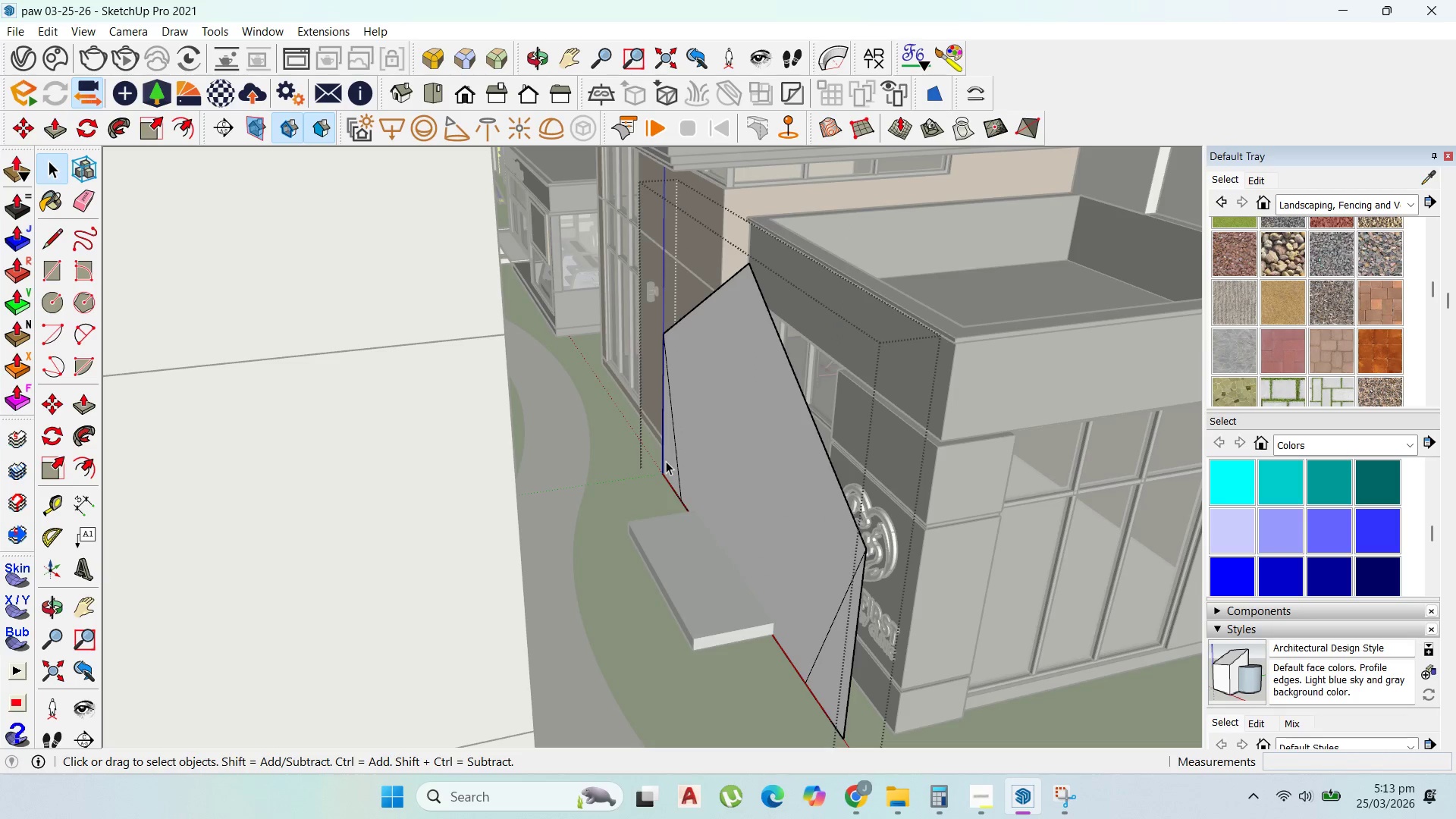 
left_click([664, 460])
 